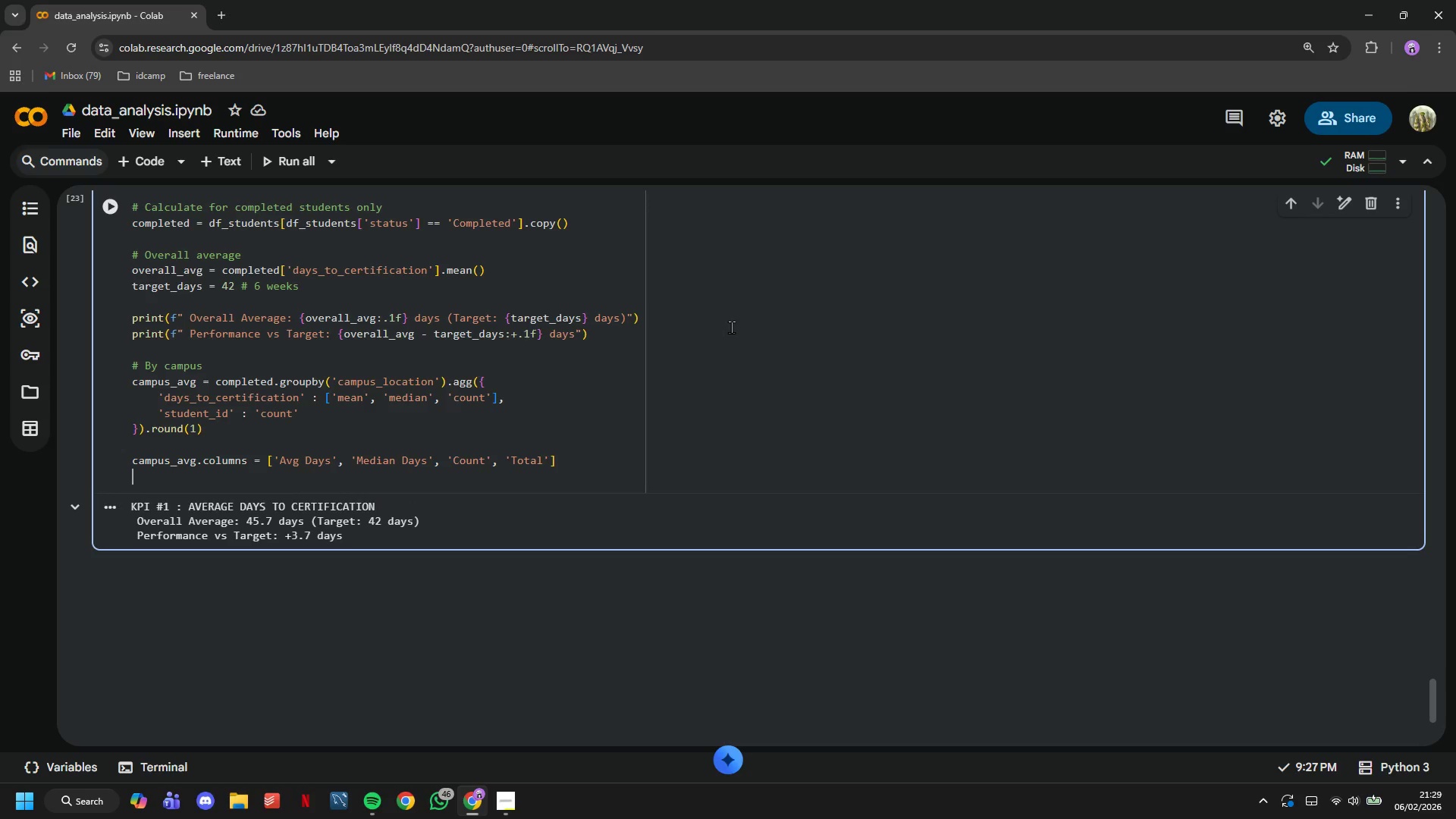 
type(campus_avg)
 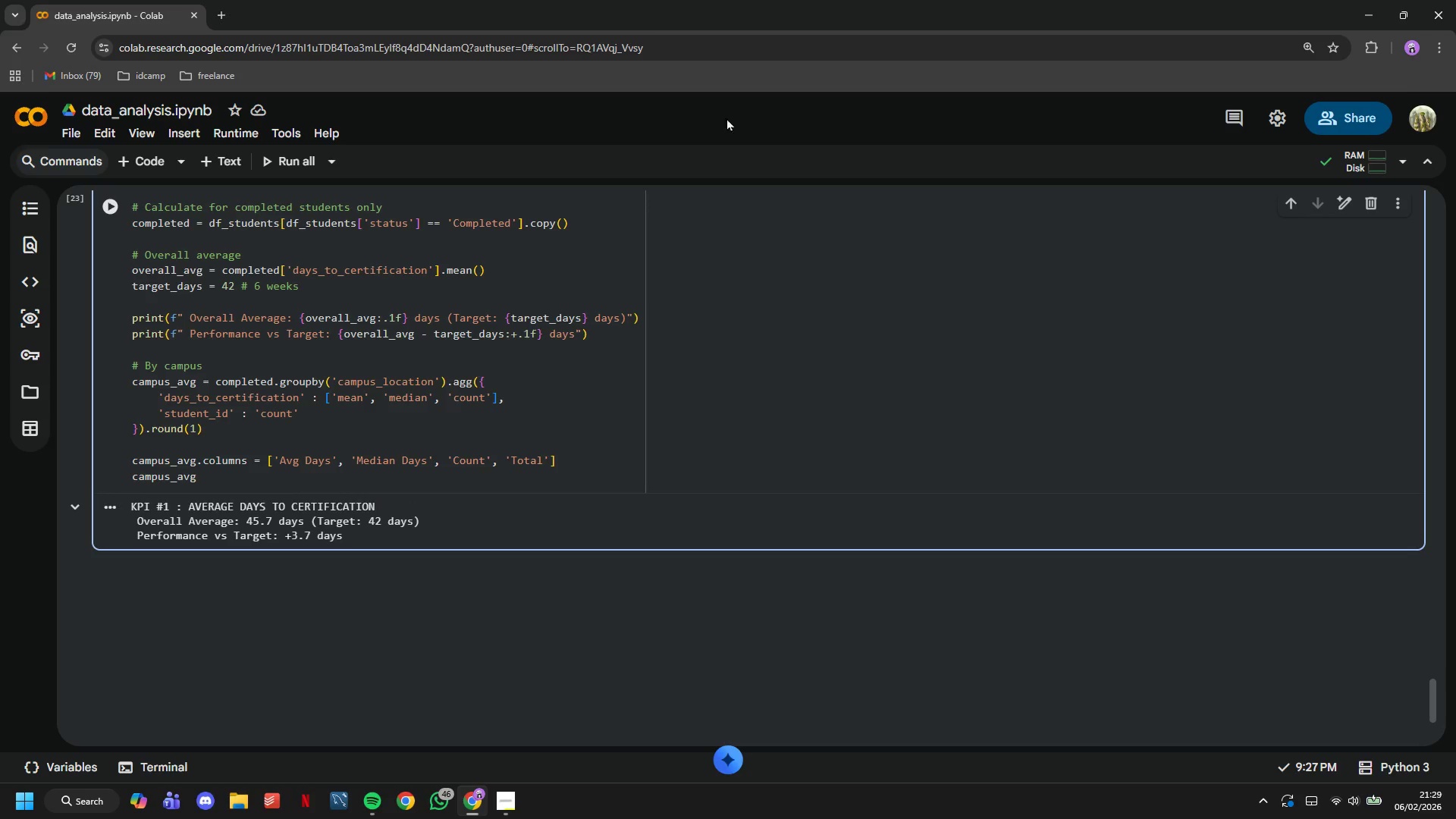 
left_click([397, 759])
 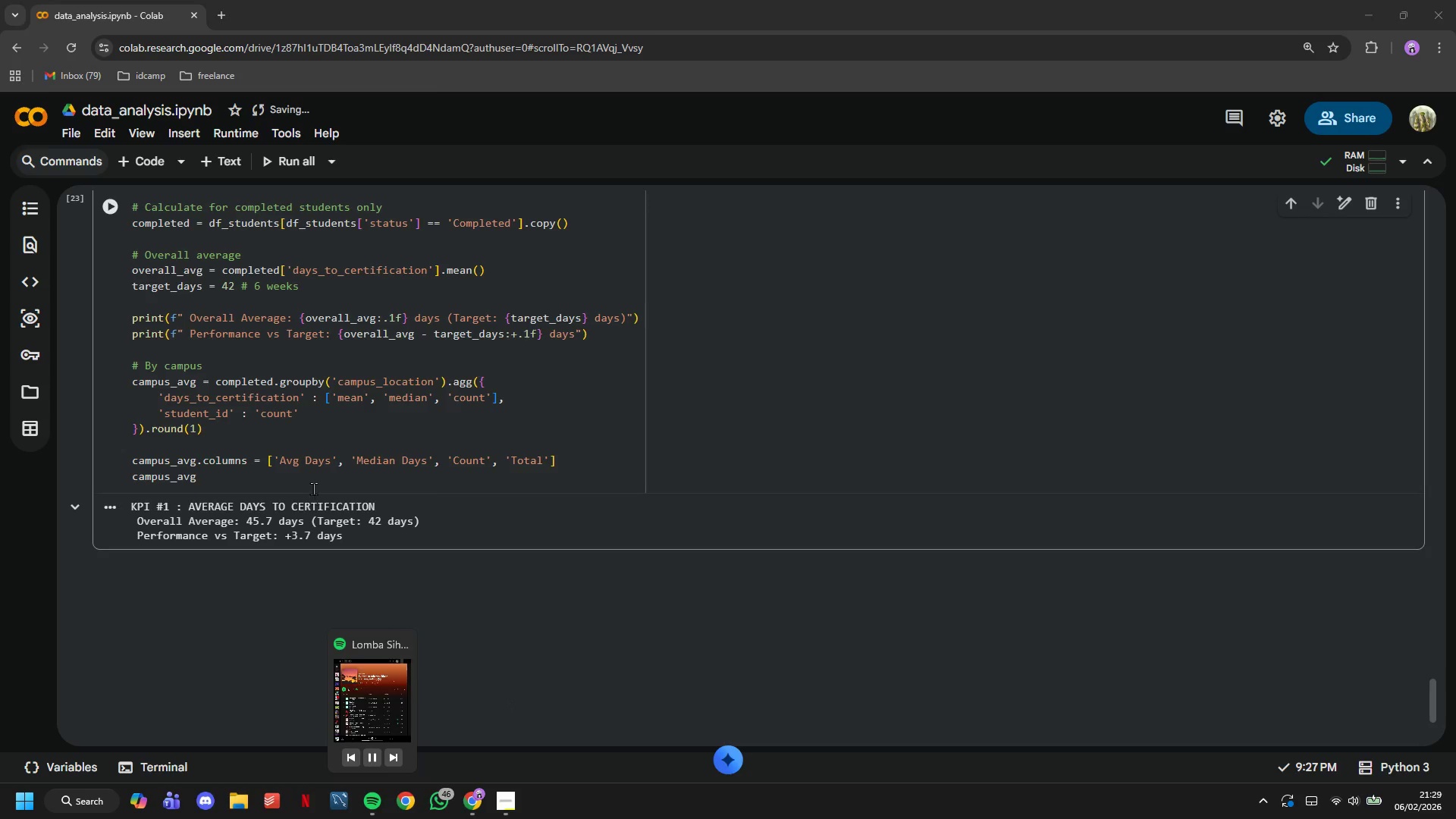 
left_click([311, 482])
 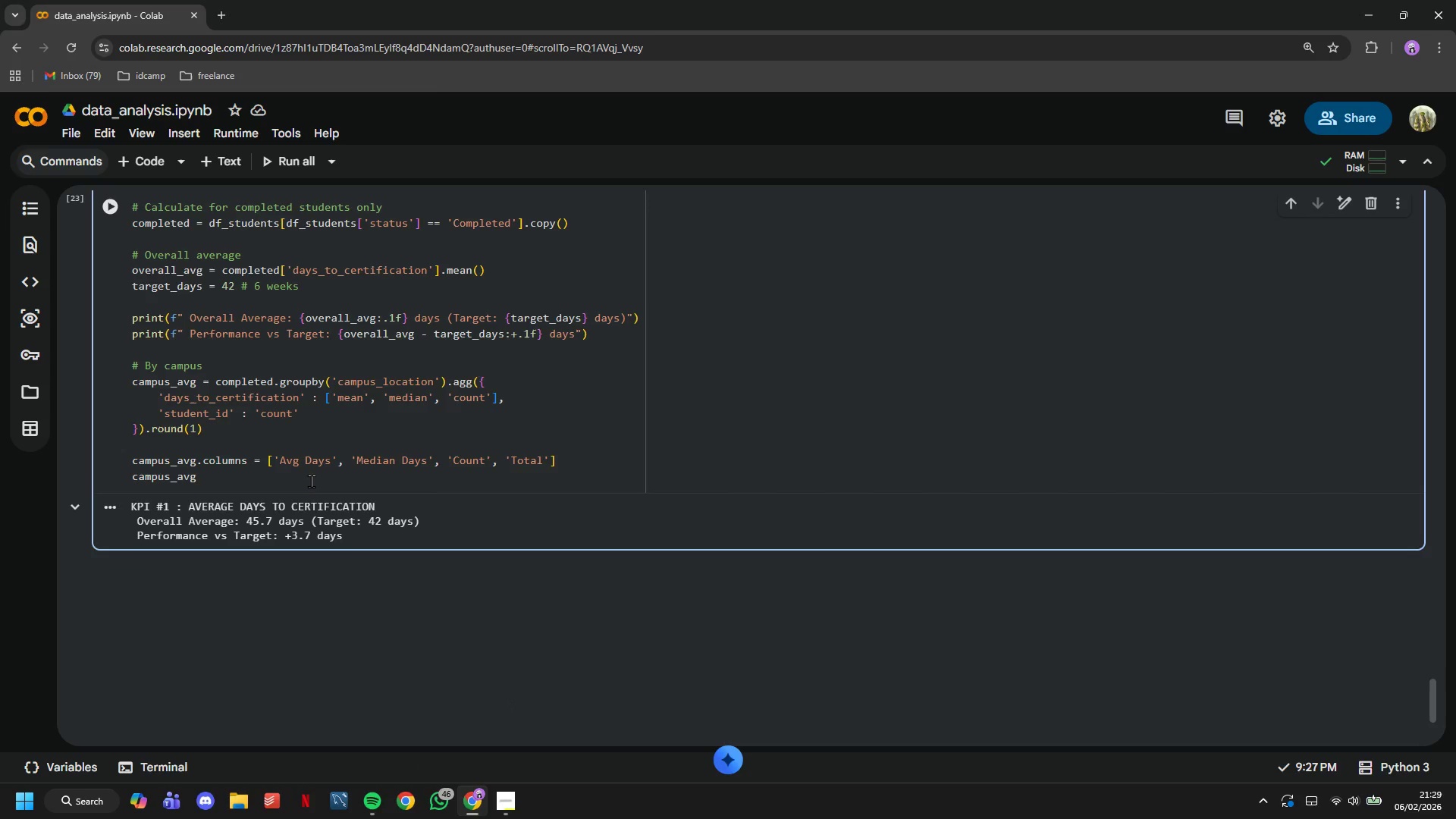 
wait(7.28)
 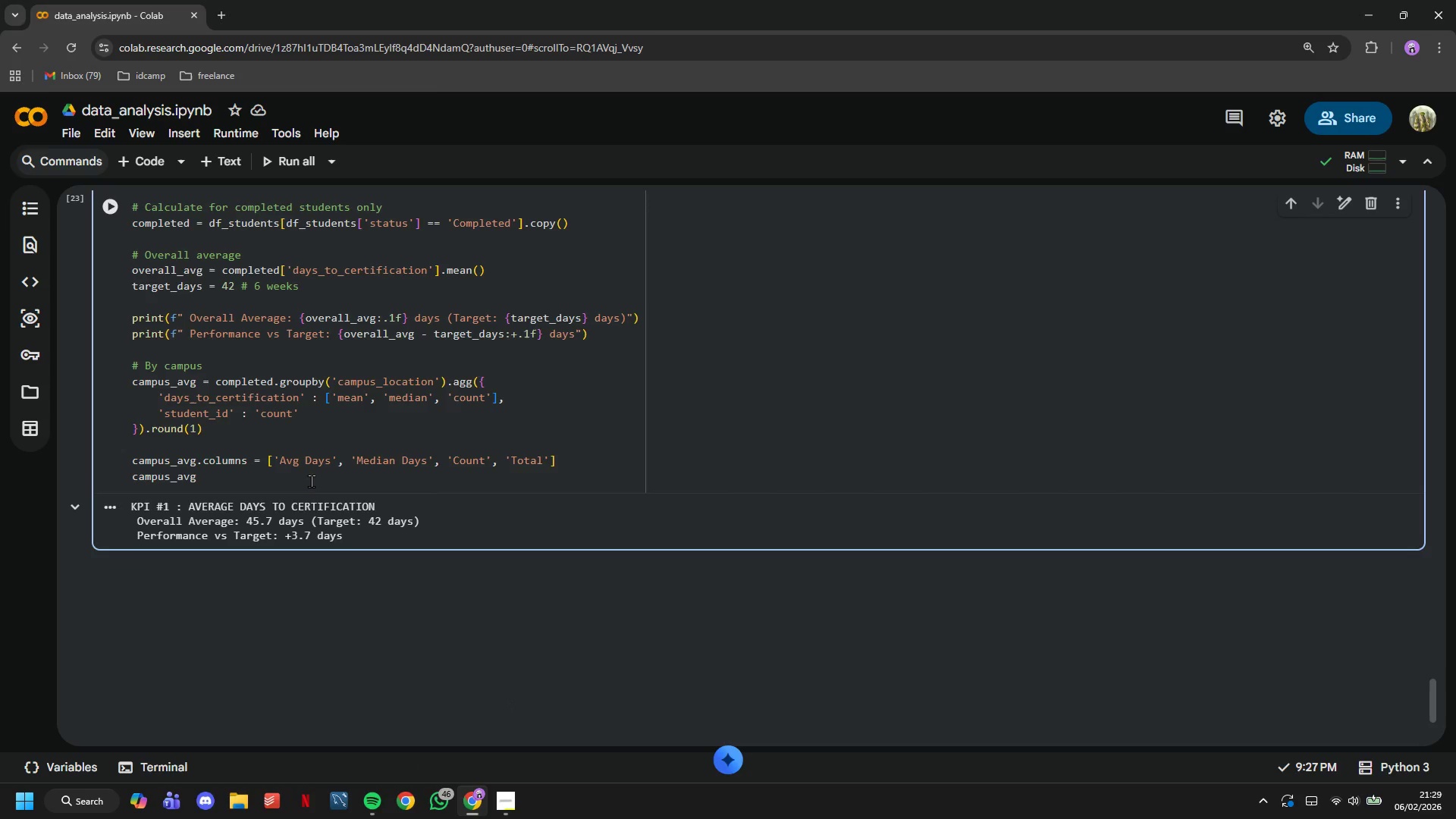 
type(['Variance from Target)
 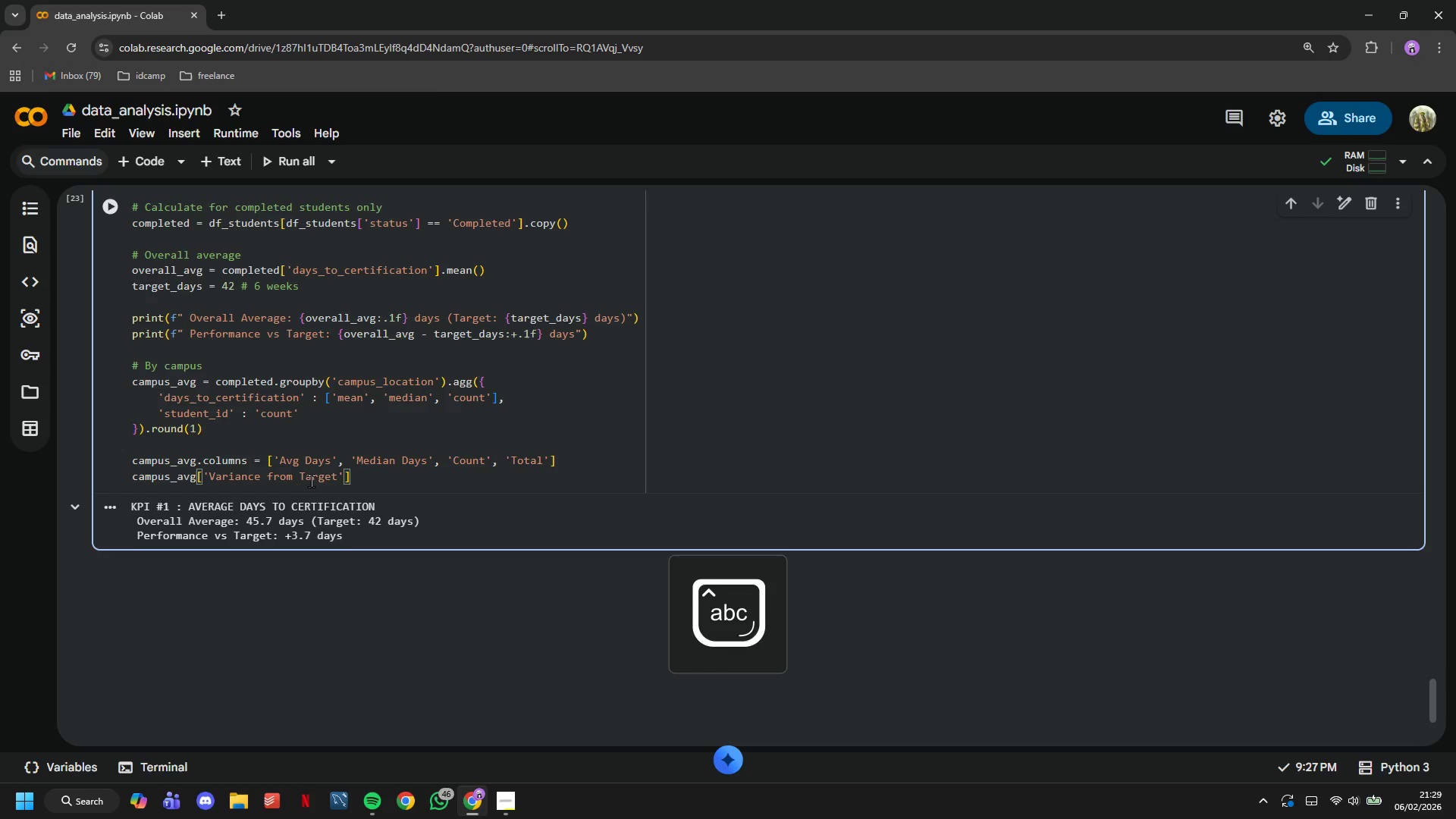 
key(ArrowRight)
 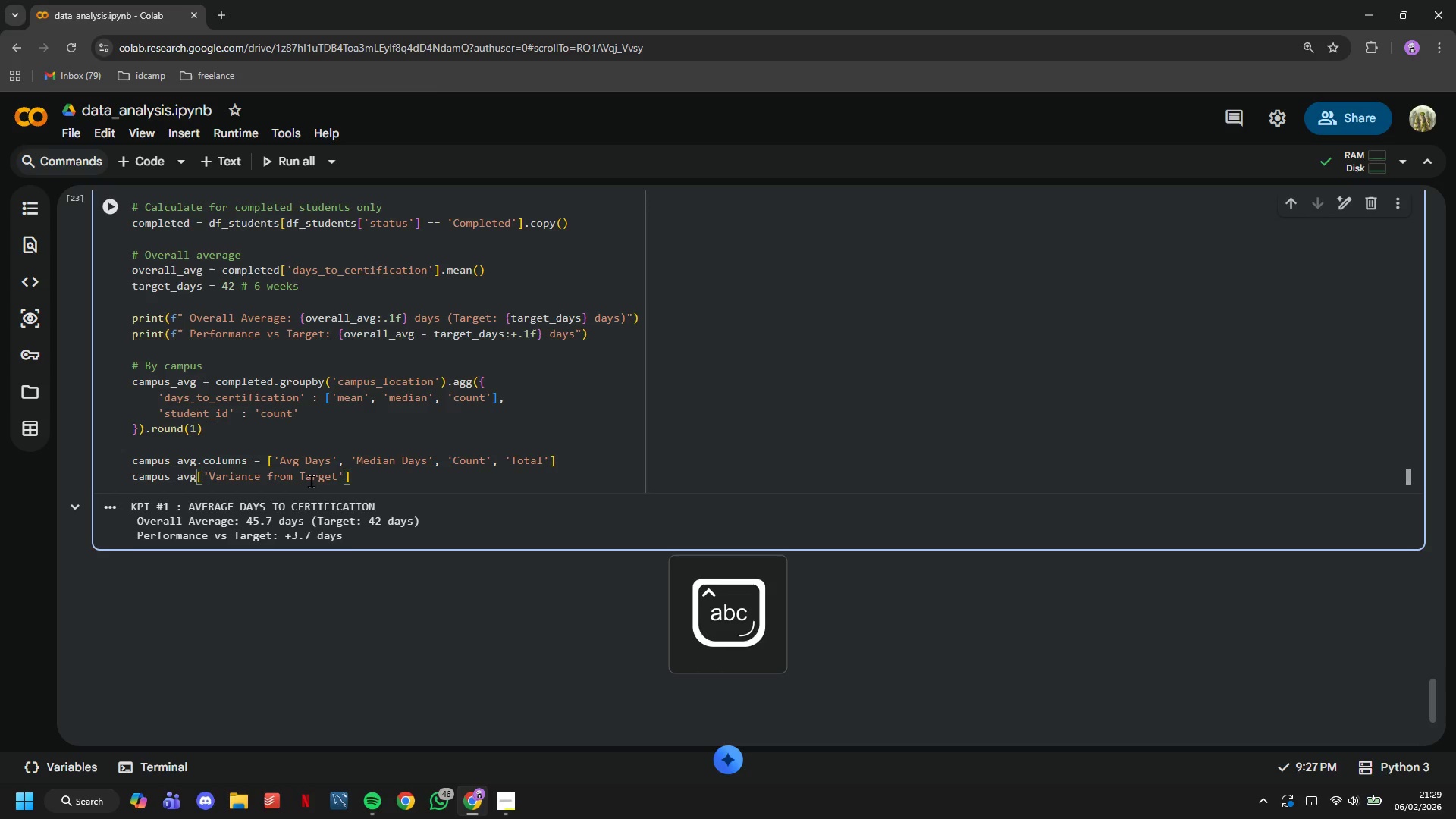 
key(ArrowRight)
 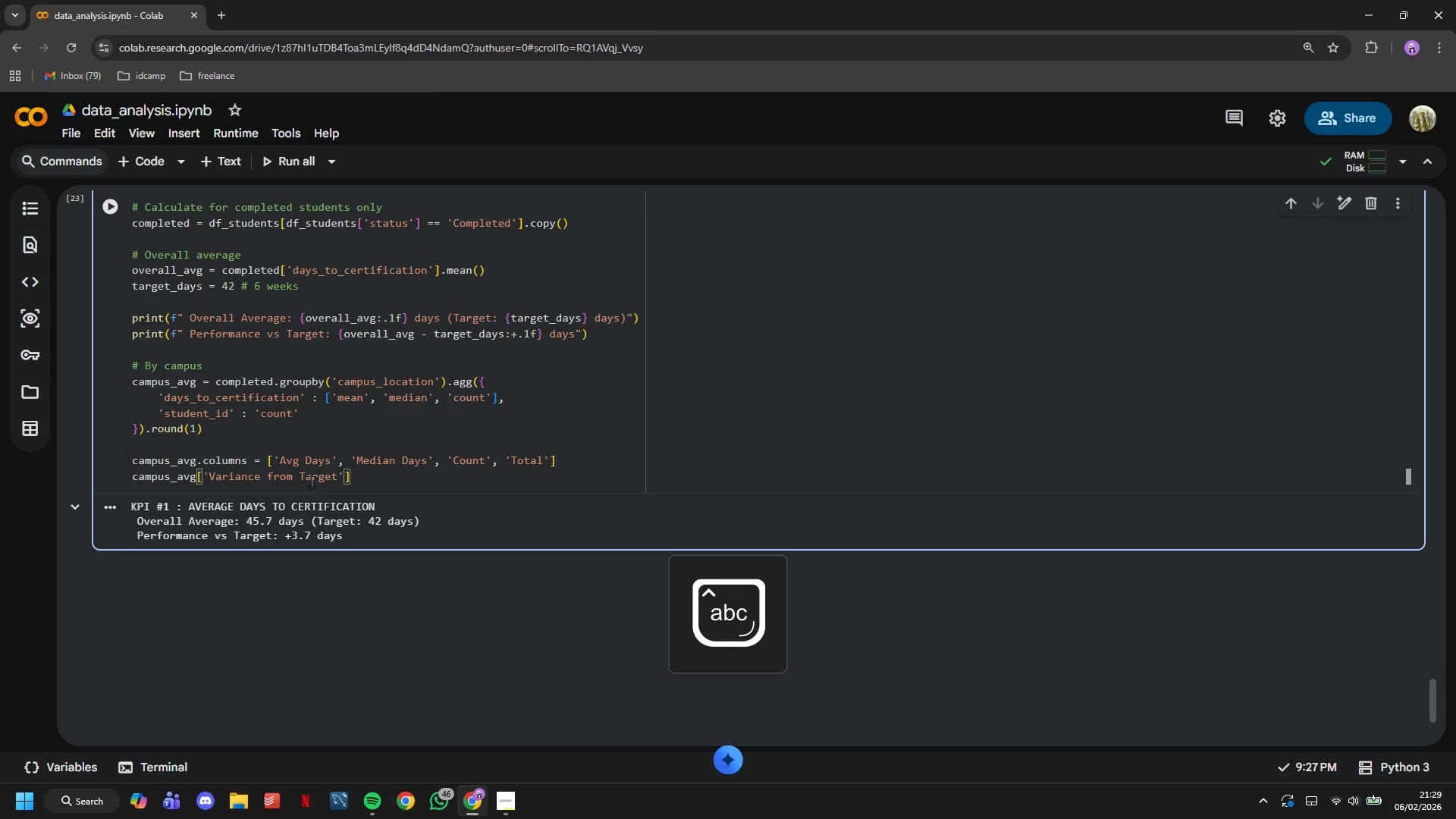 
type( = campus_avg['Avg Days)
 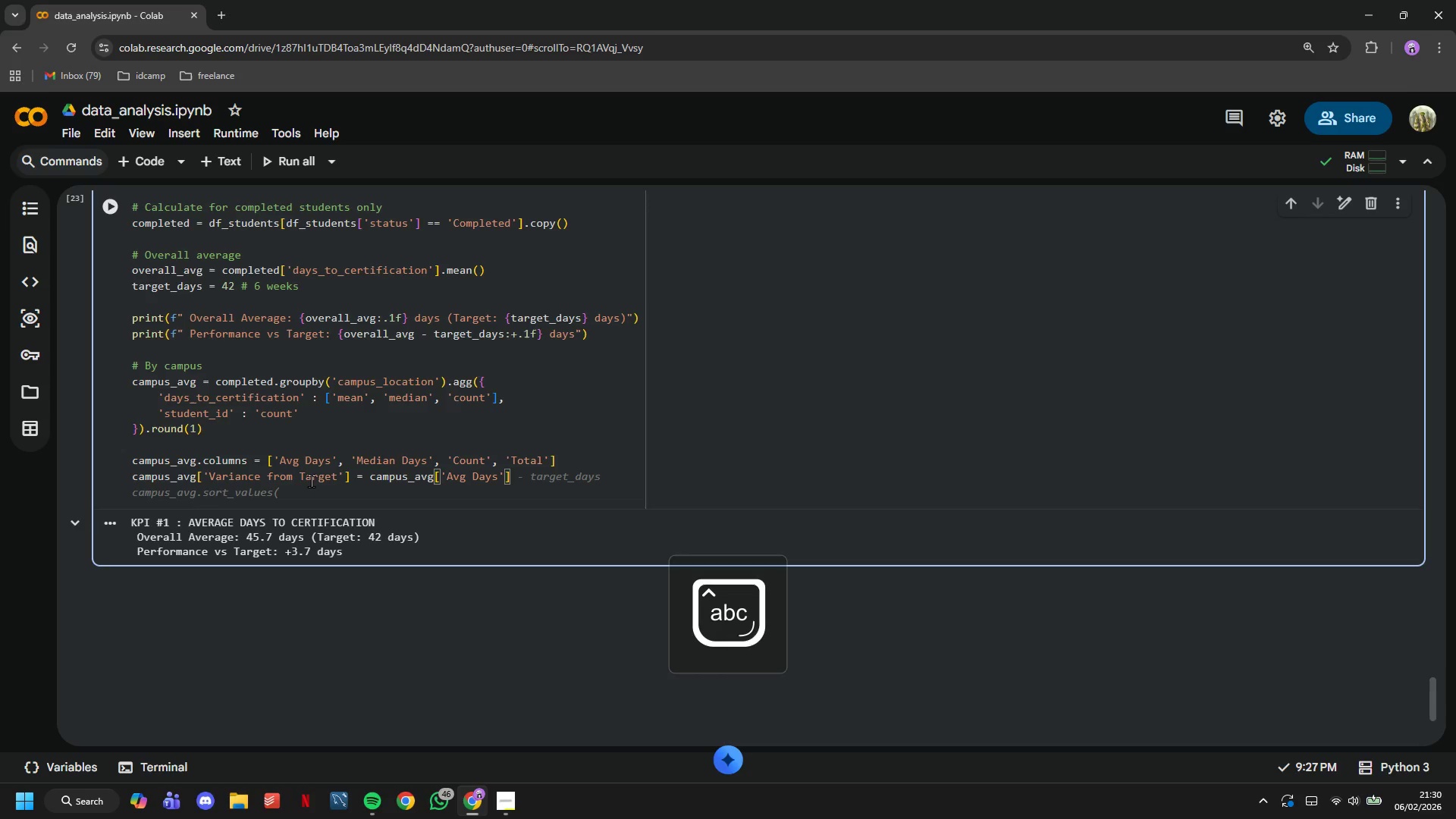 
wait(8.89)
 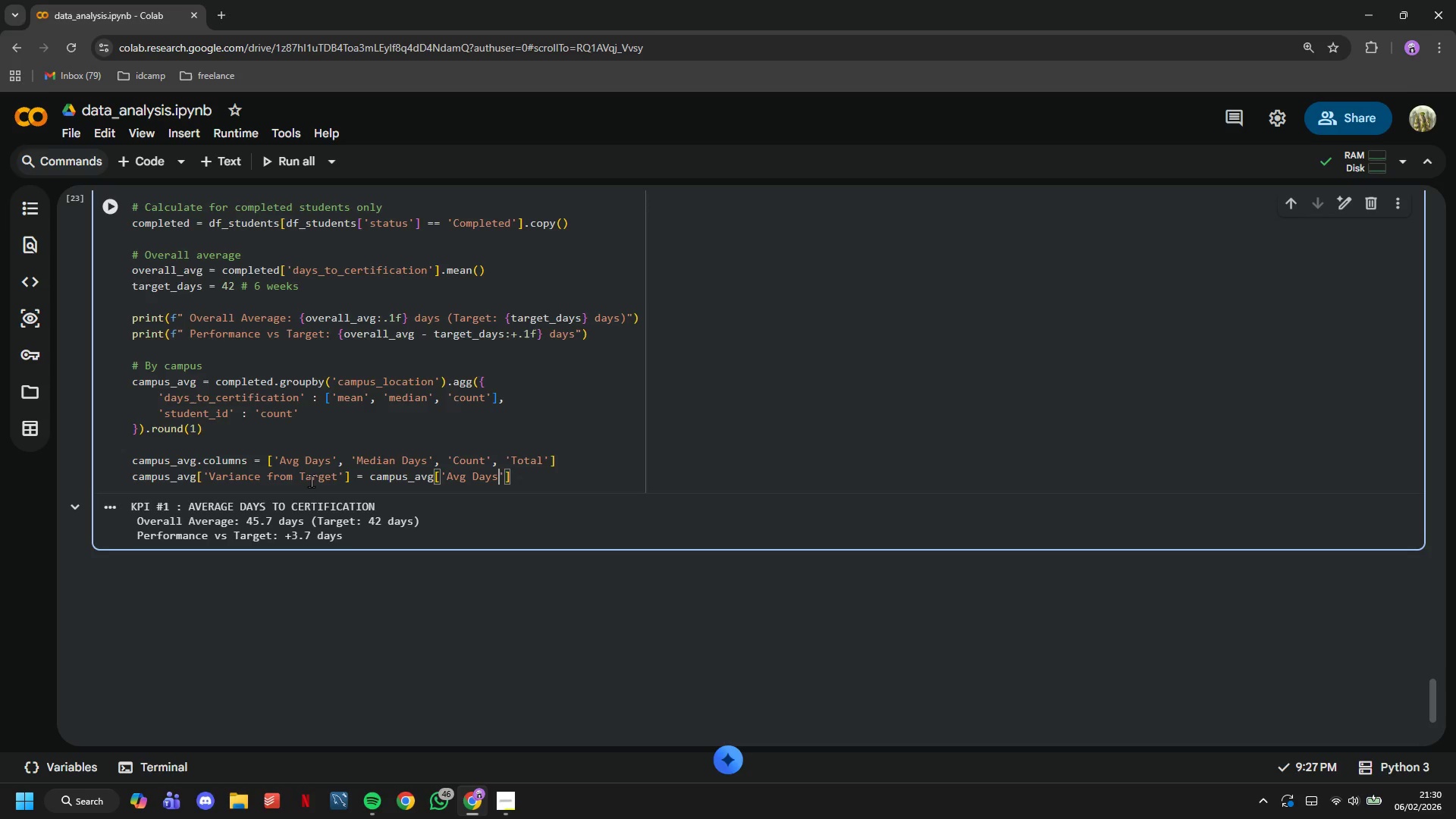 
key(ArrowRight)
 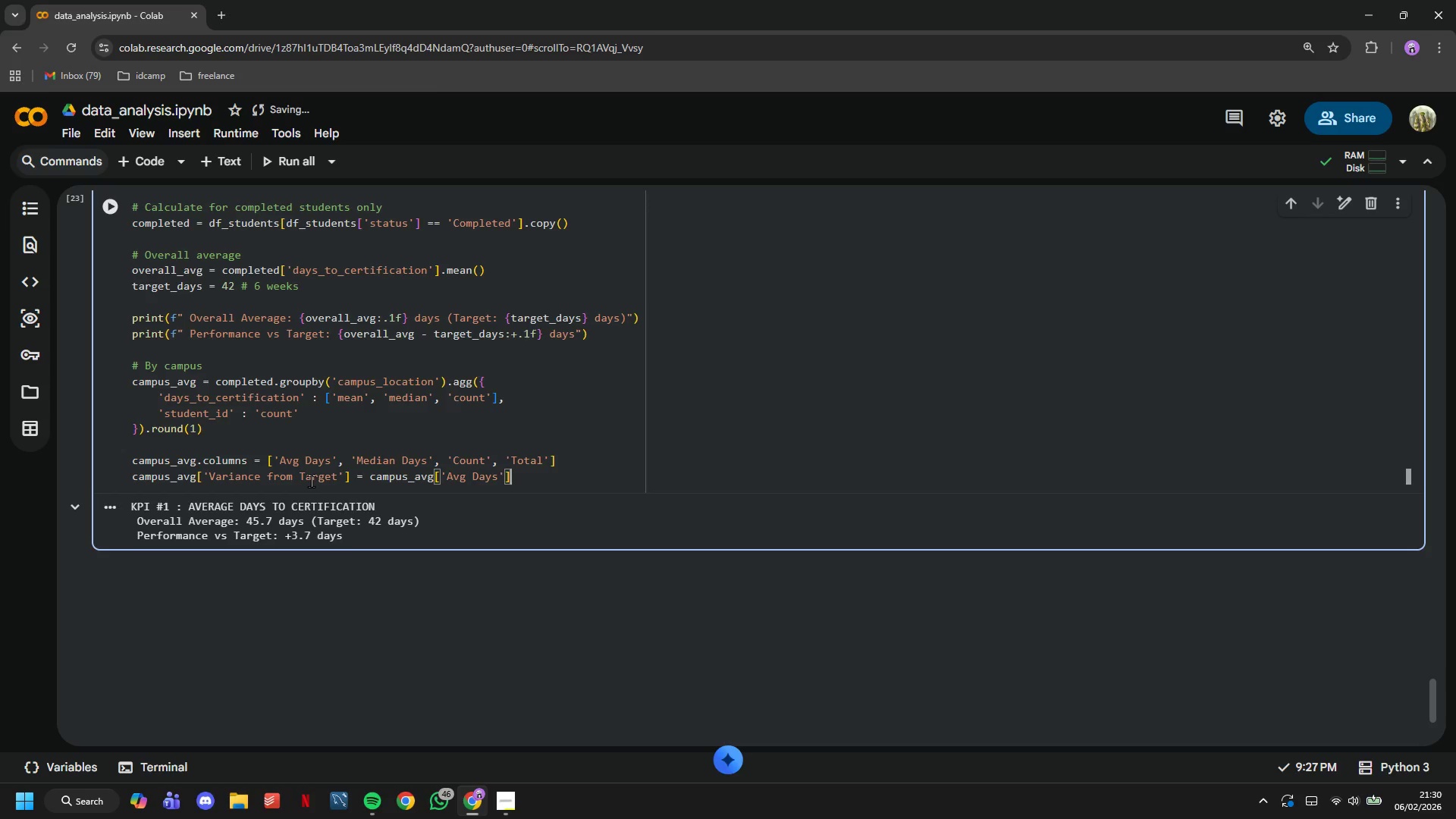 
key(ArrowRight)
 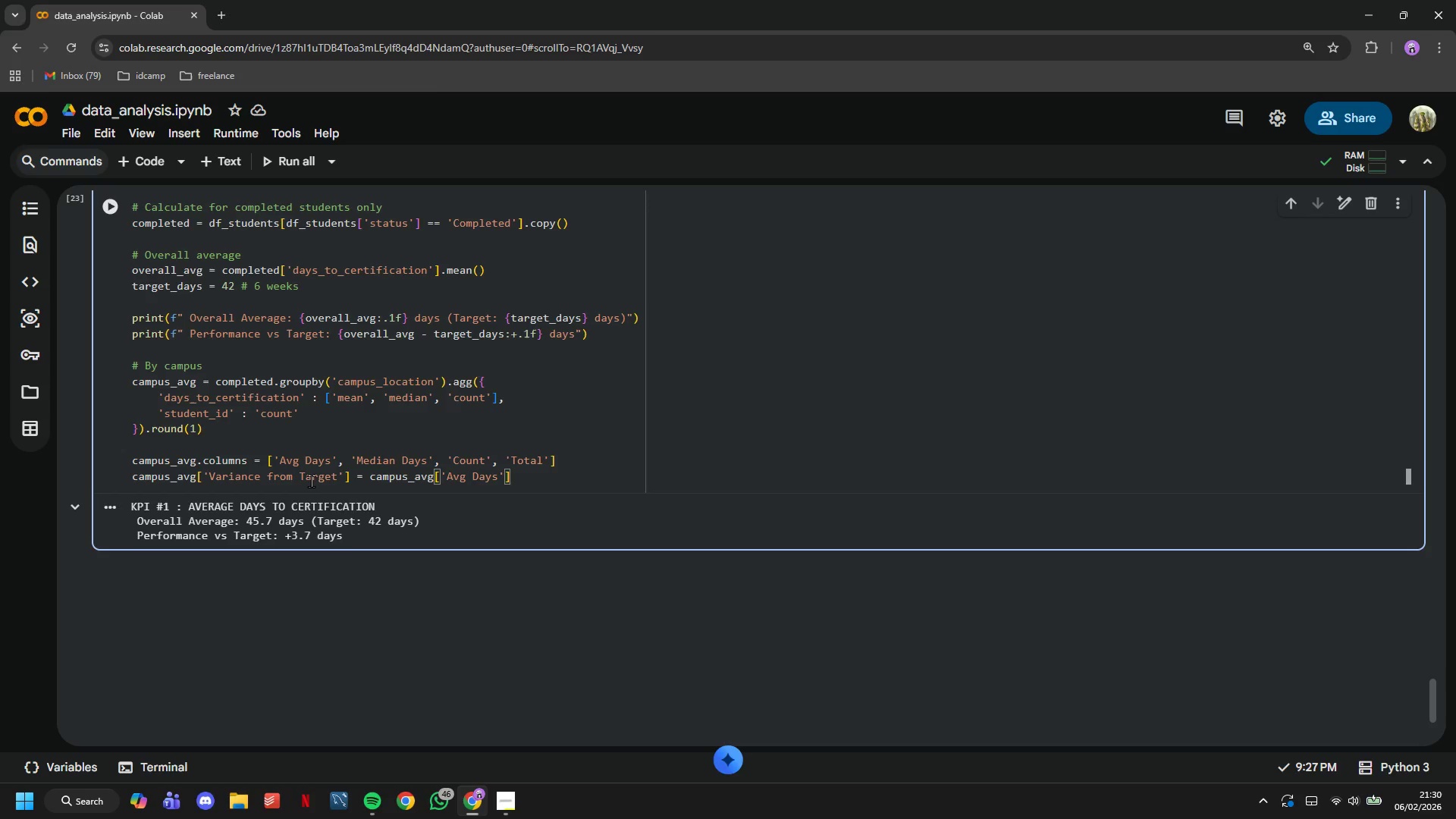 
type( - taget_dy)
key(Backspace)
type(ays)
 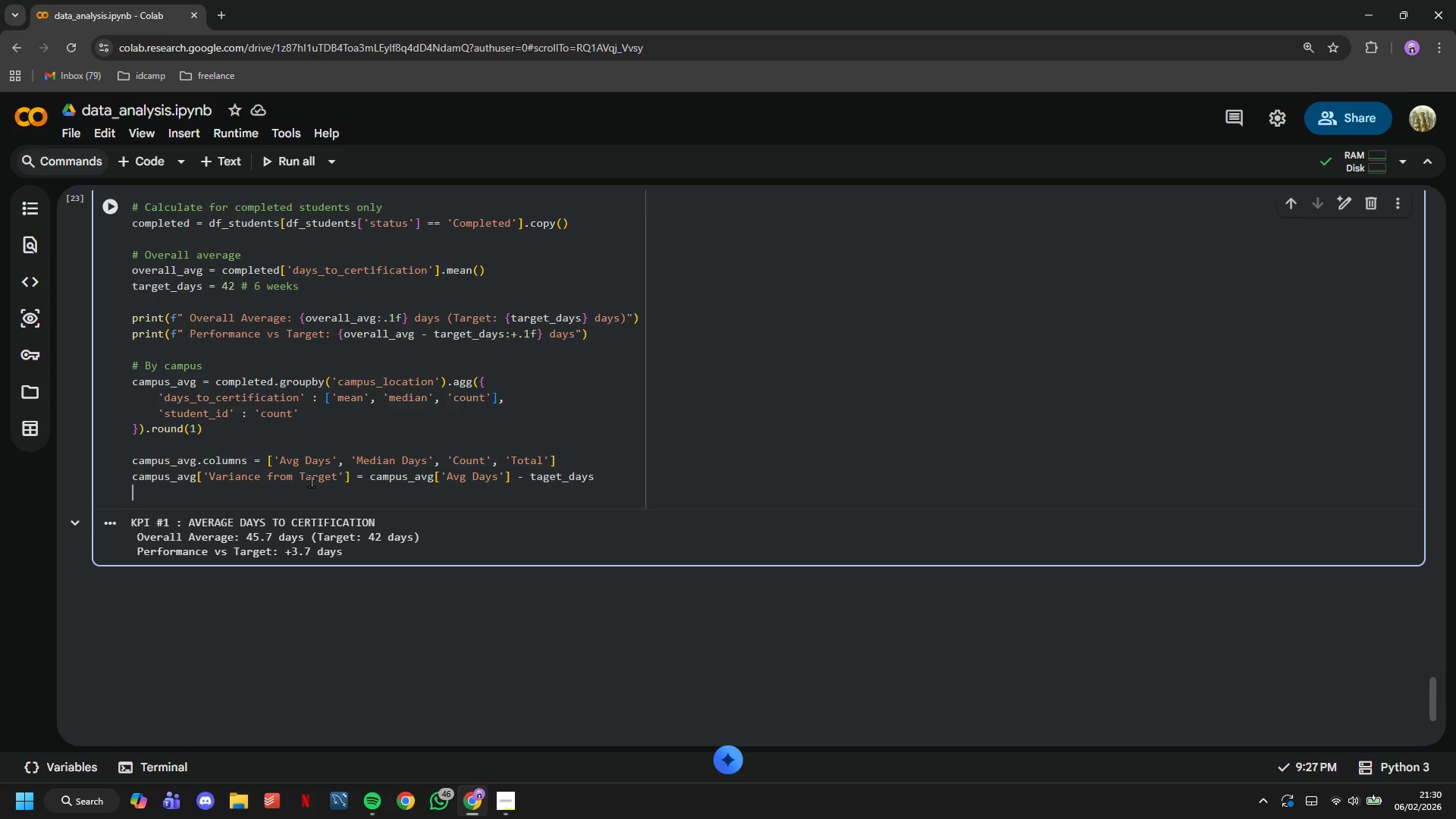 
 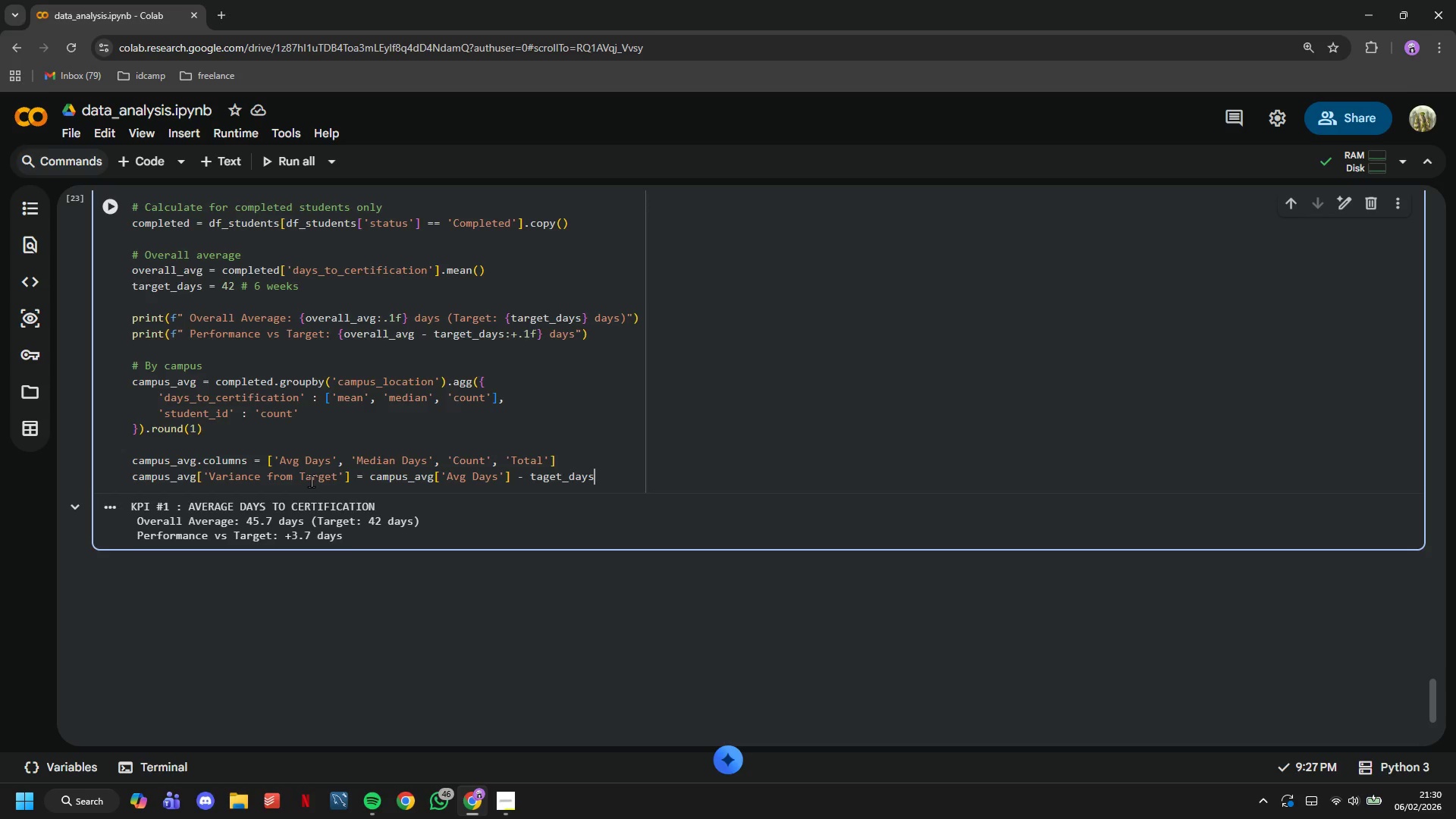 
key(Enter)
 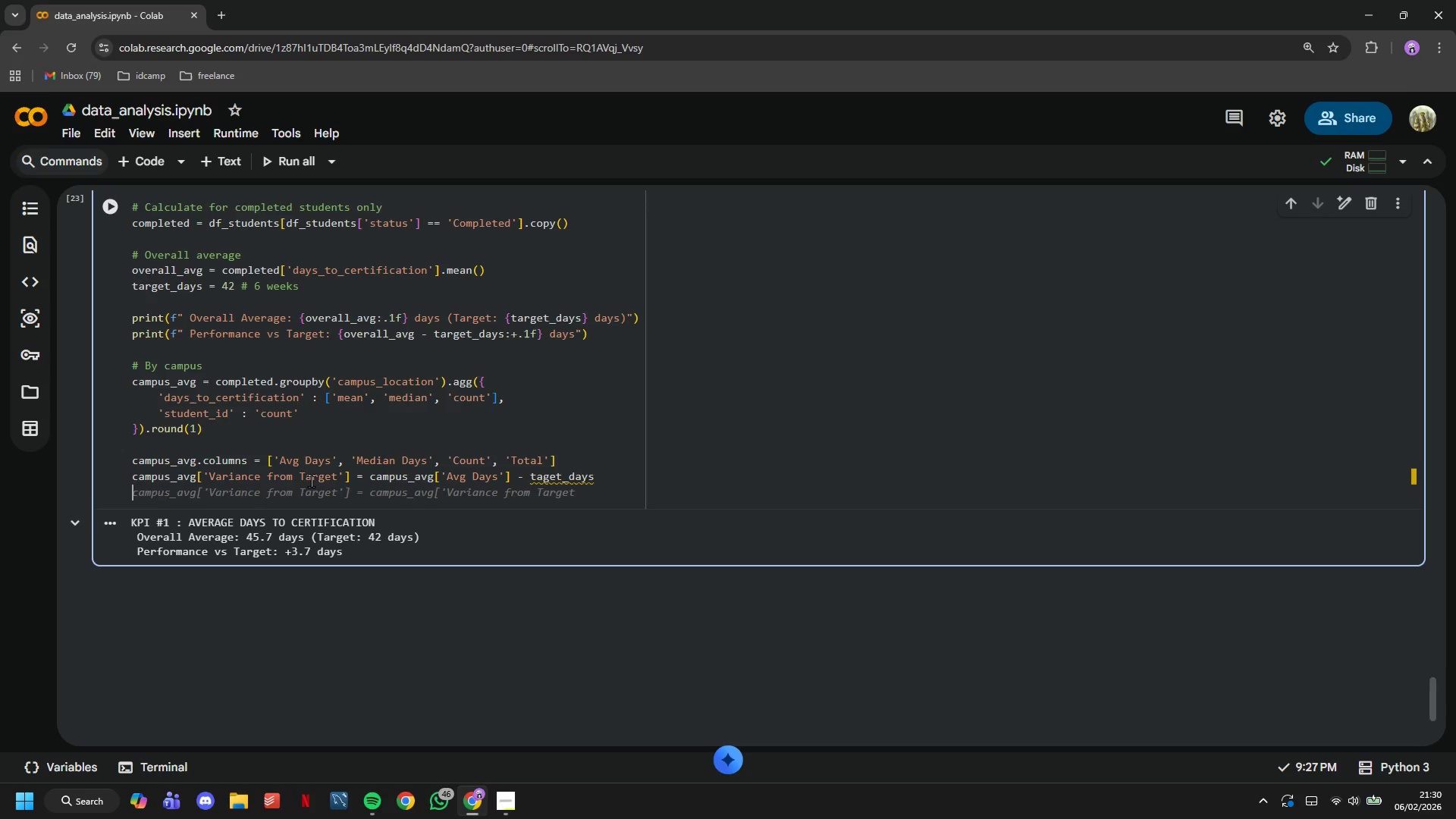 
key(Tab)
 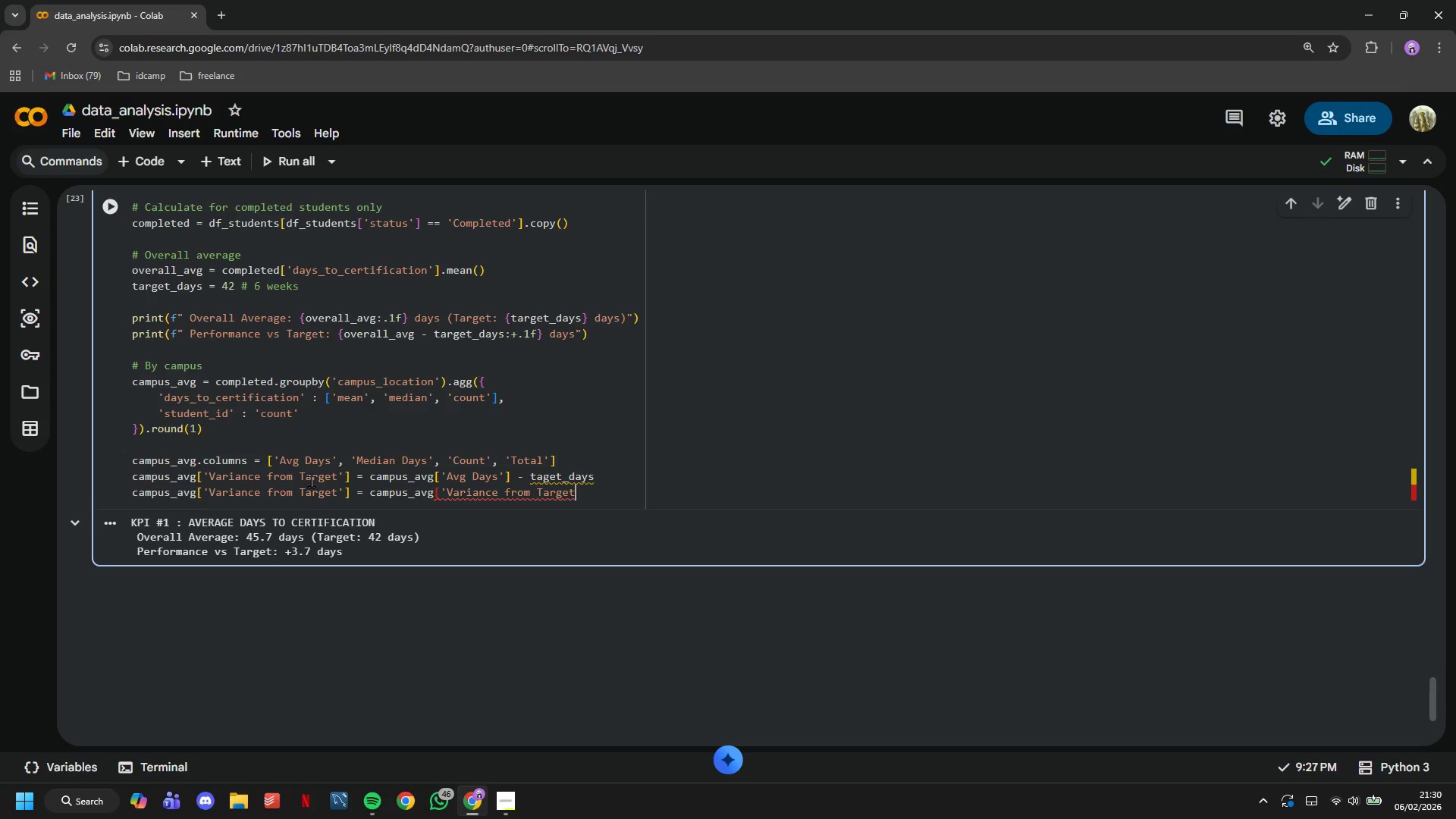 
wait(9.0)
 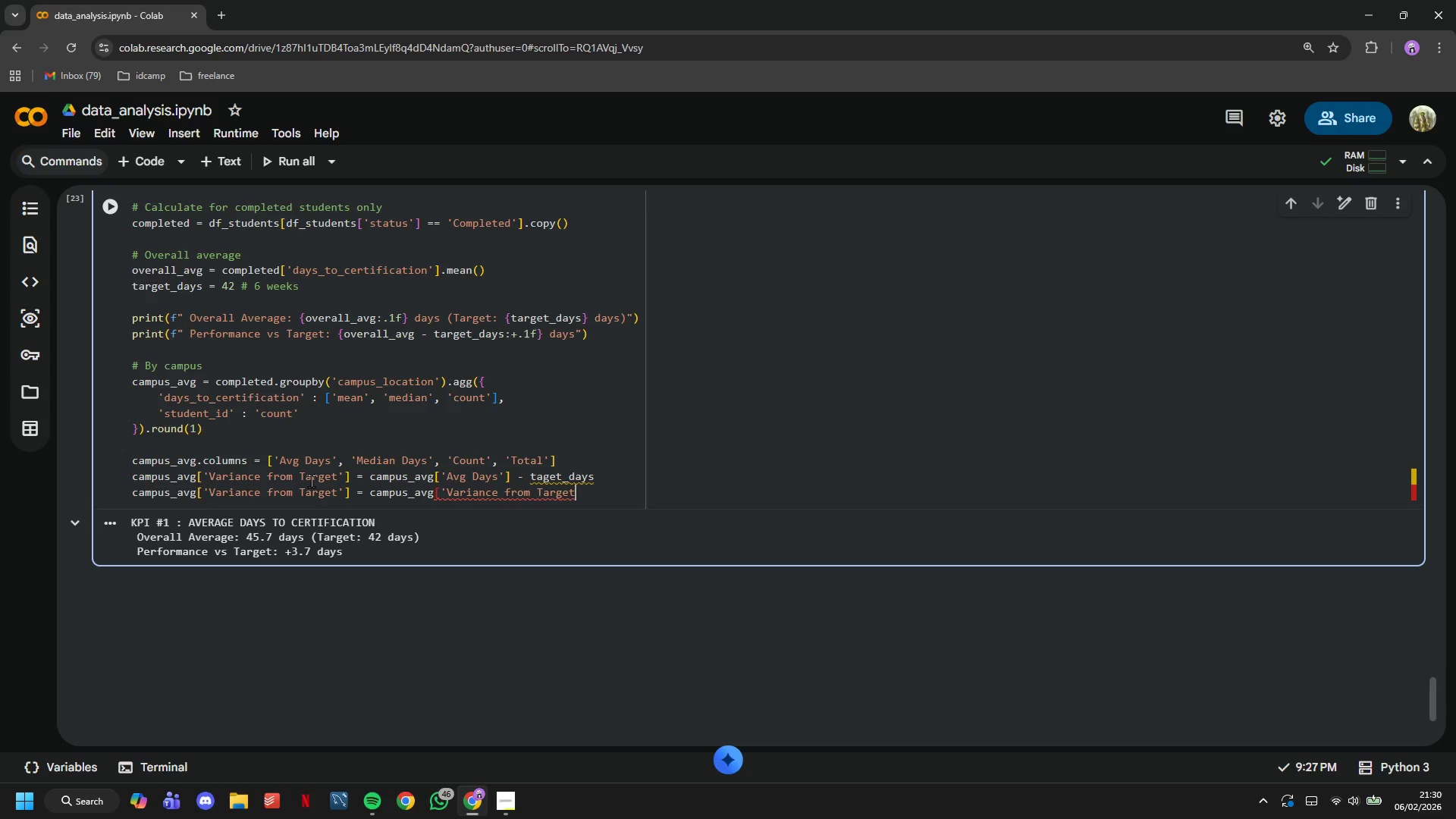 
key(Quote)
 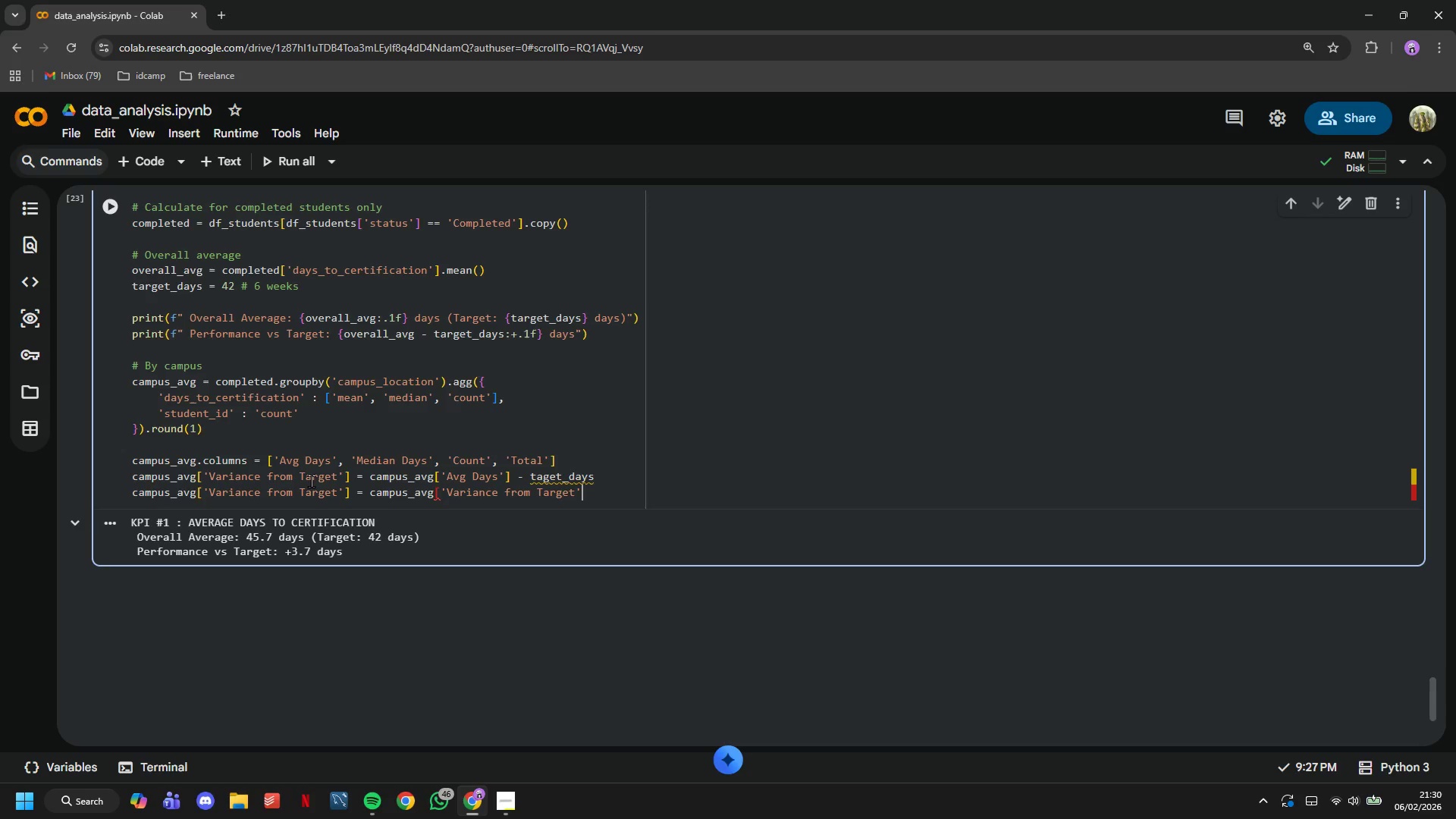 
key(BracketRight)
 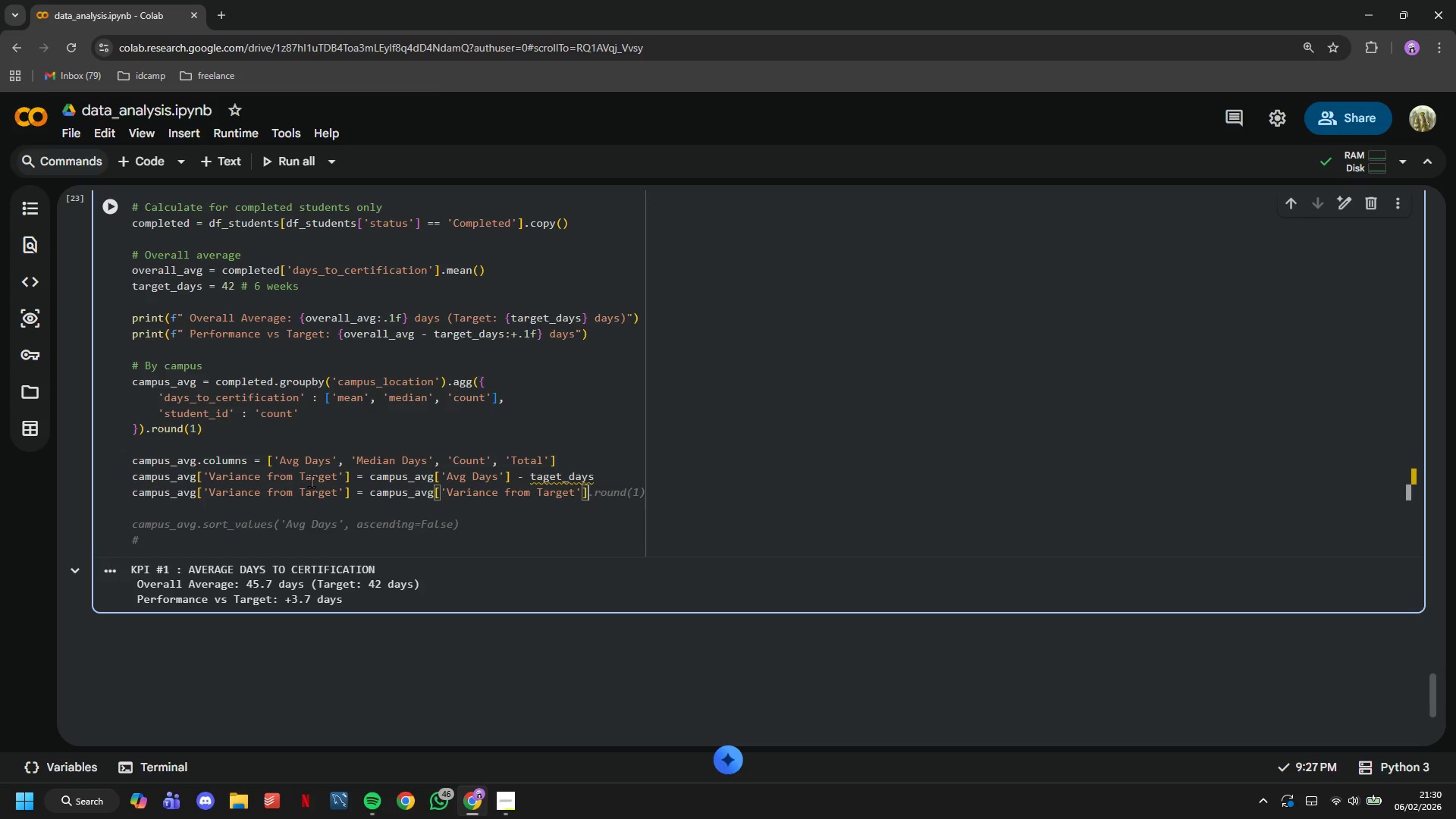 
wait(6.59)
 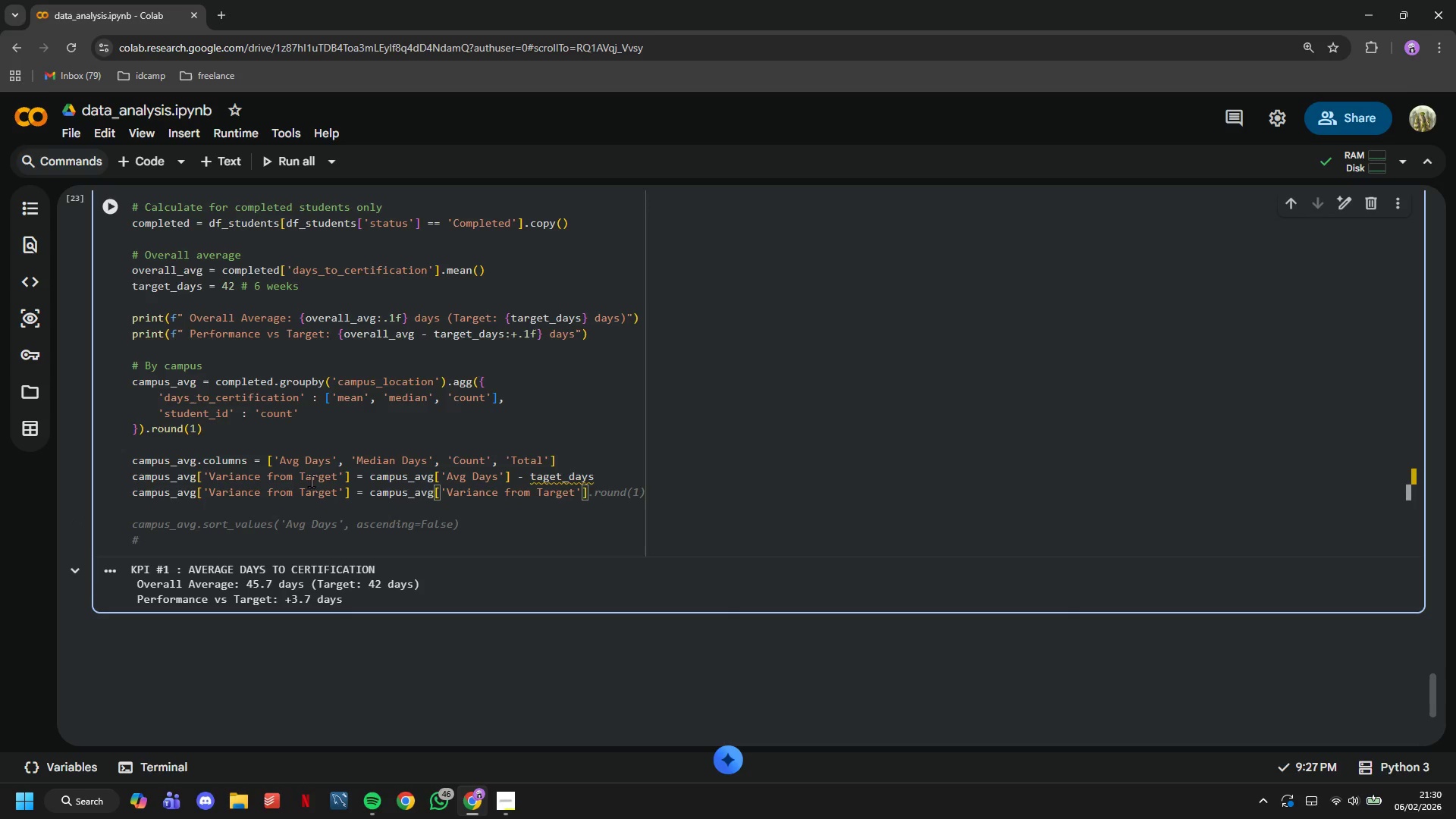 
double_click([347, 446])
 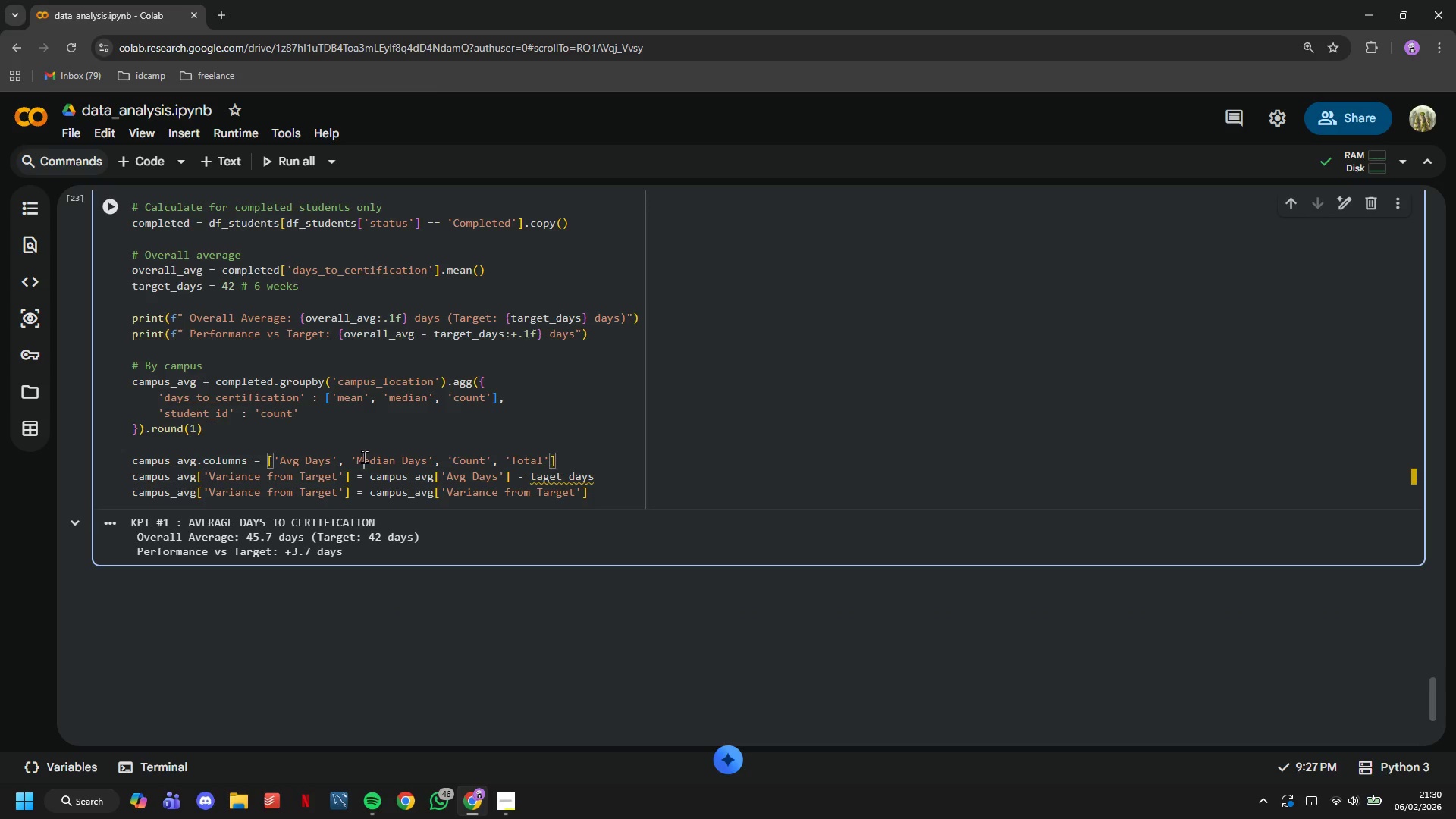 
double_click([364, 457])
 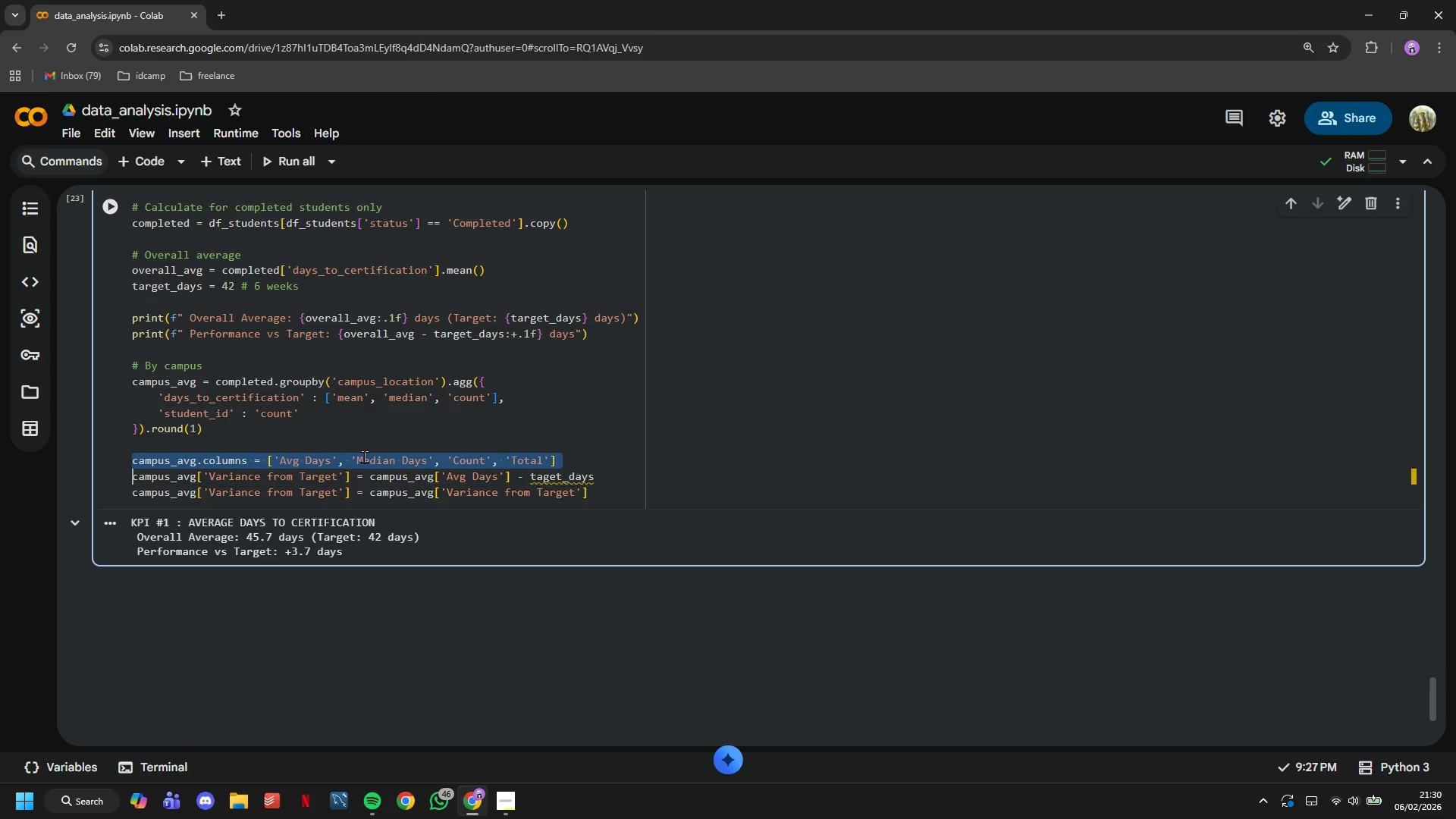 
triple_click([364, 457])
 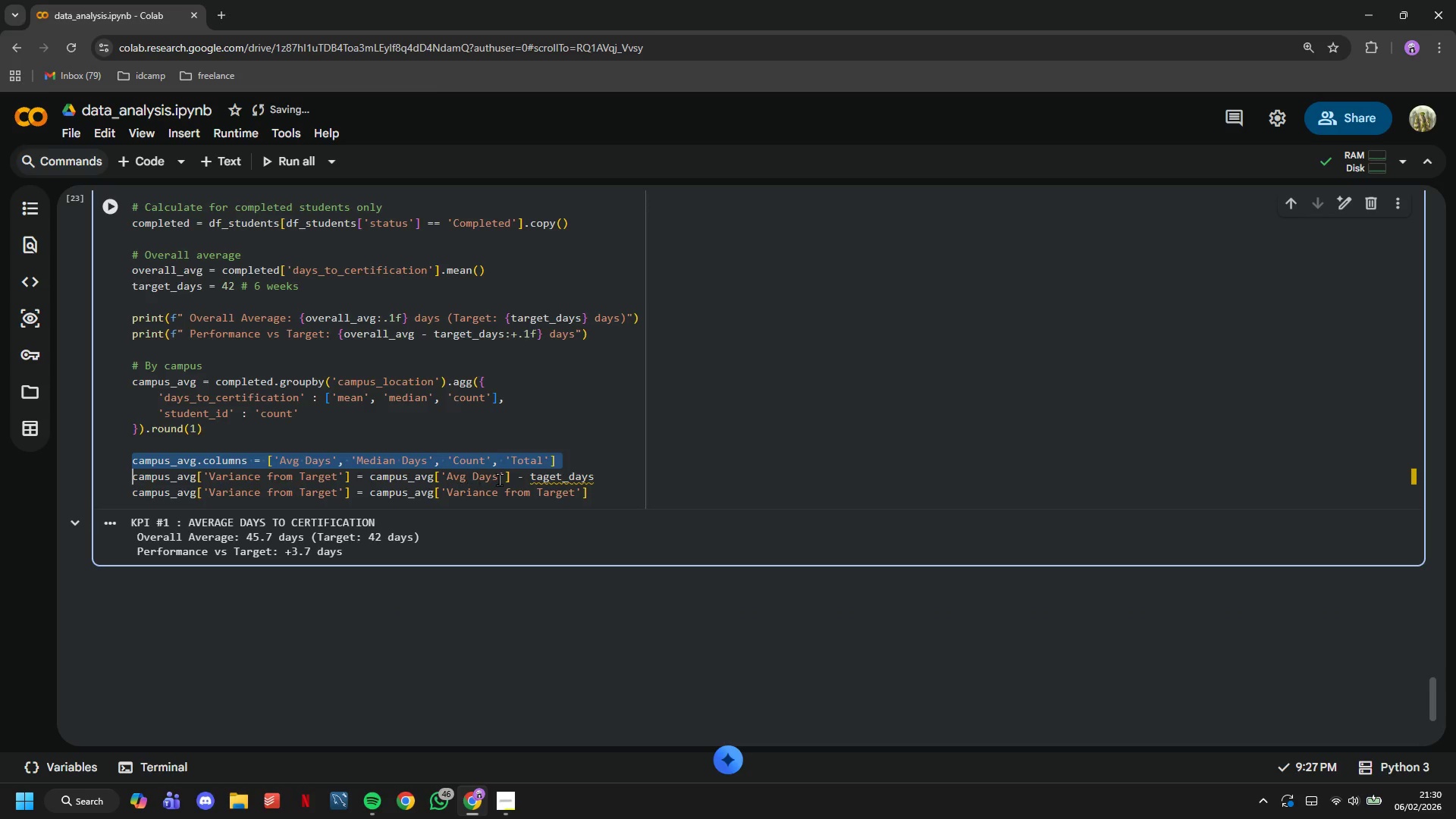 
left_click([570, 467])
 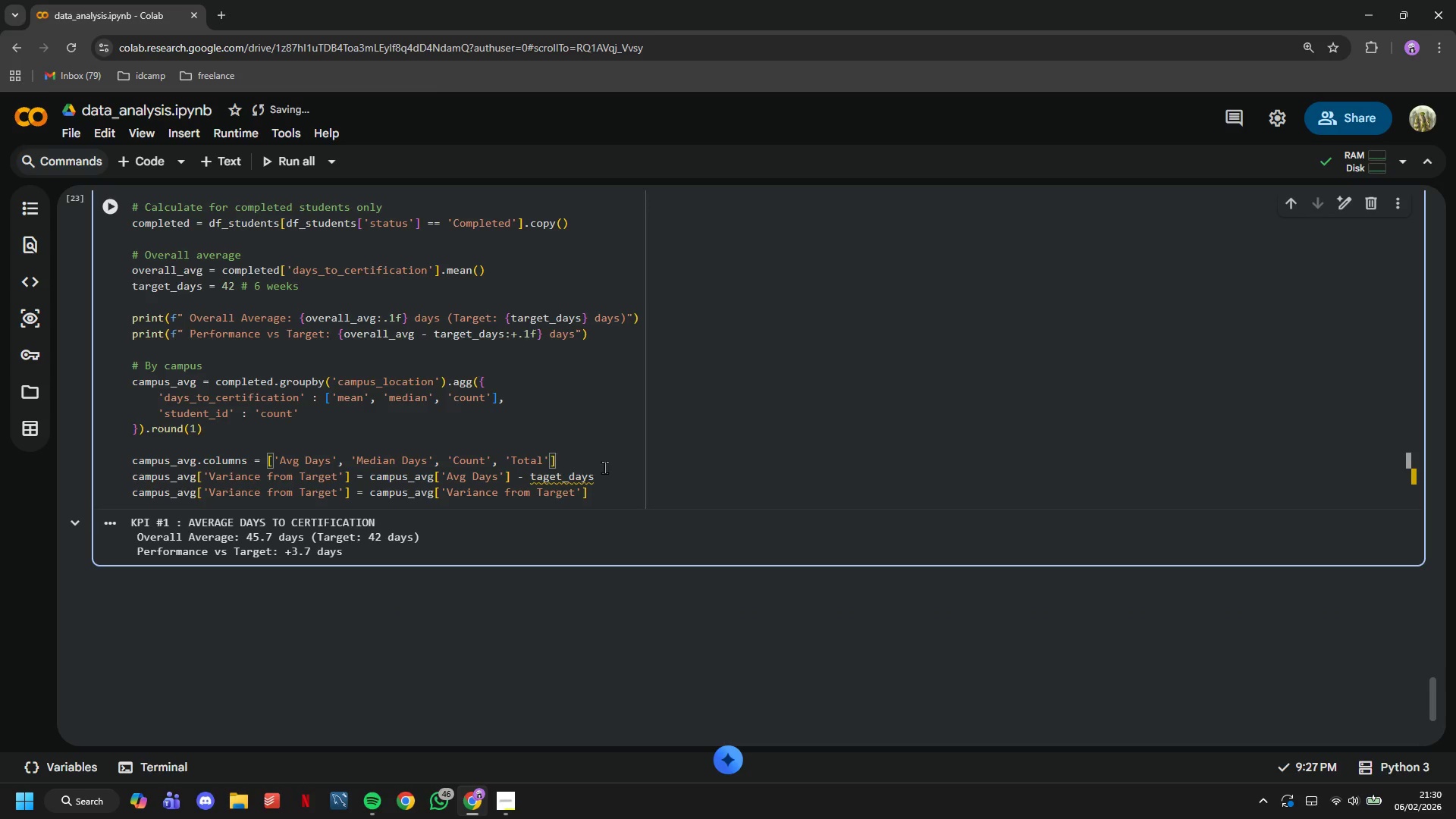 
left_click([604, 467])
 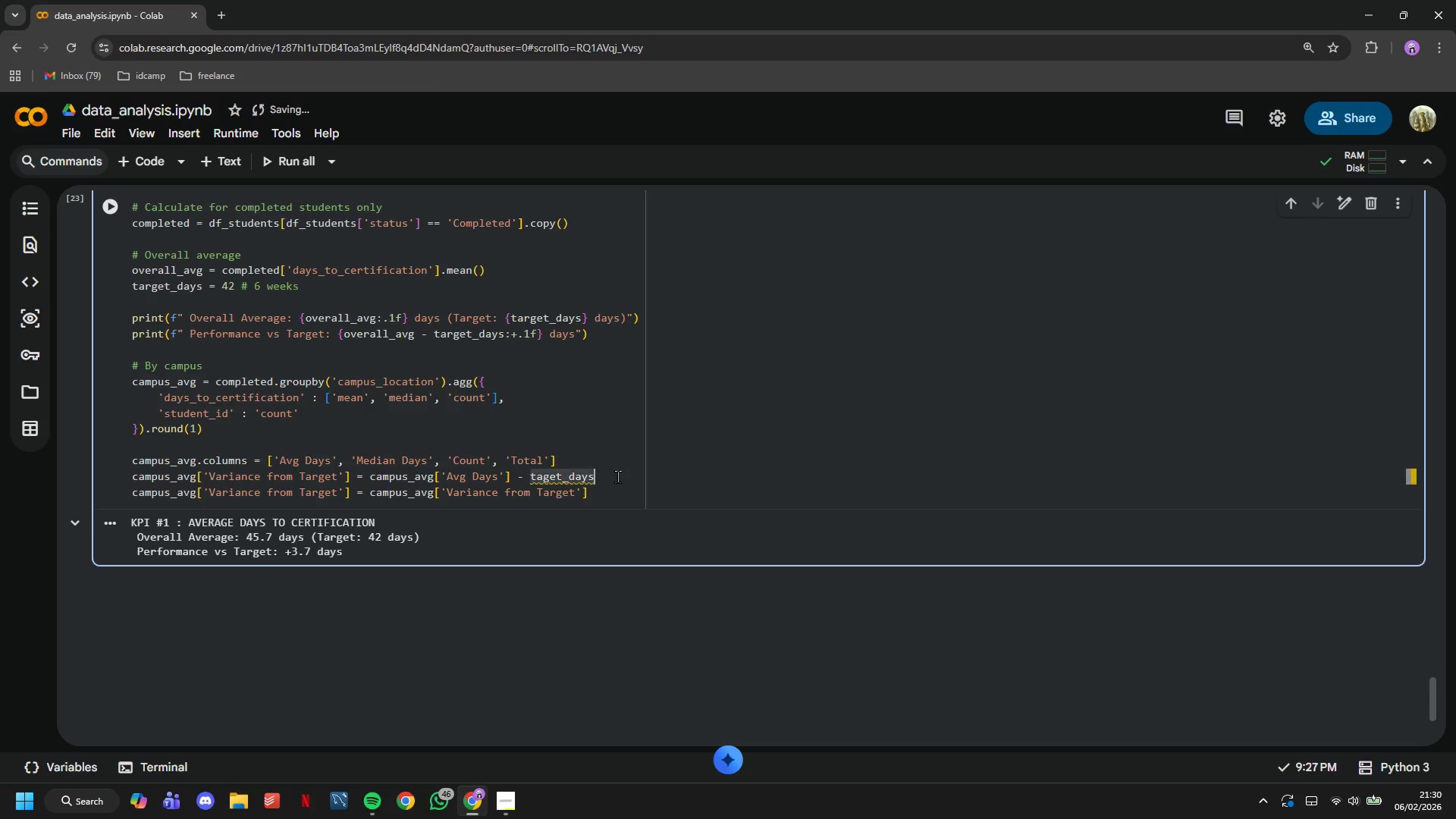 
double_click([617, 476])
 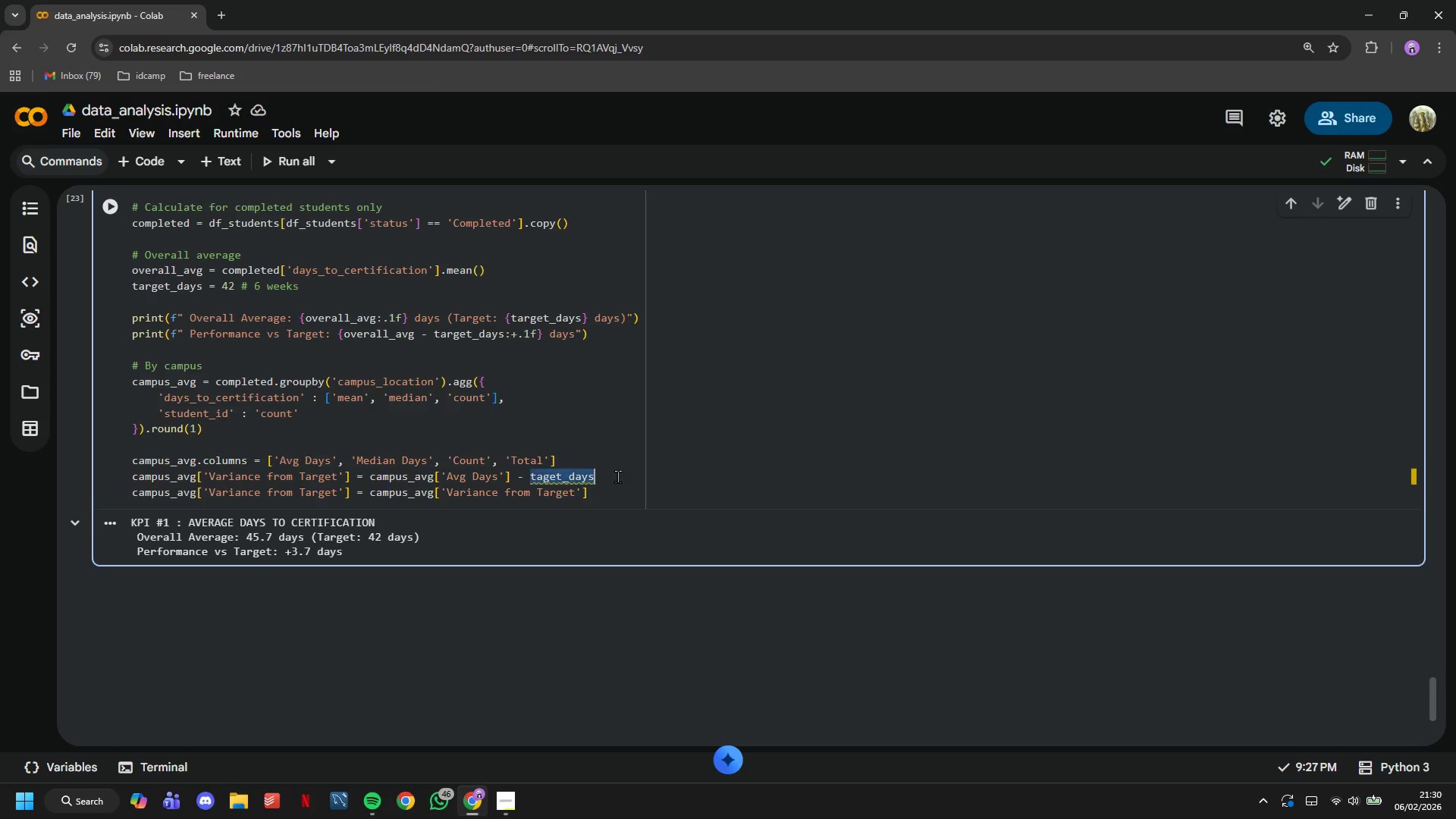 
triple_click([617, 476])
 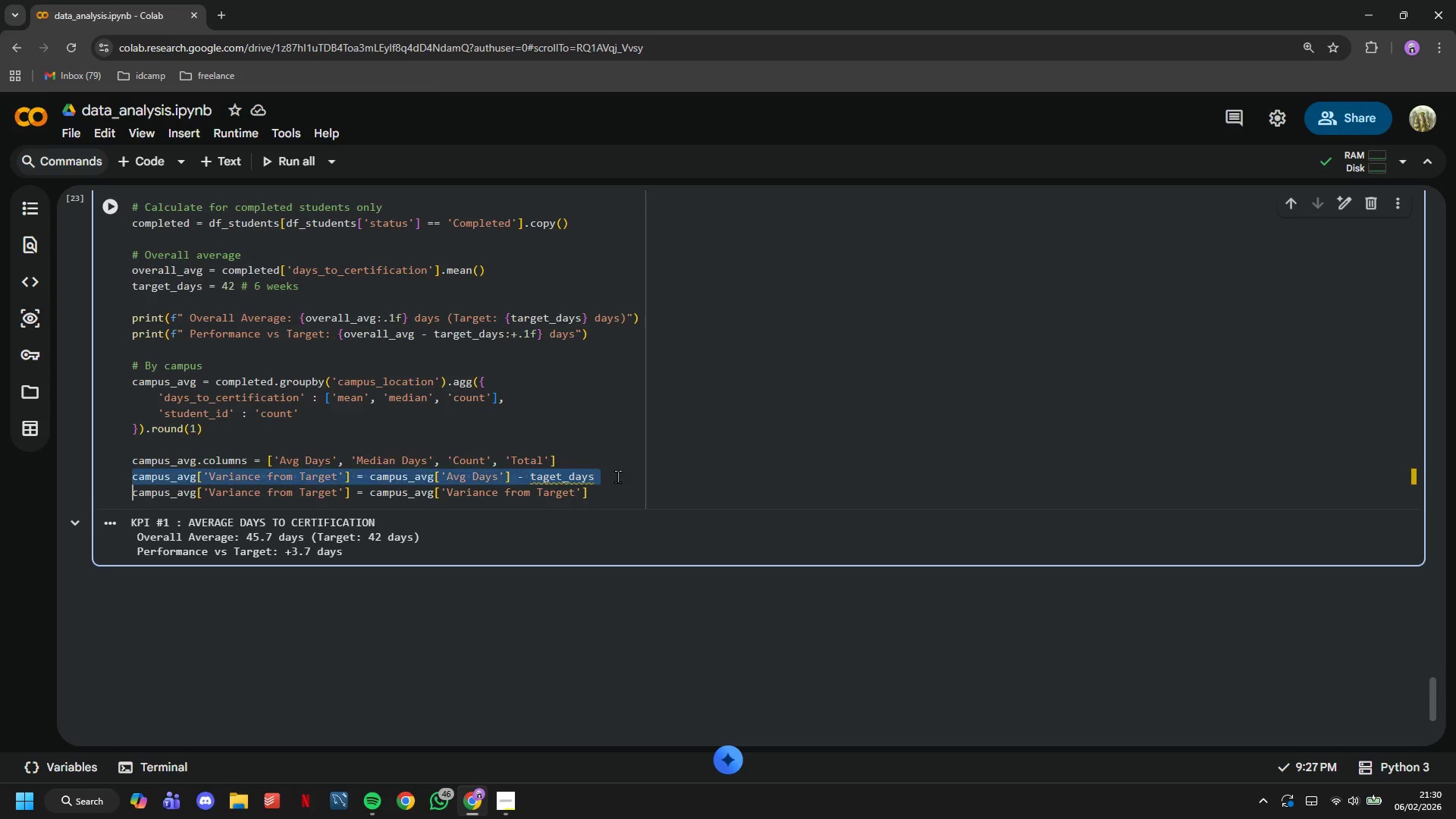 
triple_click([617, 476])
 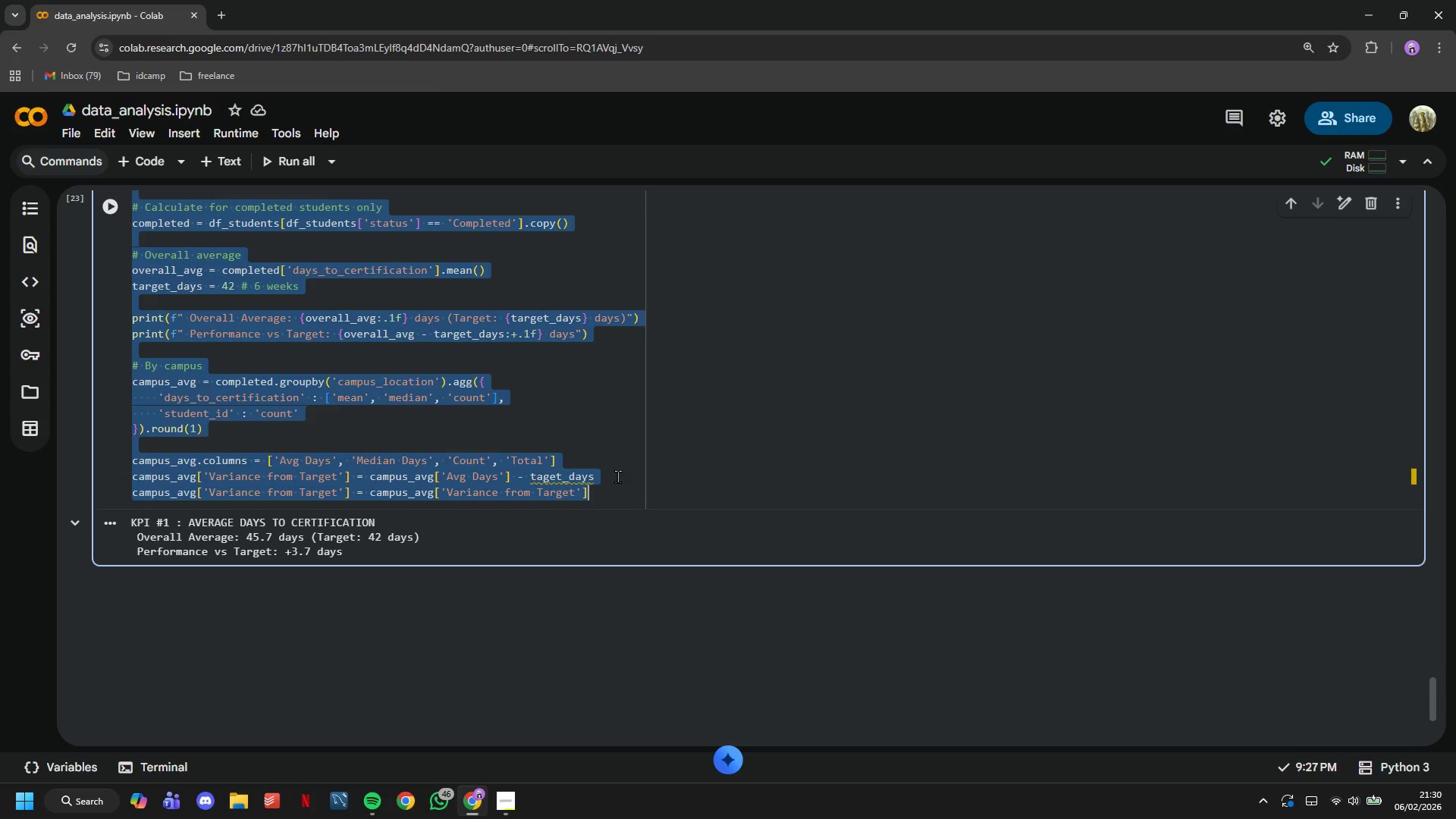 
triple_click([617, 476])
 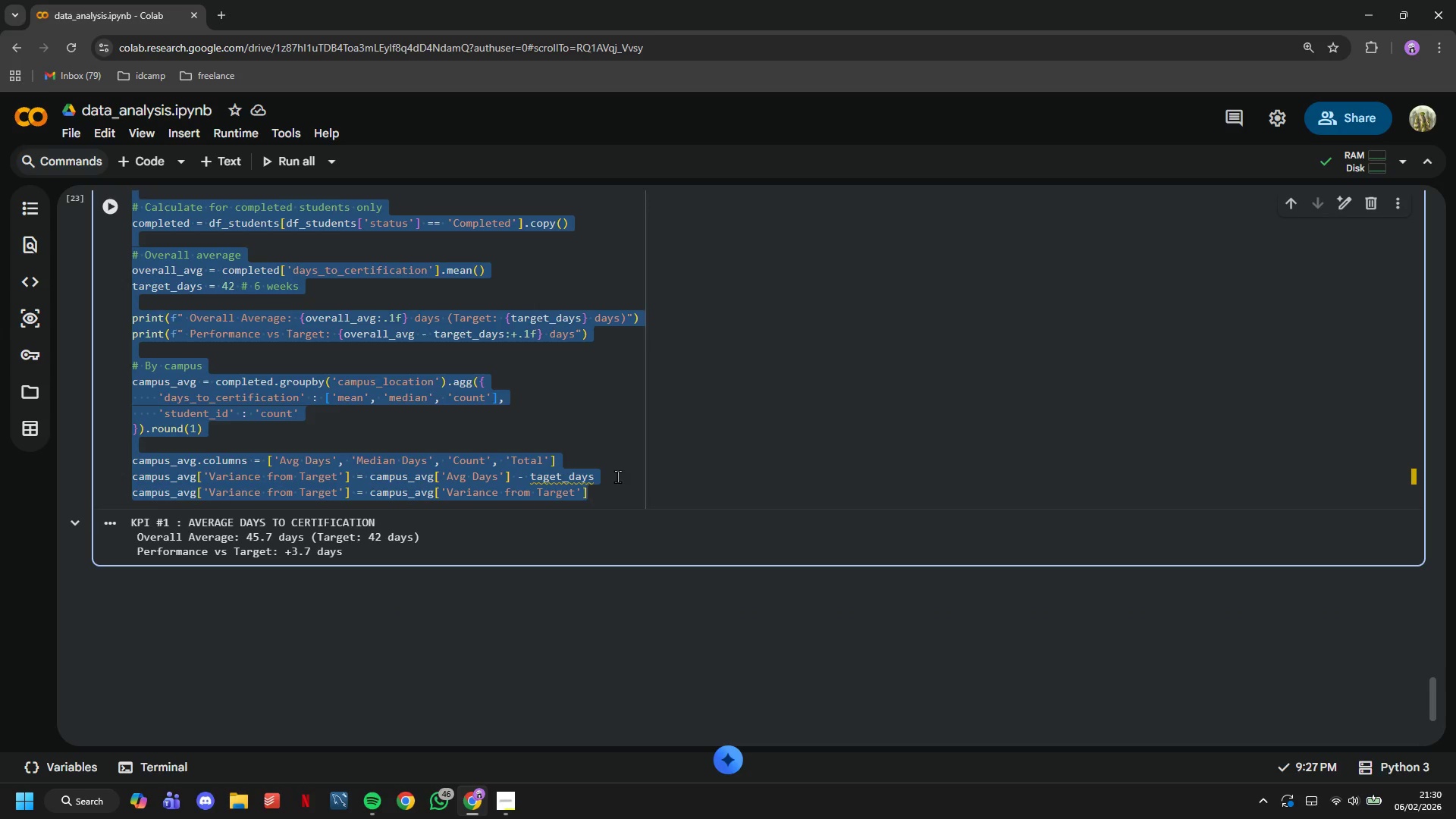 
left_click([617, 476])
 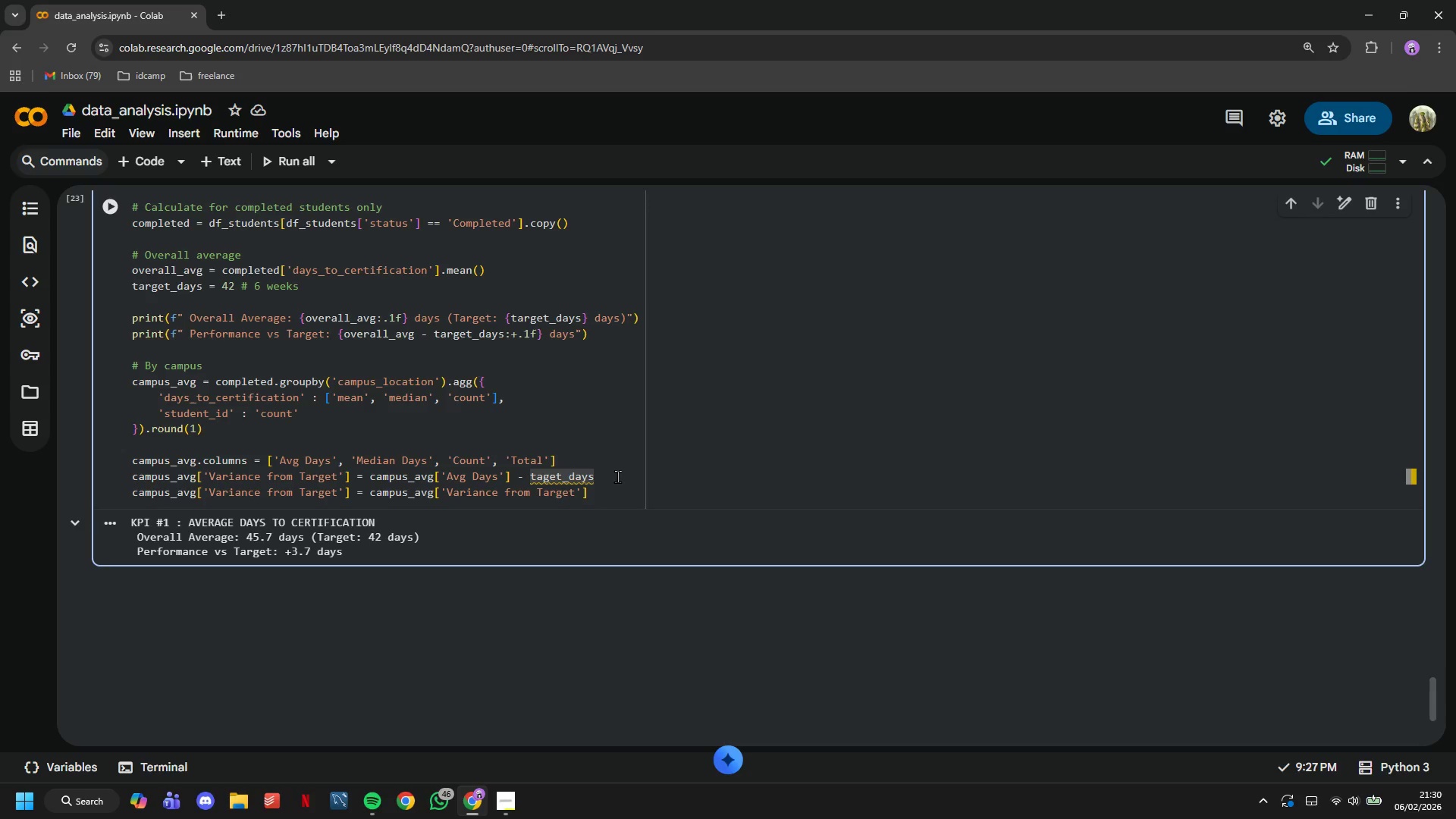 
left_click_drag(start_coordinate=[617, 491], to_coordinate=[196, 500])
 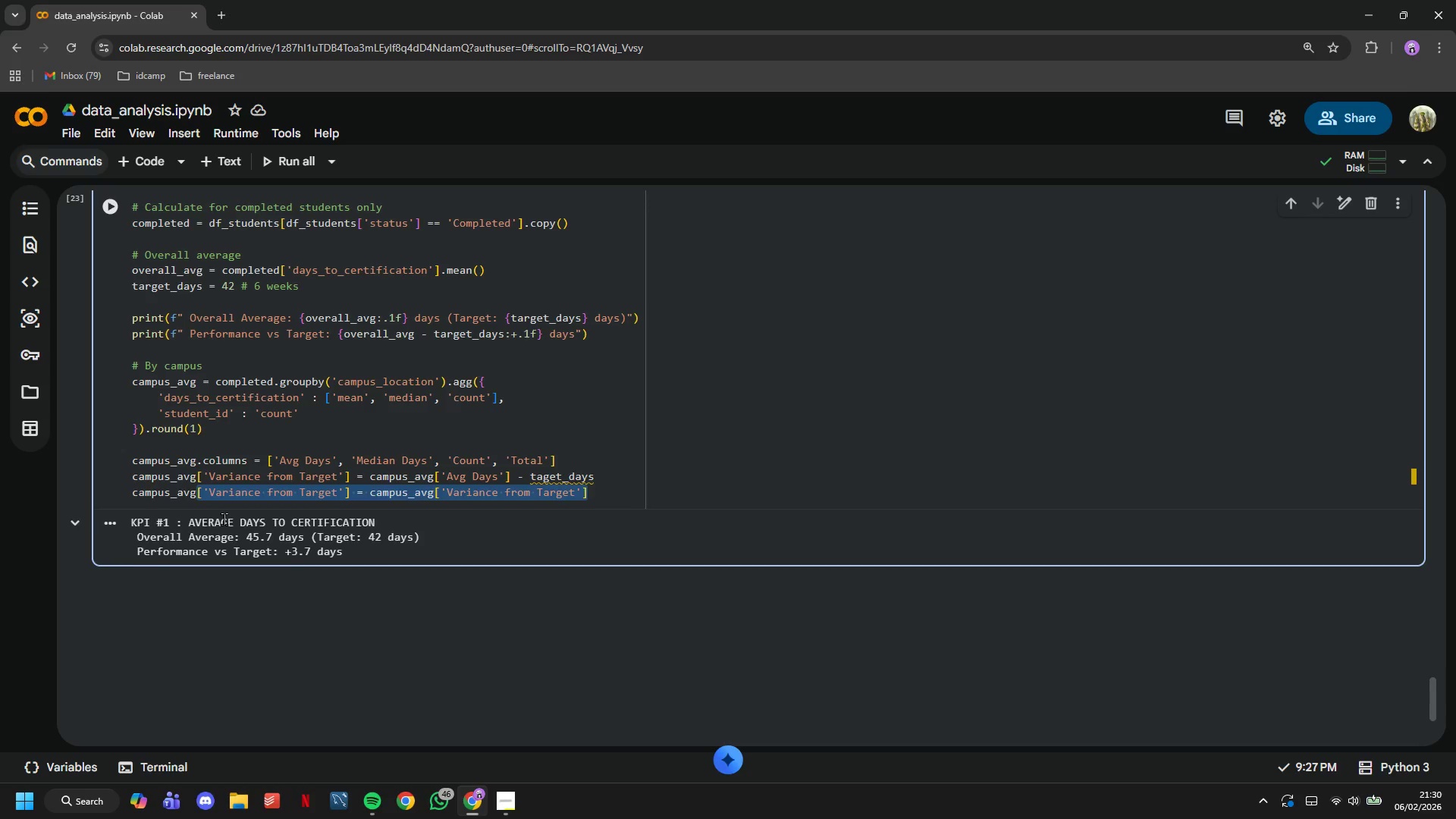 
key(Backspace)
type( = campus_avg.sot_values('Avg Days)
 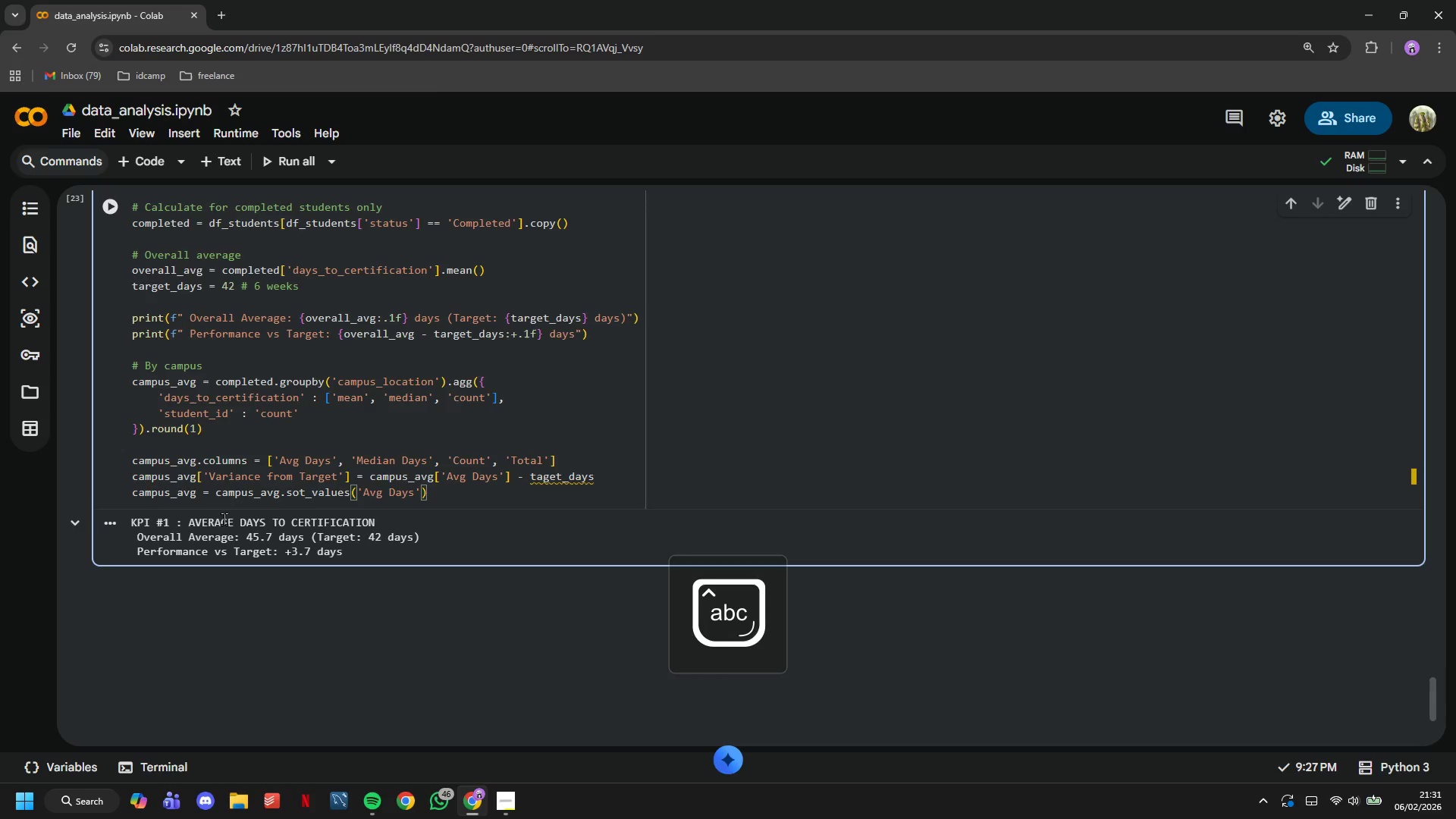 
key(ArrowRight)
 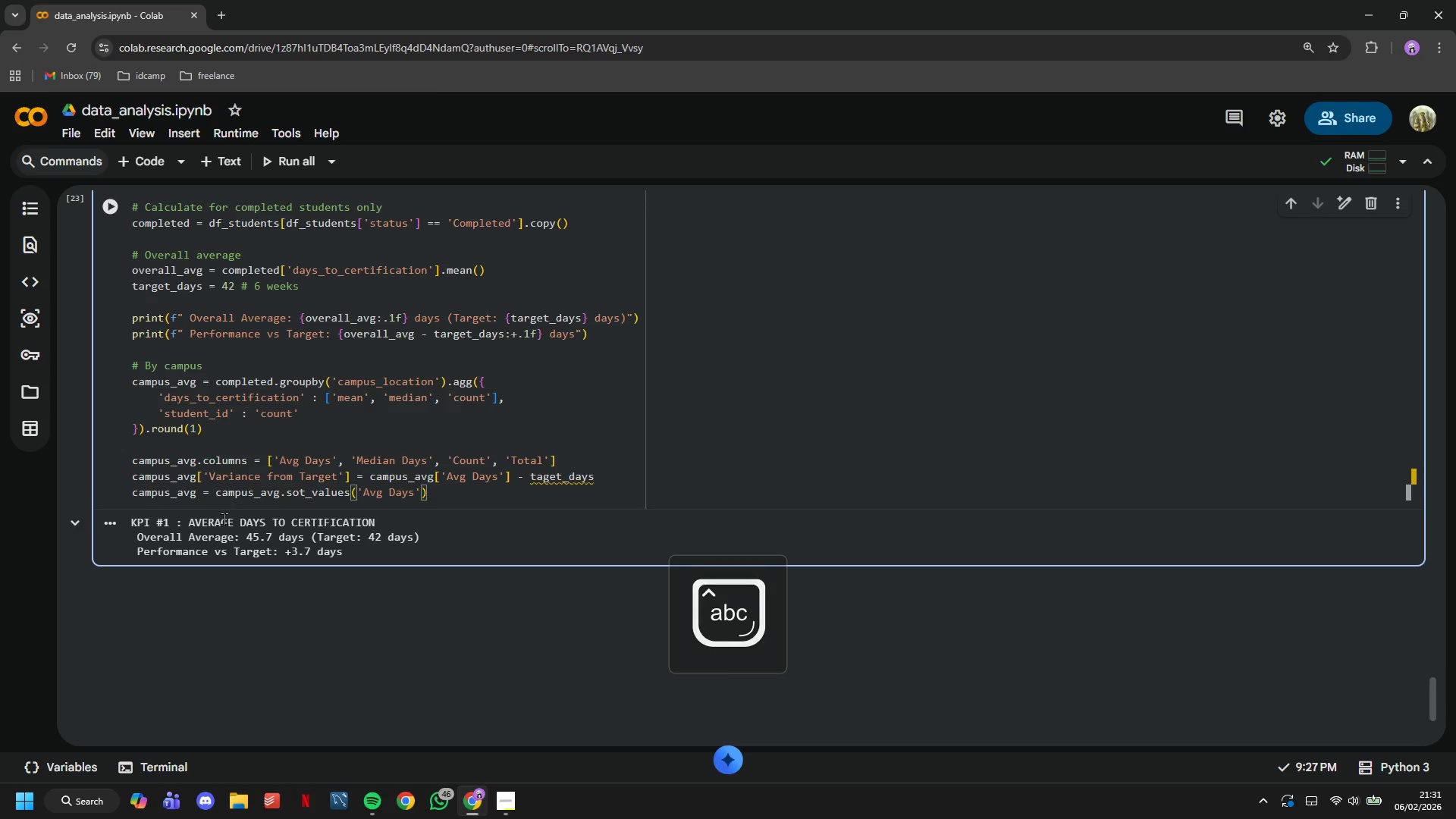 
type(, ascending=False)
 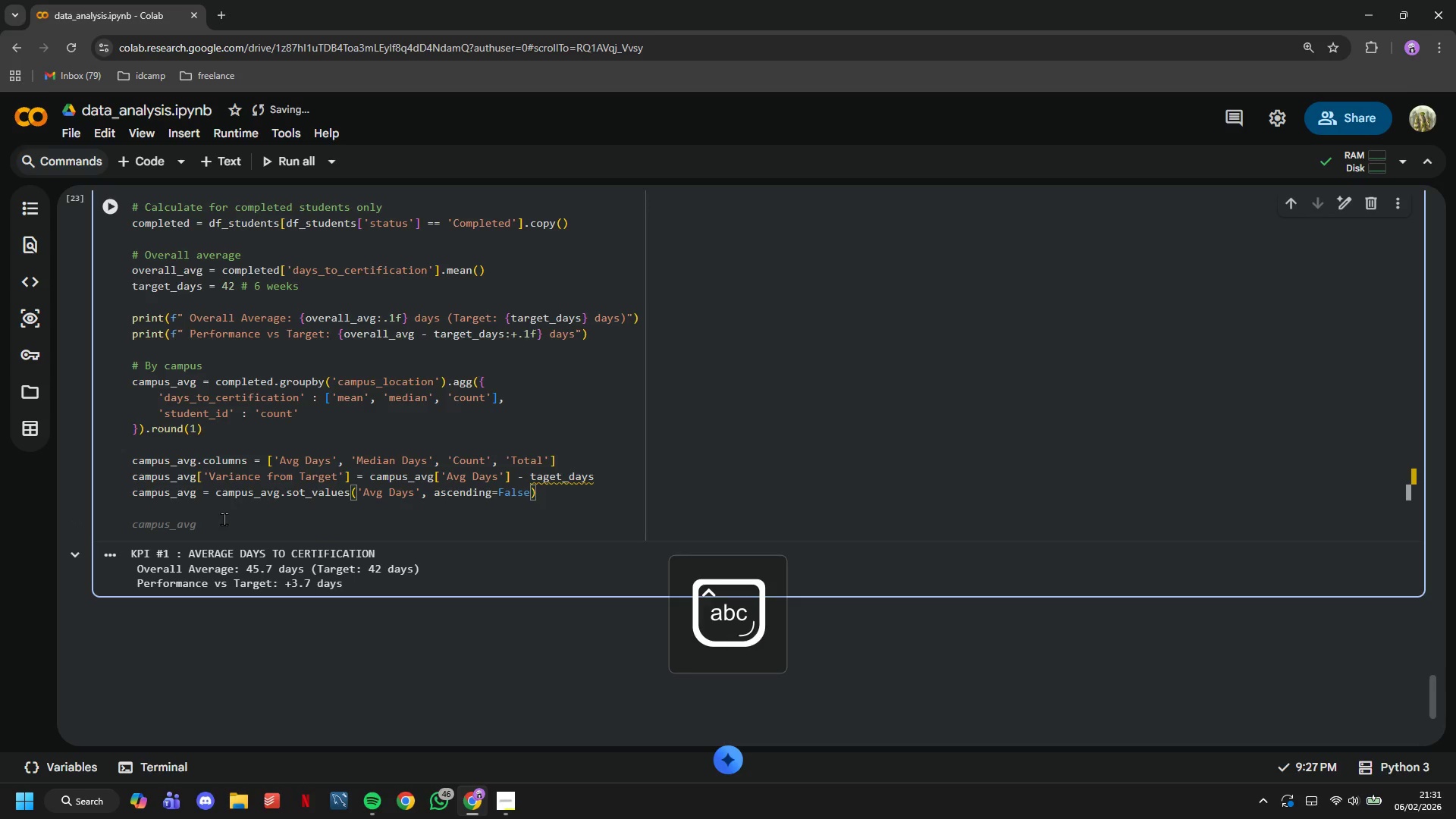 
key(ArrowRight)
 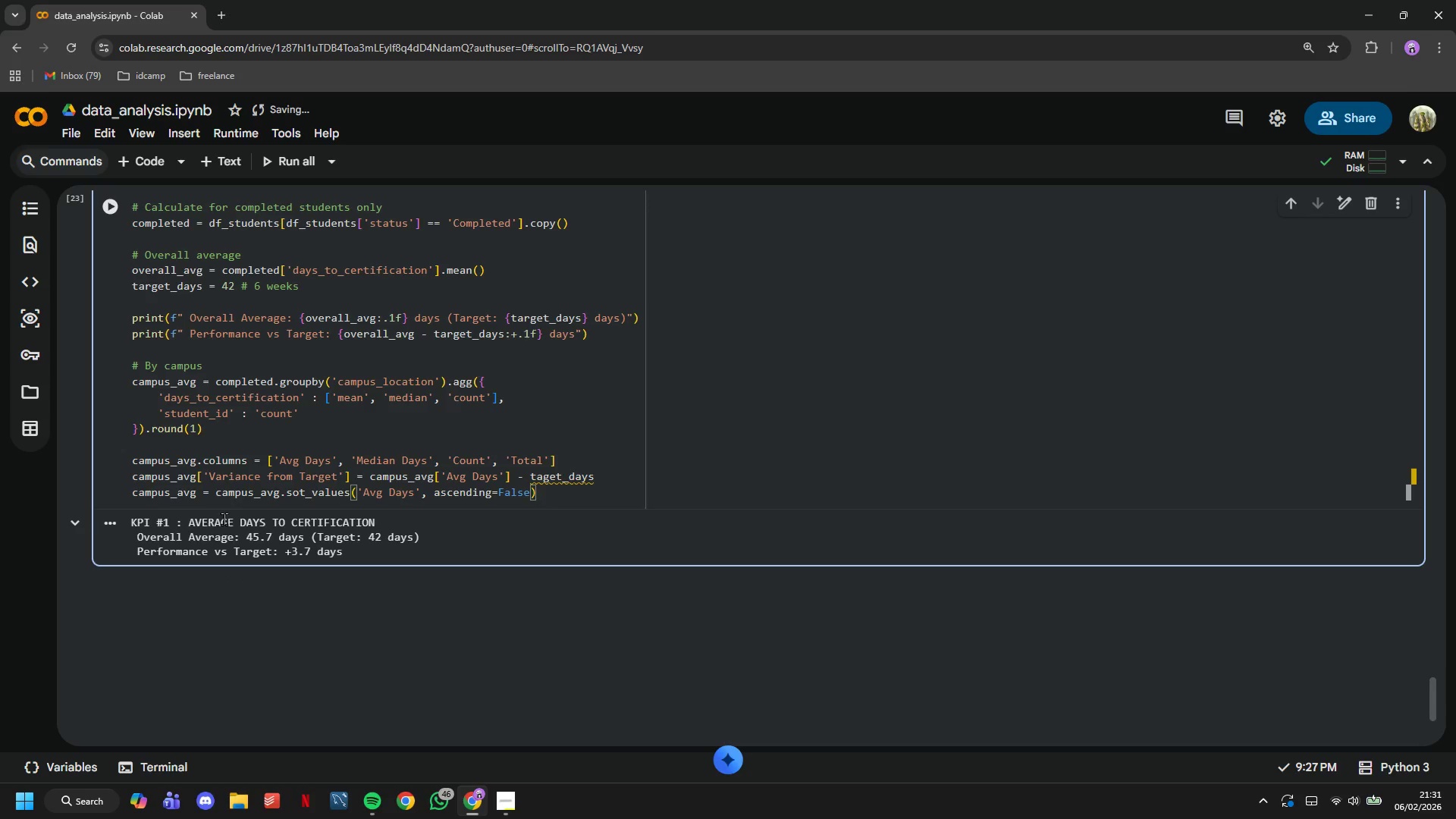 
key(Enter)
 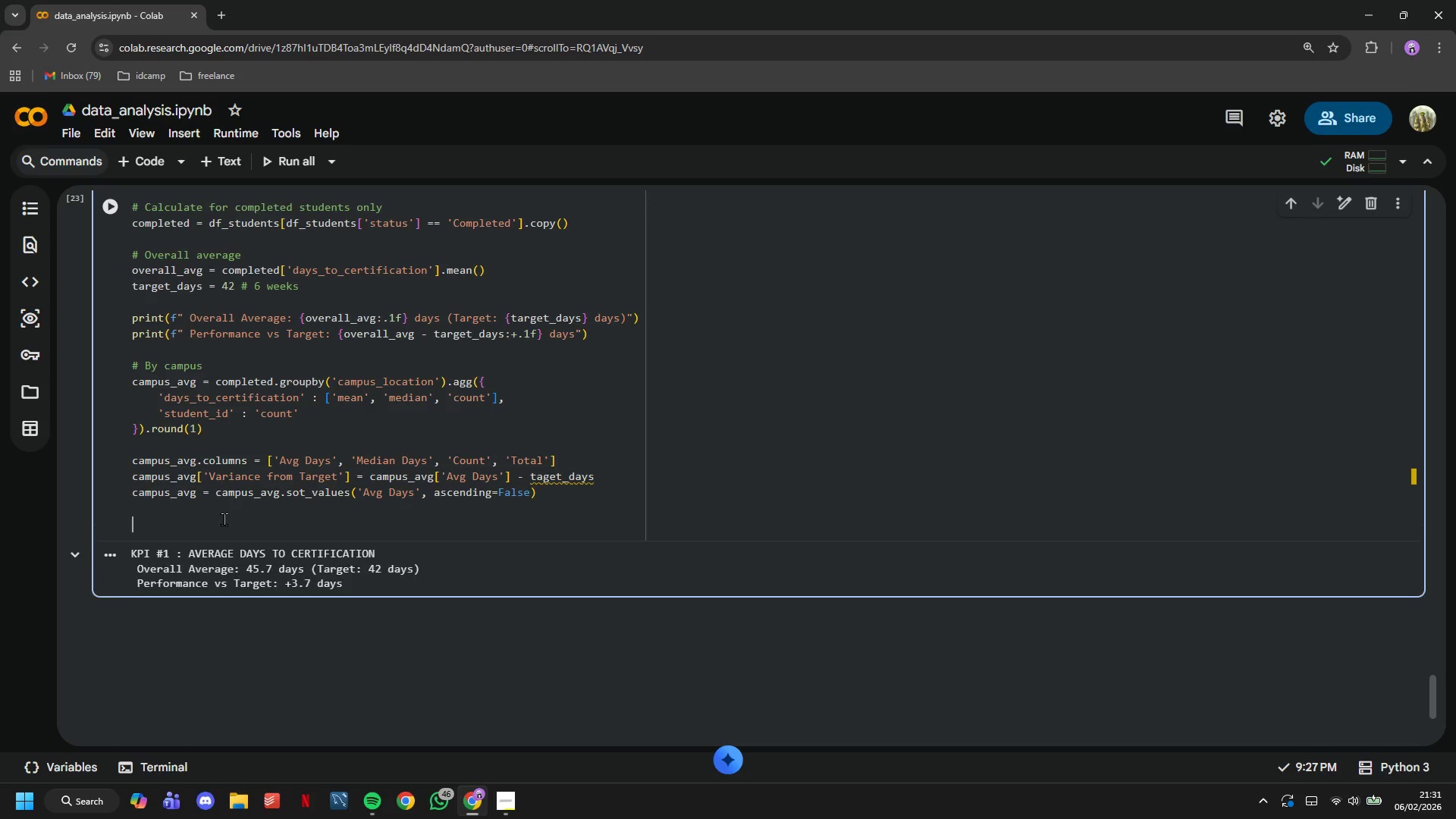 
key(Enter)
 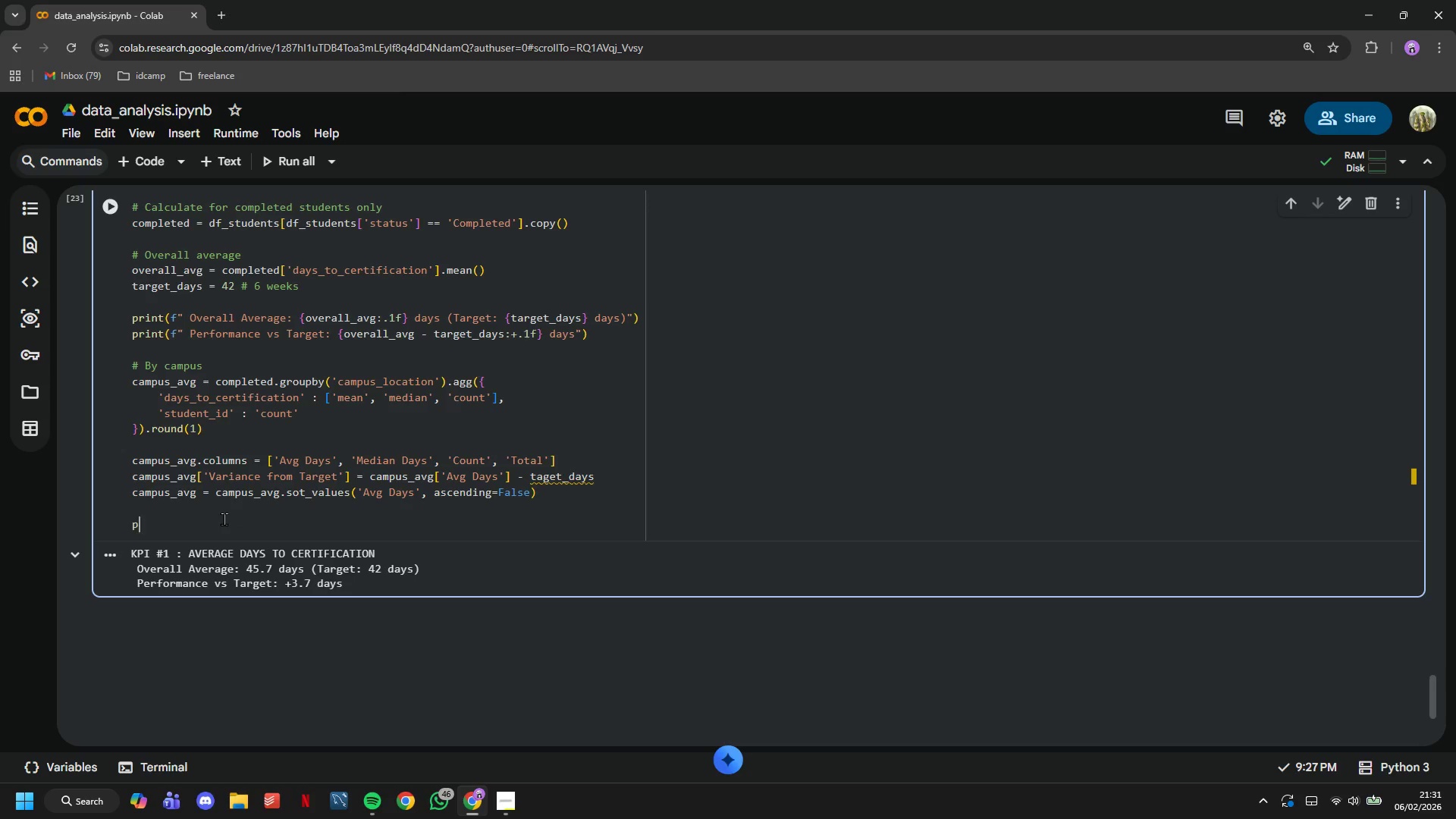 
type(print("By Campus: )
 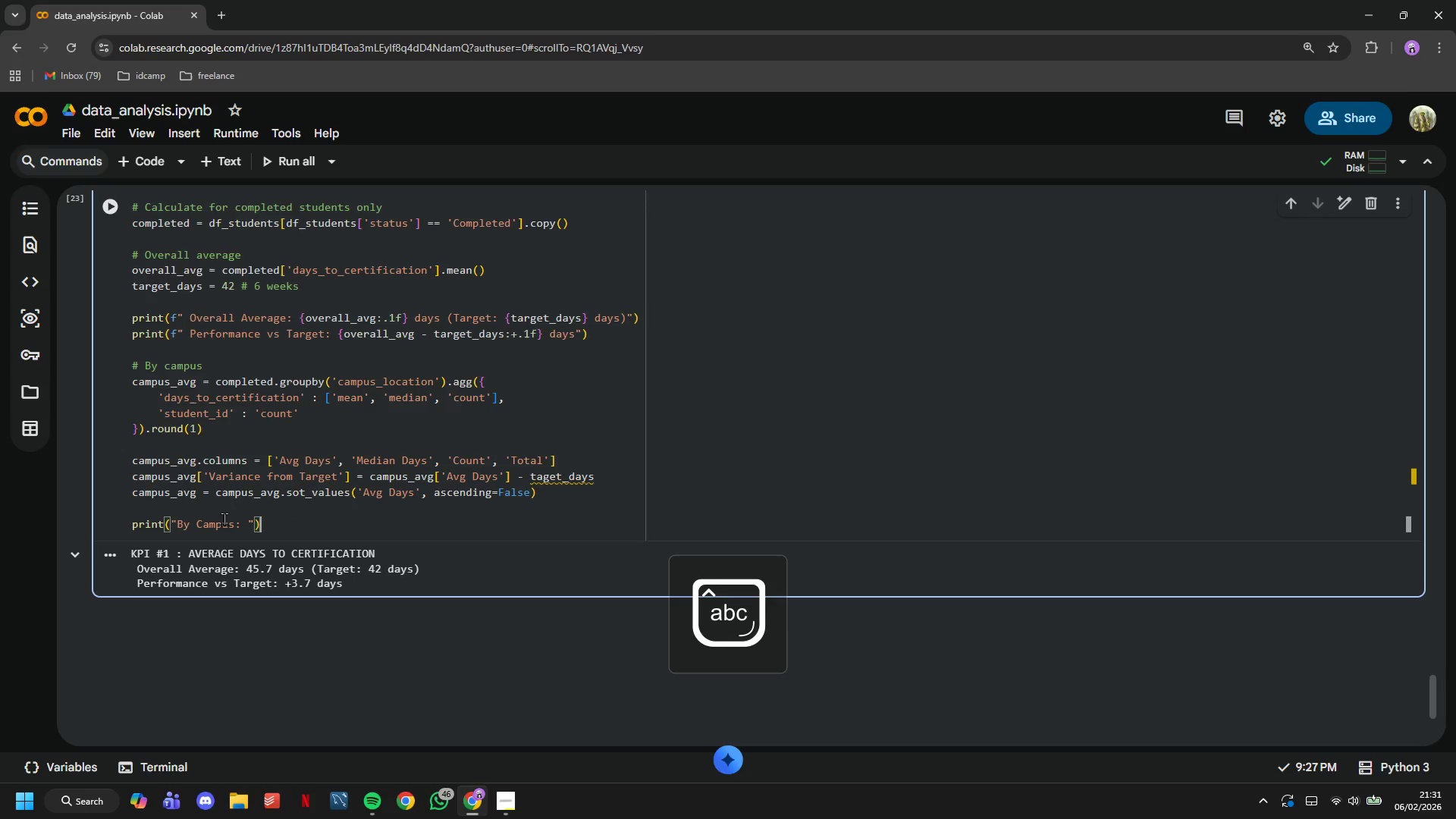 
 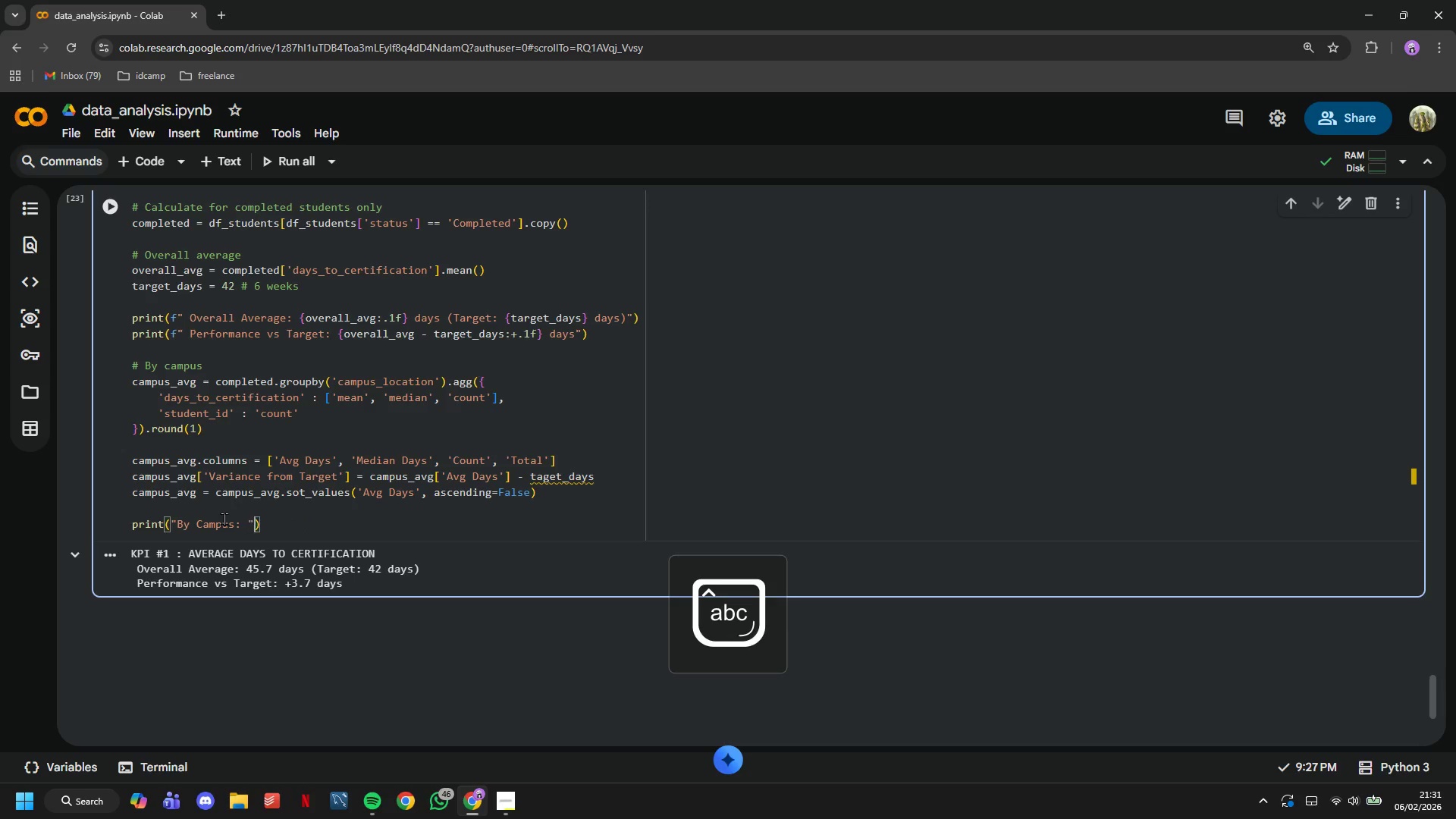 
key(ArrowRight)
 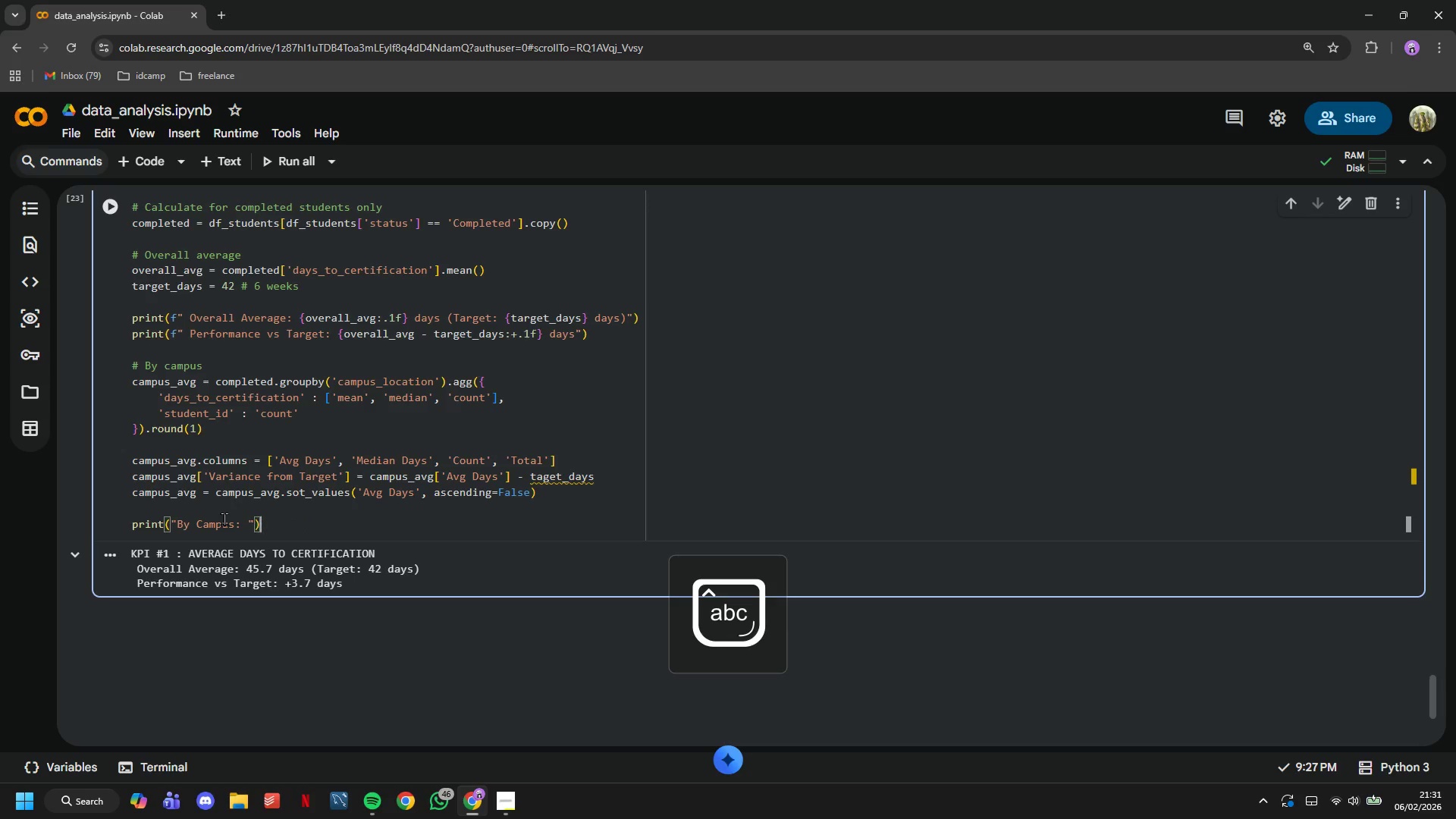 
key(ArrowRight)
 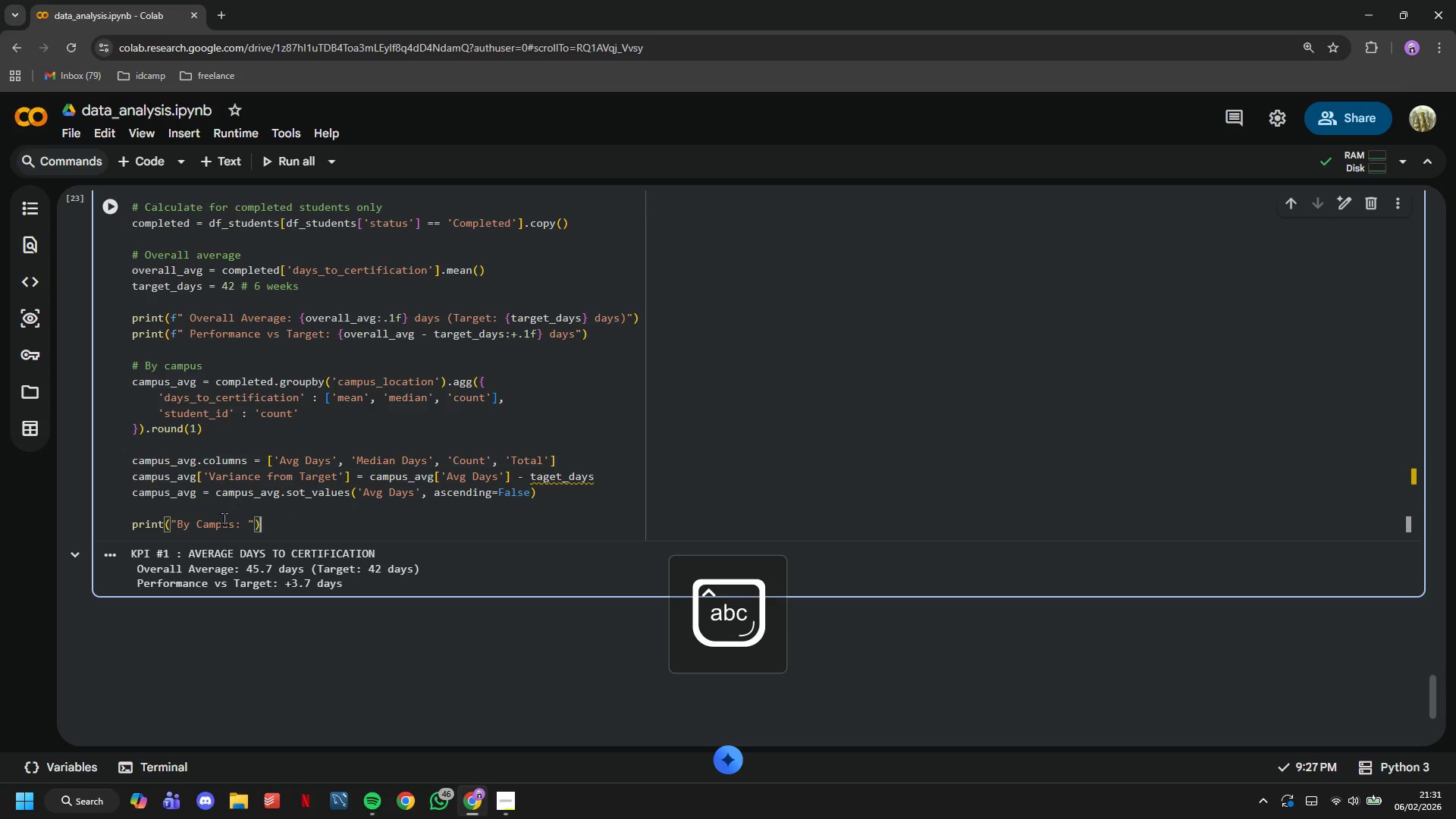 
key(ArrowRight)
 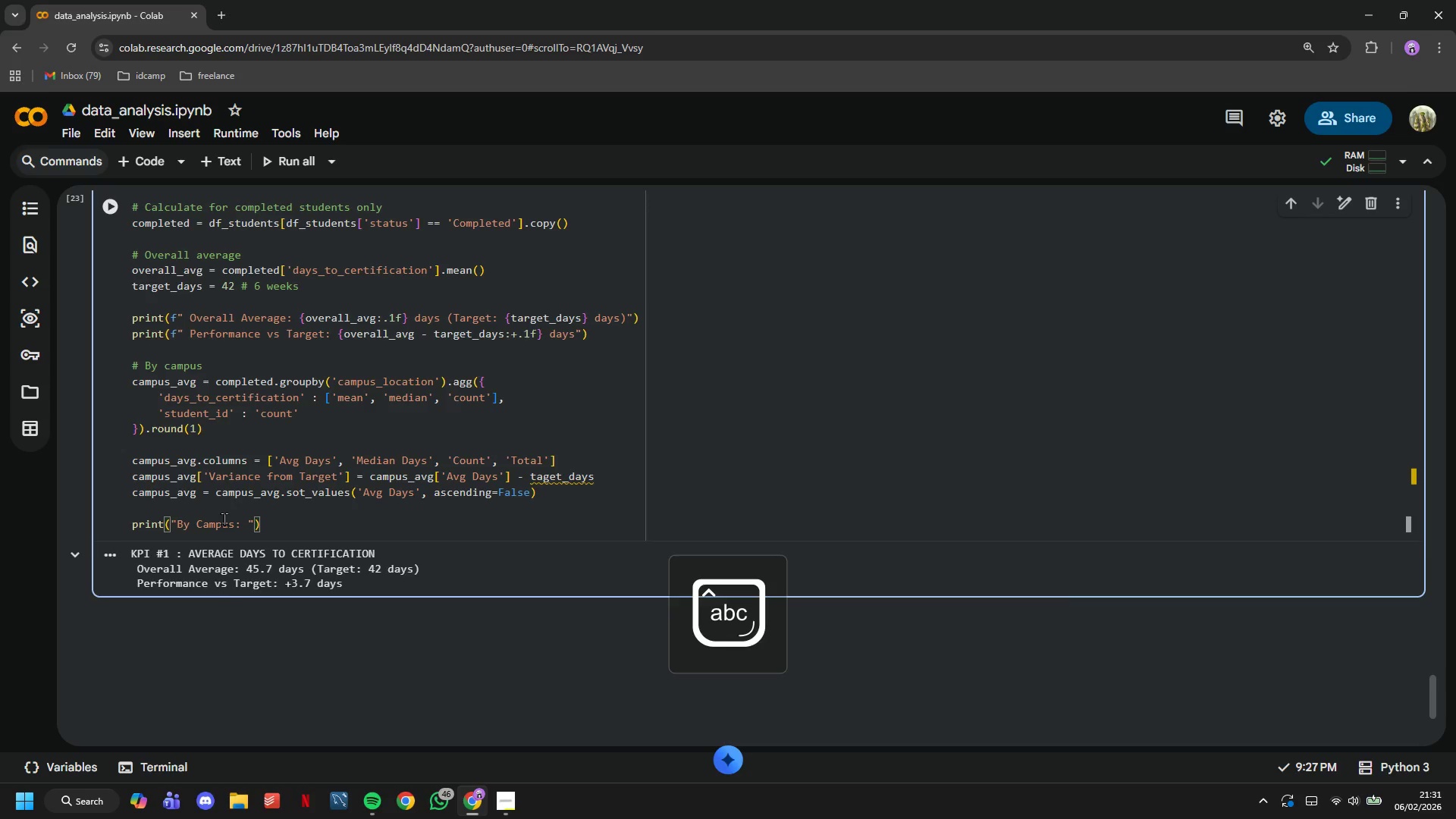 
key(Enter)
 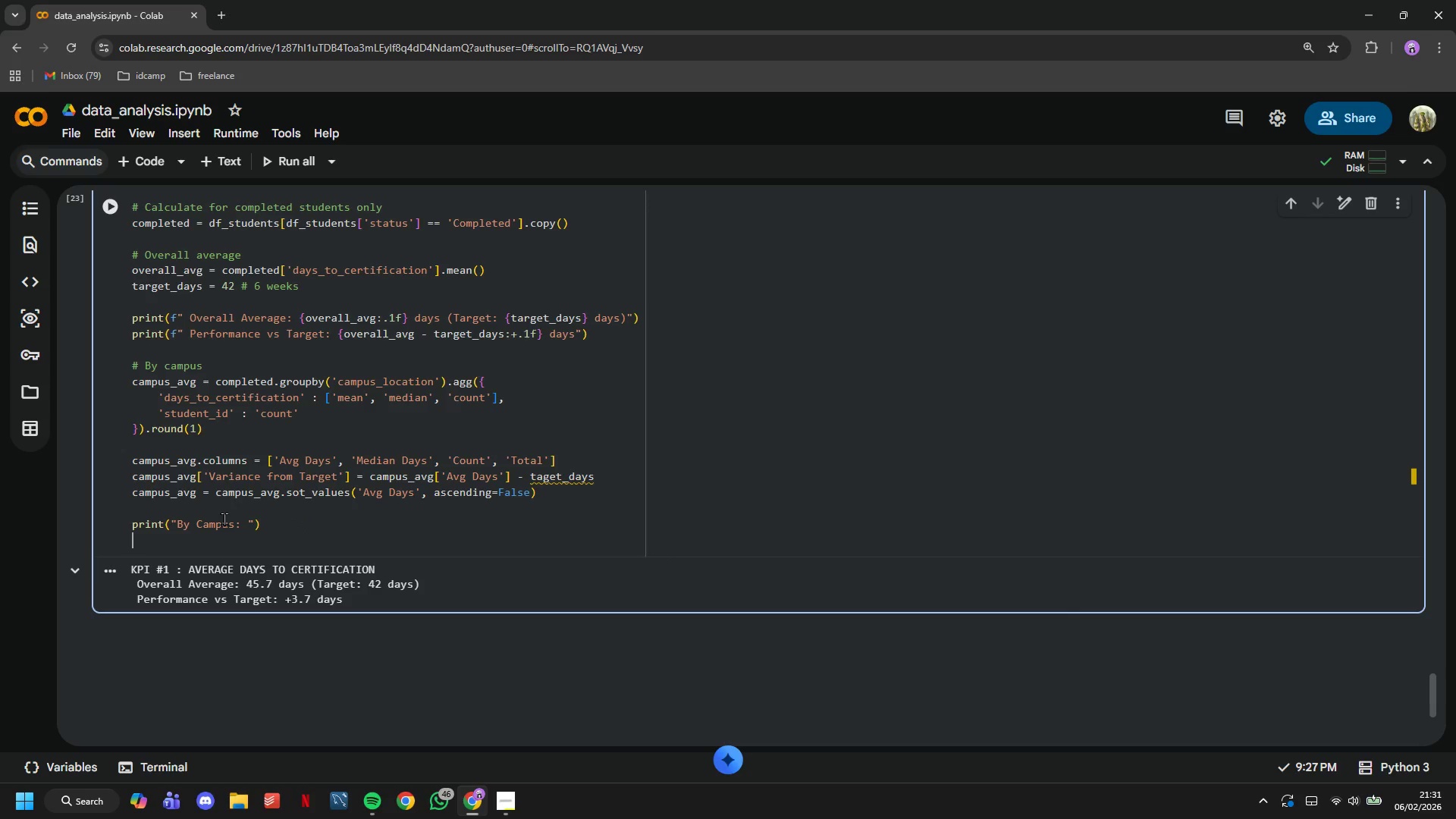 
type(campus_avg)
 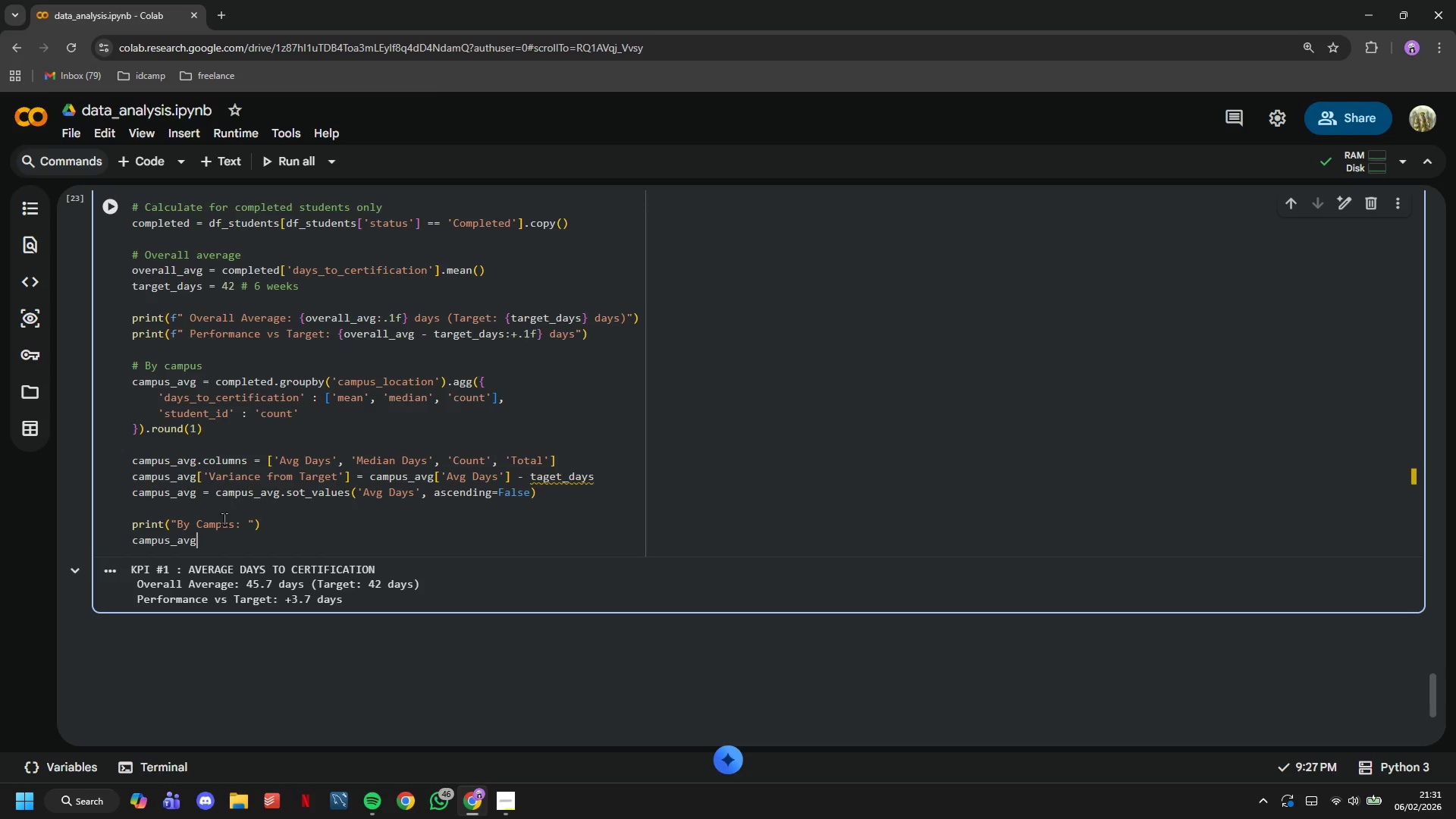 
hold_key(key=ArrowLeft, duration=0.66)
 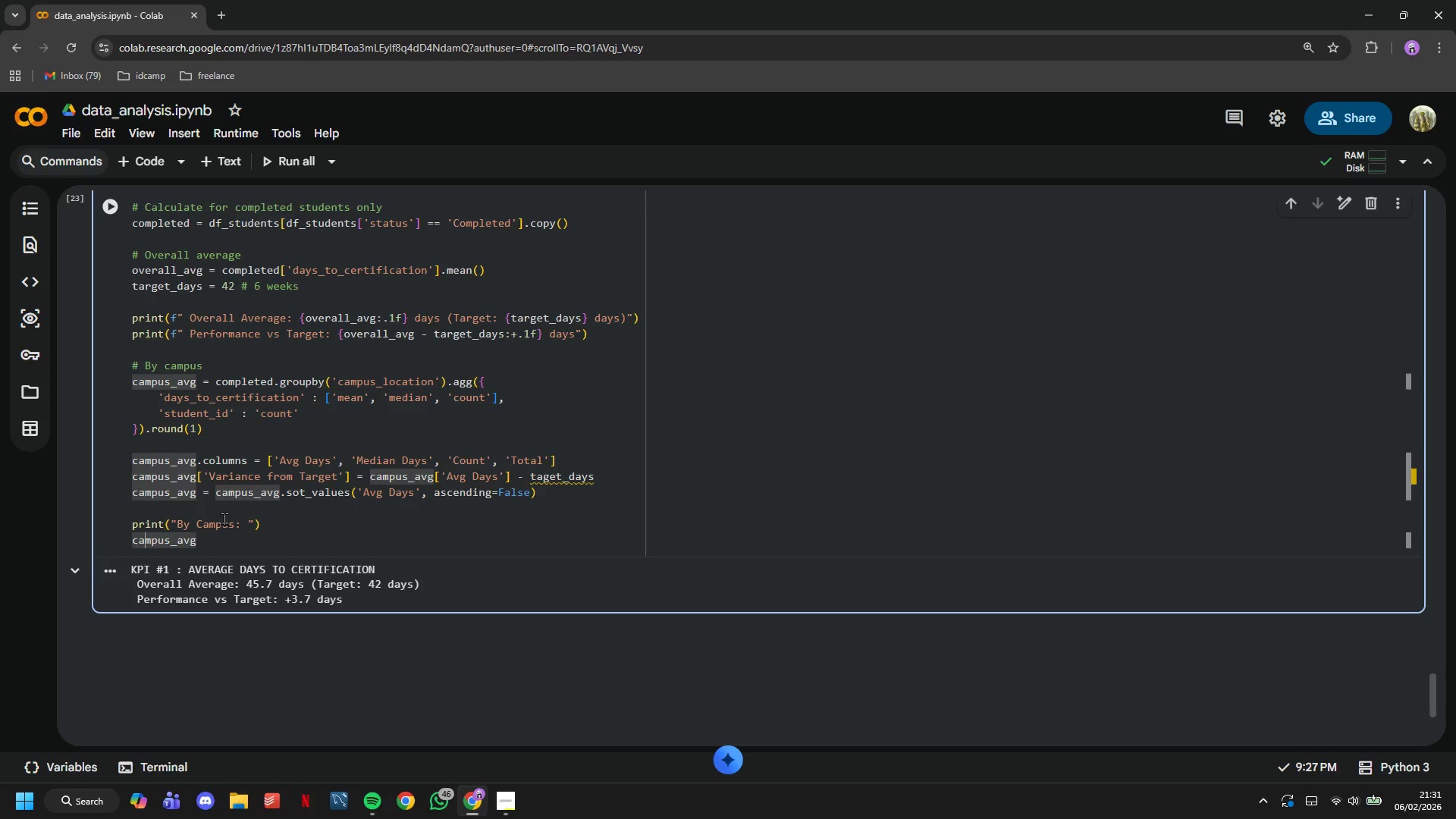 
key(ArrowLeft)
 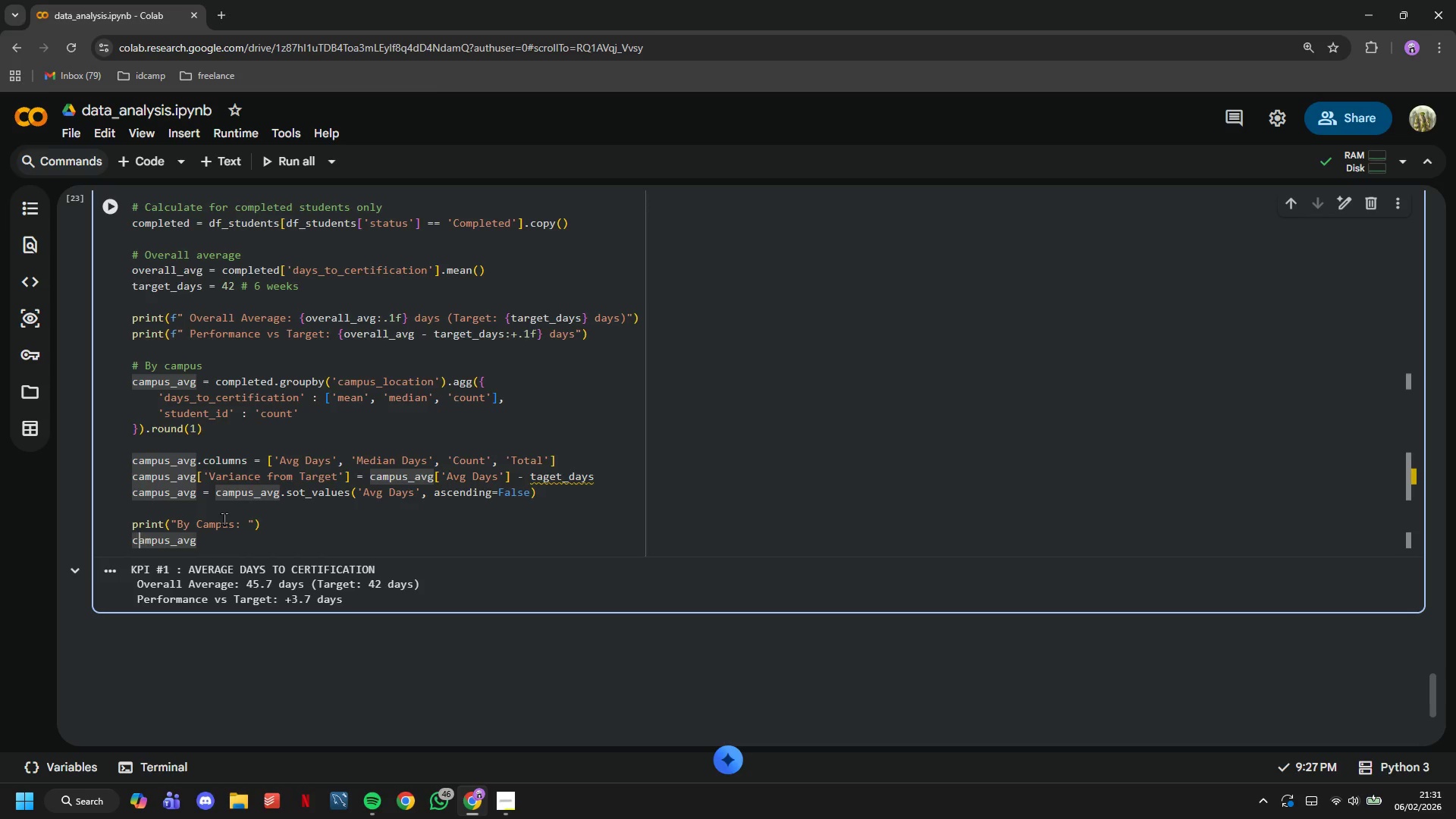 
key(ArrowLeft)
 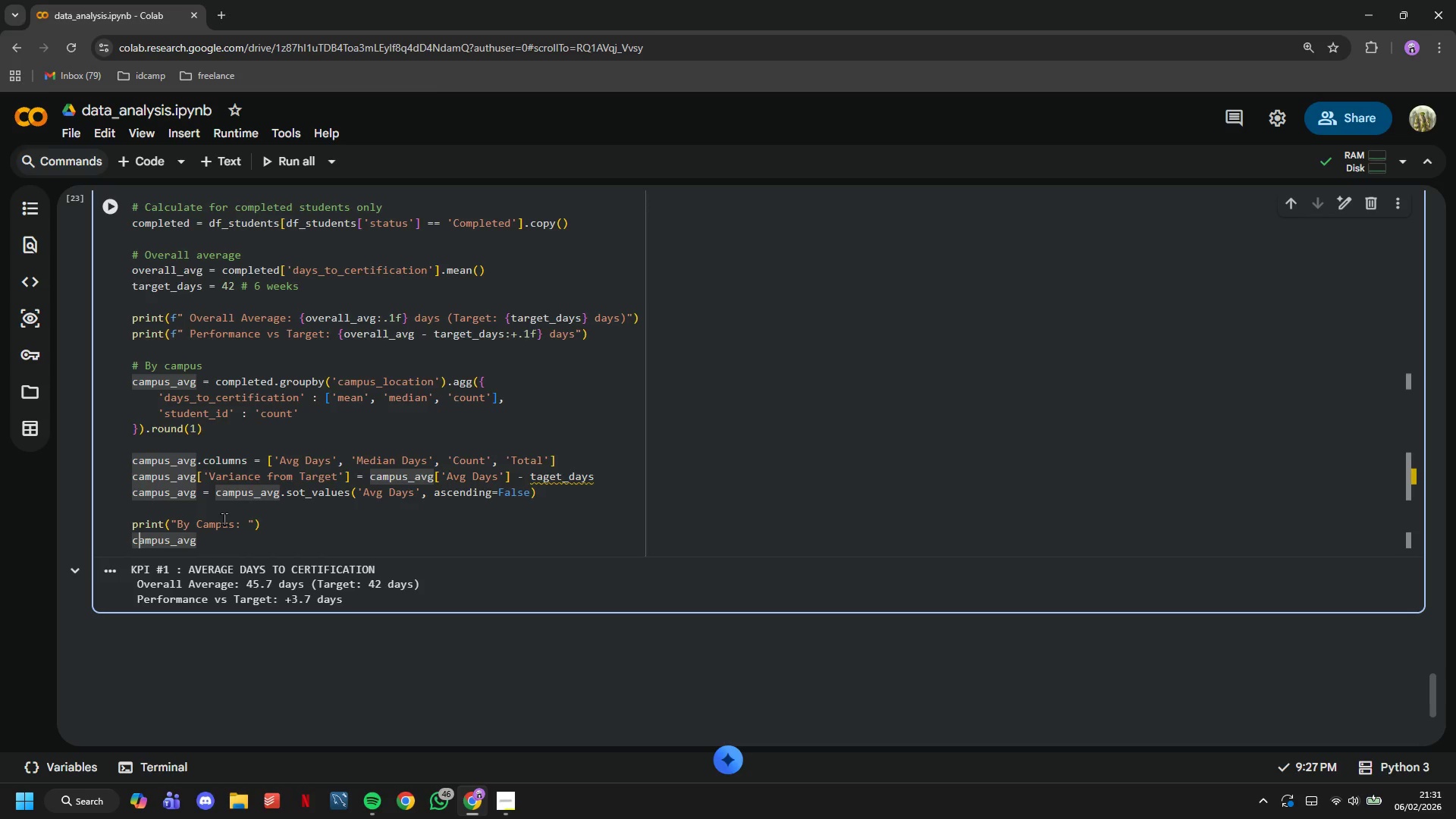 
key(ArrowLeft)
 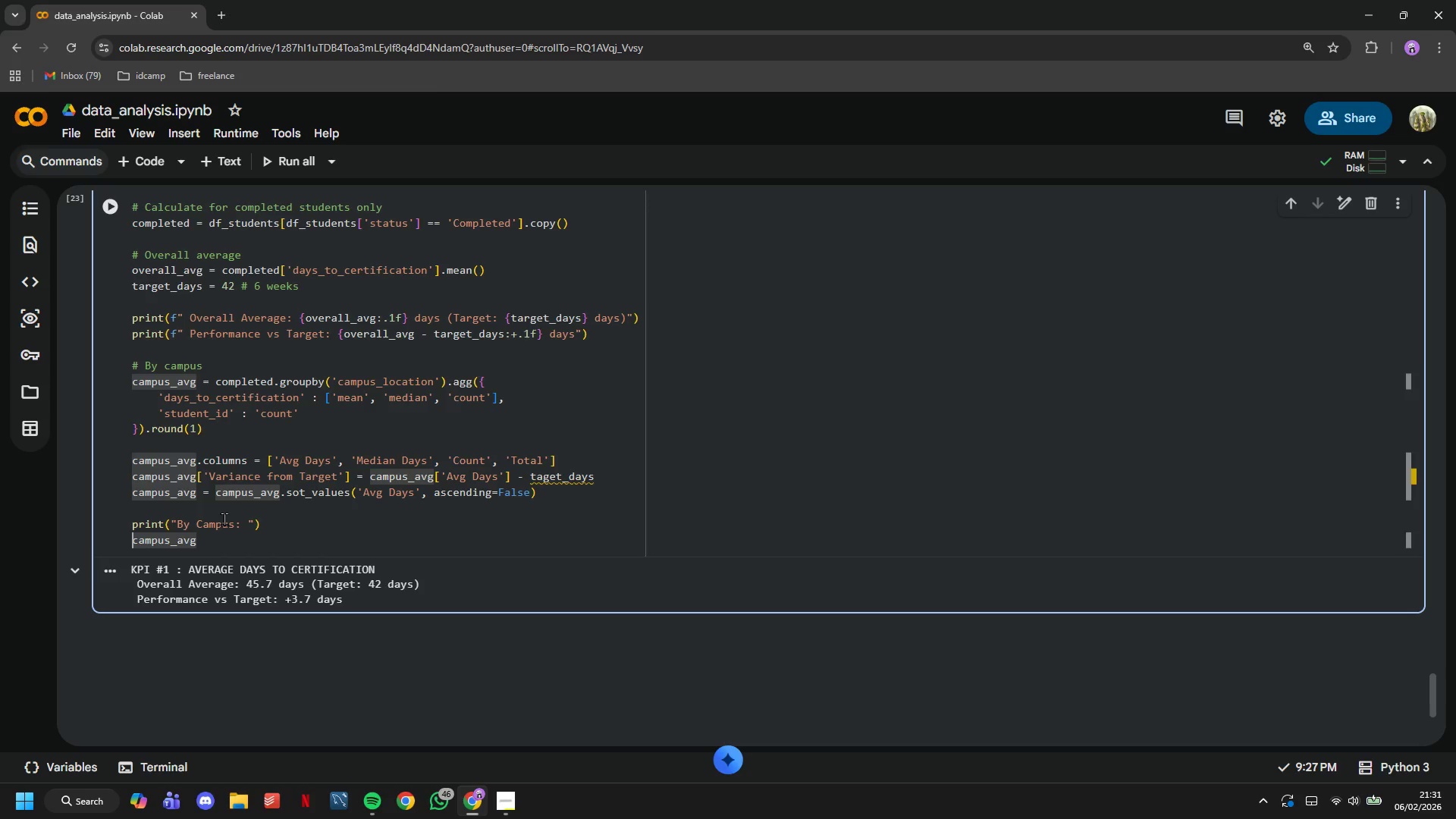 
type(print())
 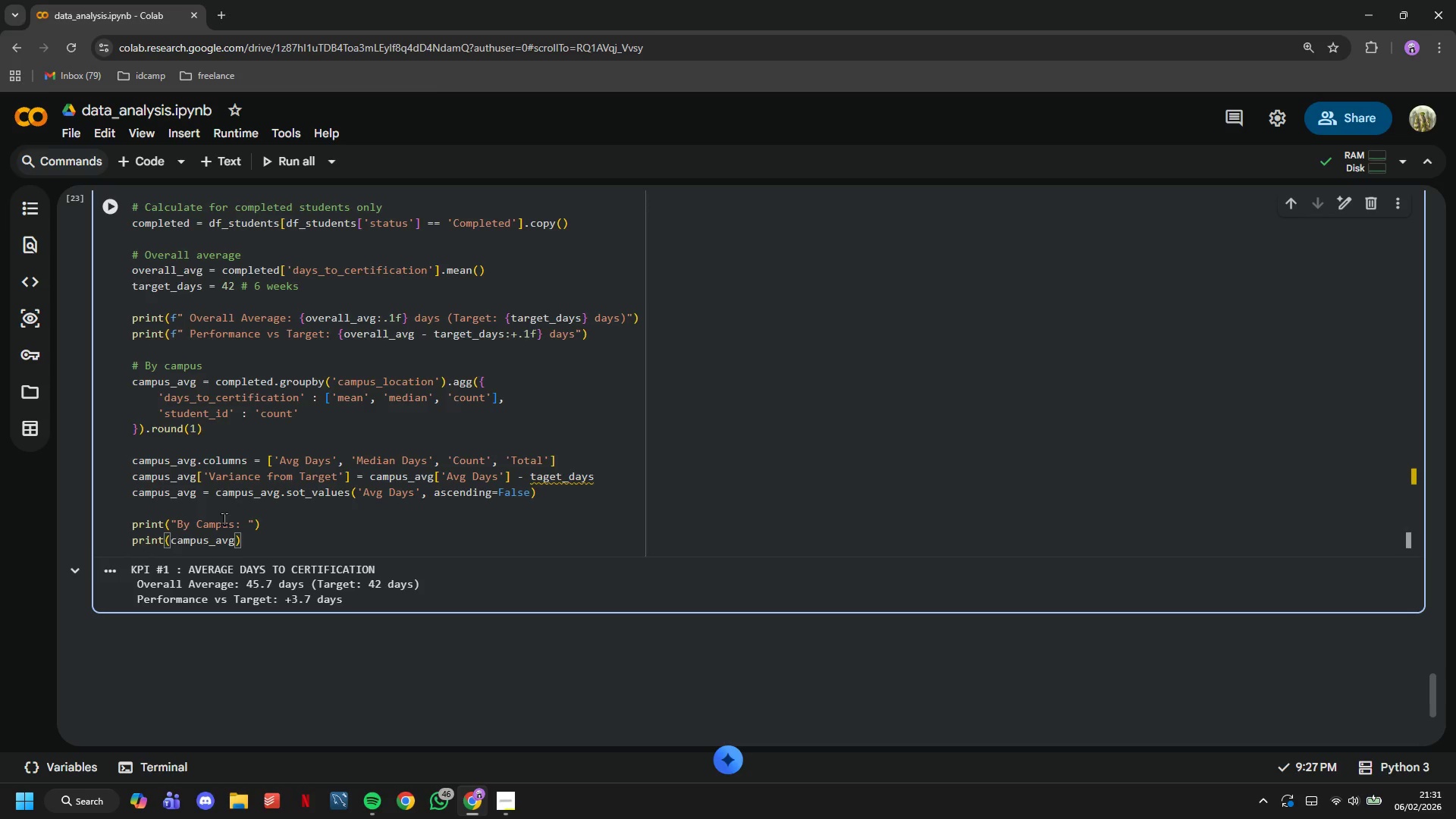 
hold_key(key=ArrowRight, duration=0.78)
 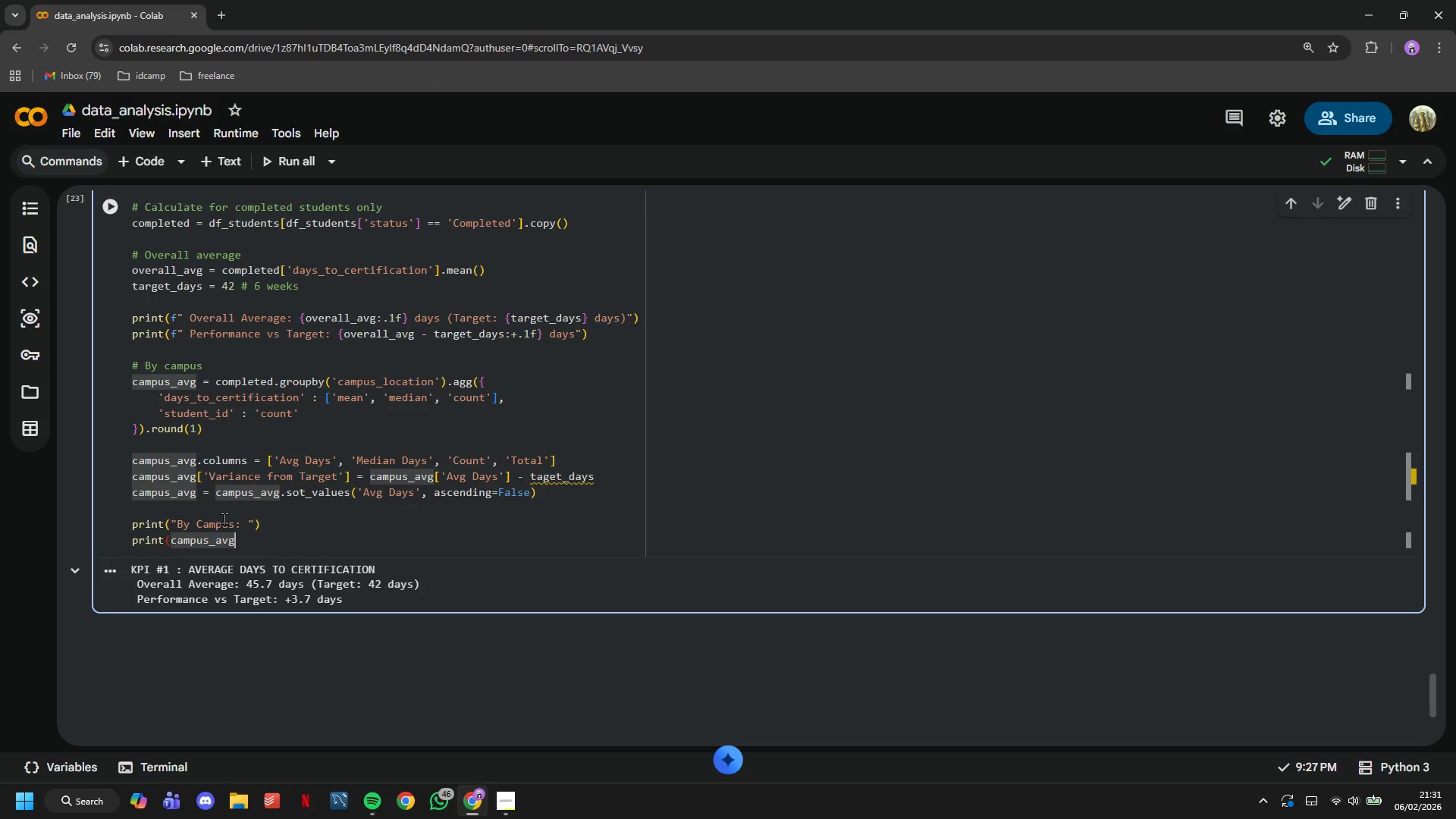 
left_click([124, 209])
 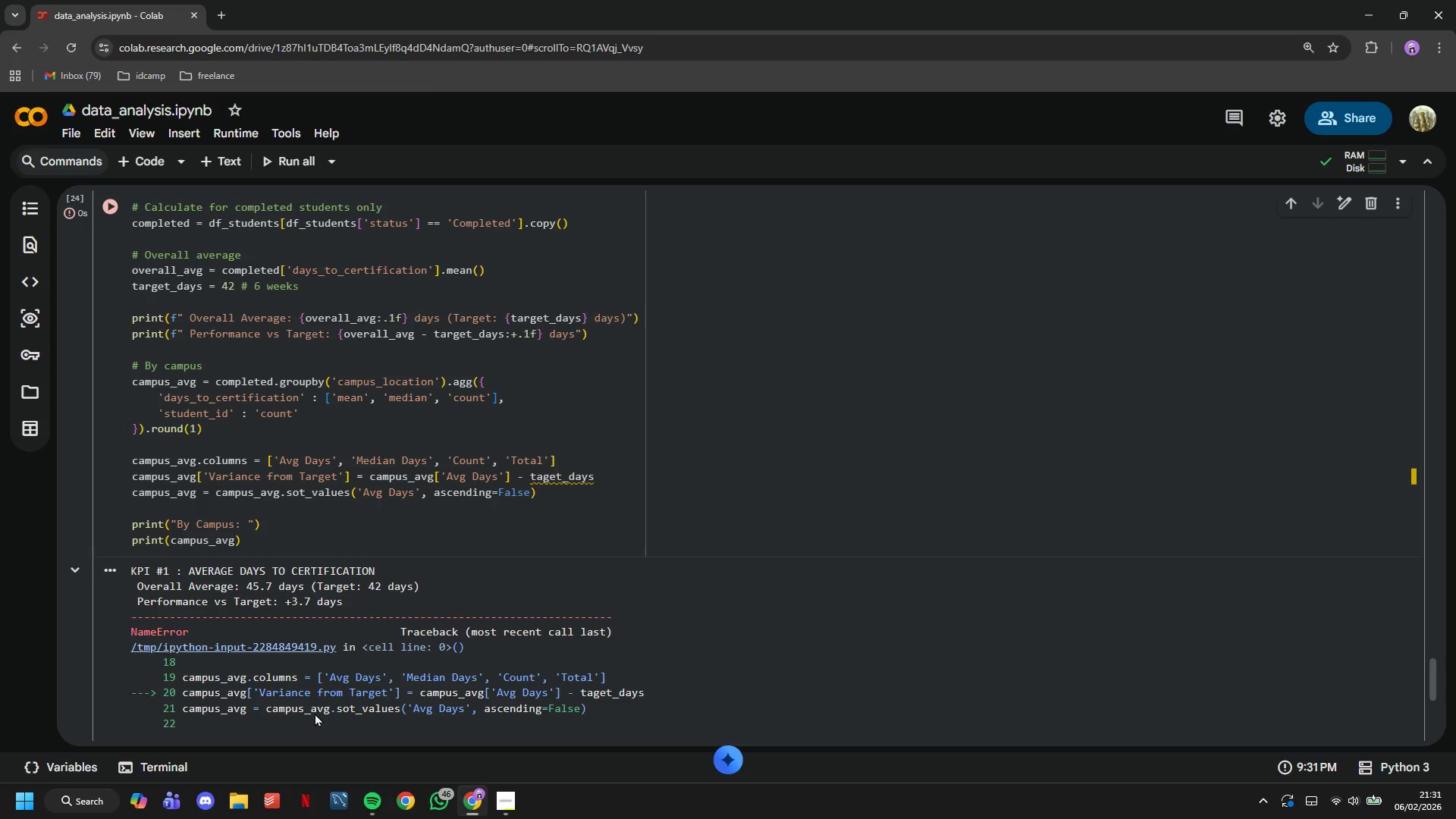 
scroll: coordinate [509, 551], scroll_direction: down, amount: 4.0
 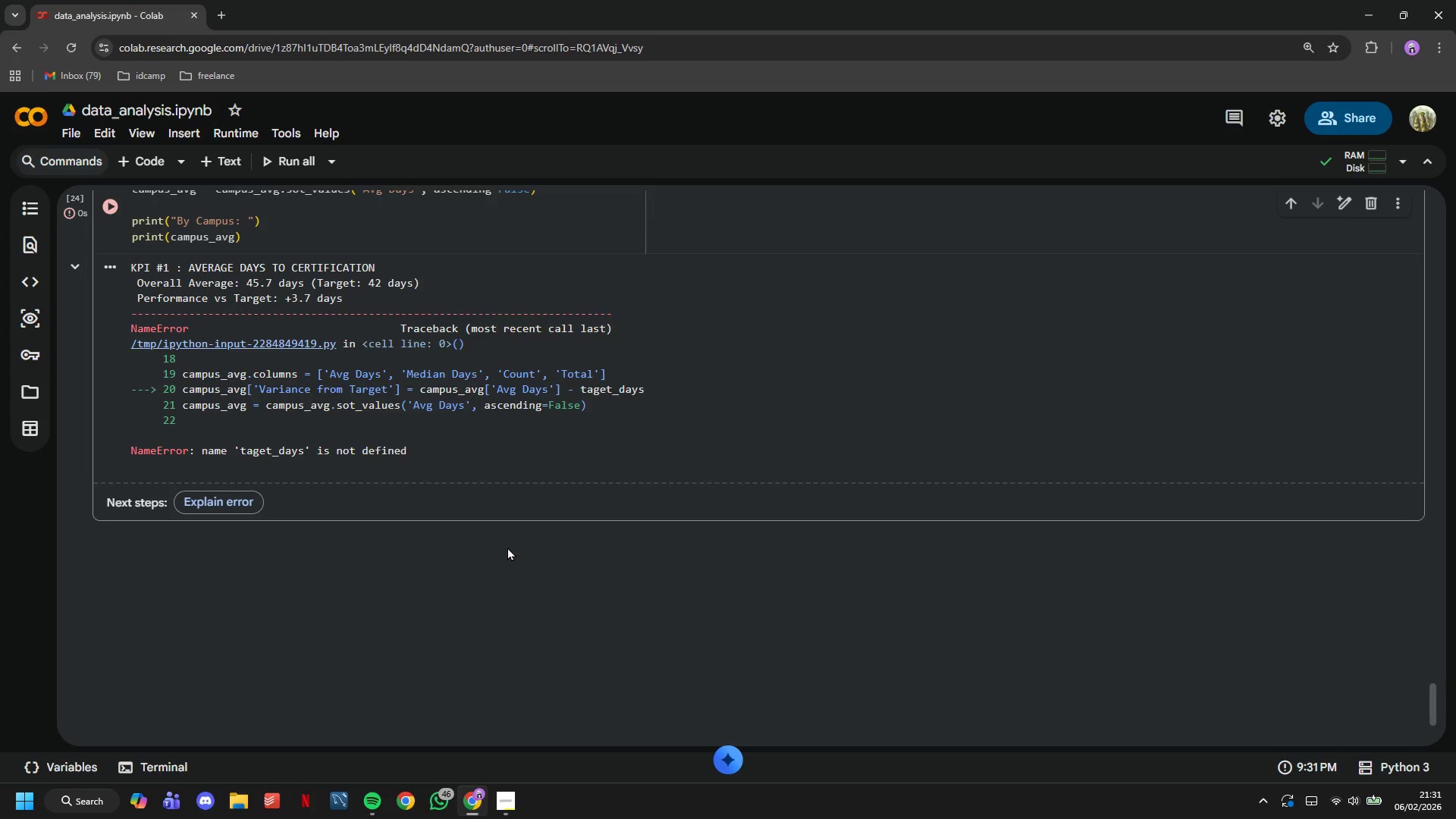 
scroll: coordinate [507, 547], scroll_direction: up, amount: 2.0
 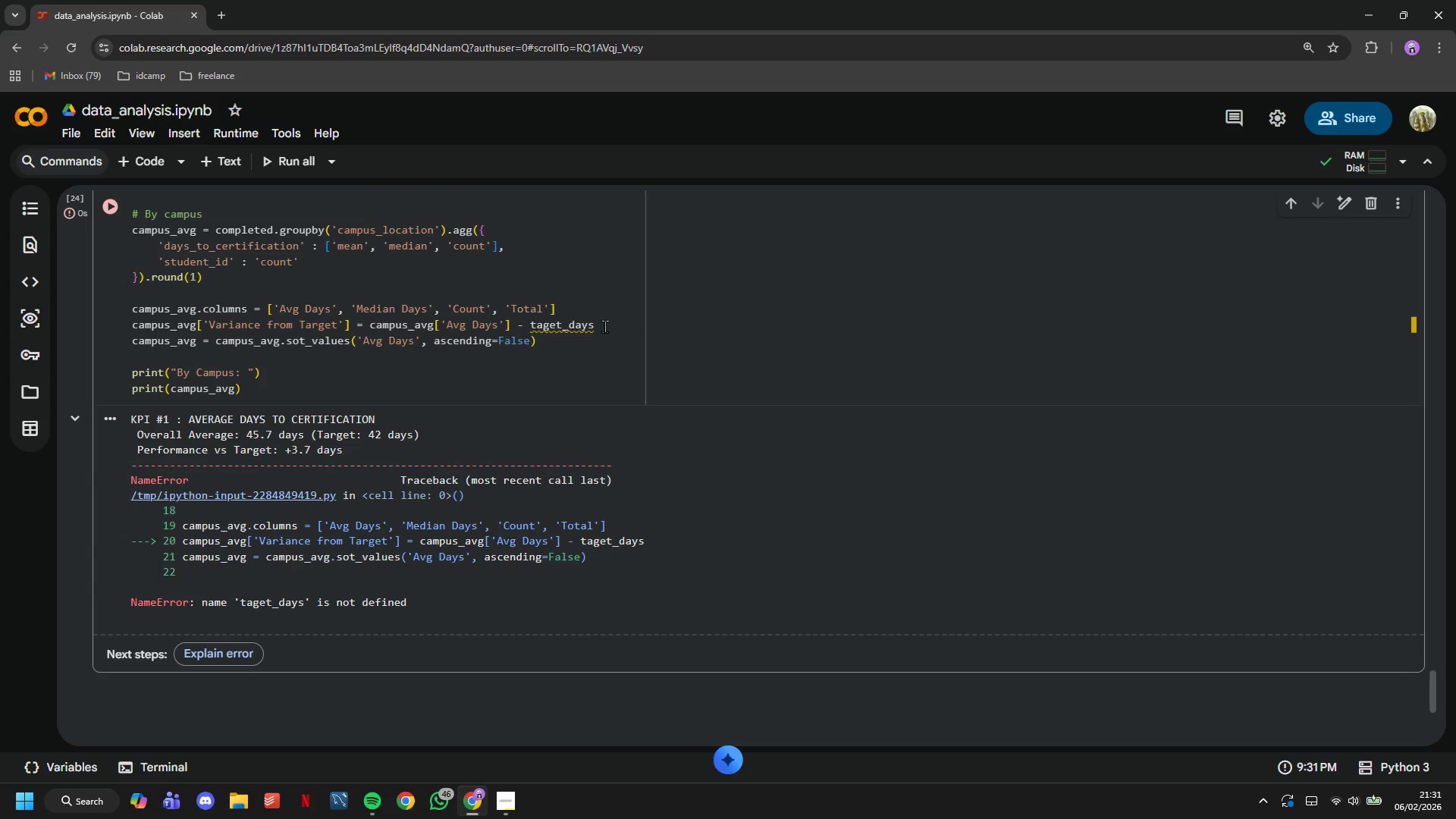 
left_click([548, 323])
 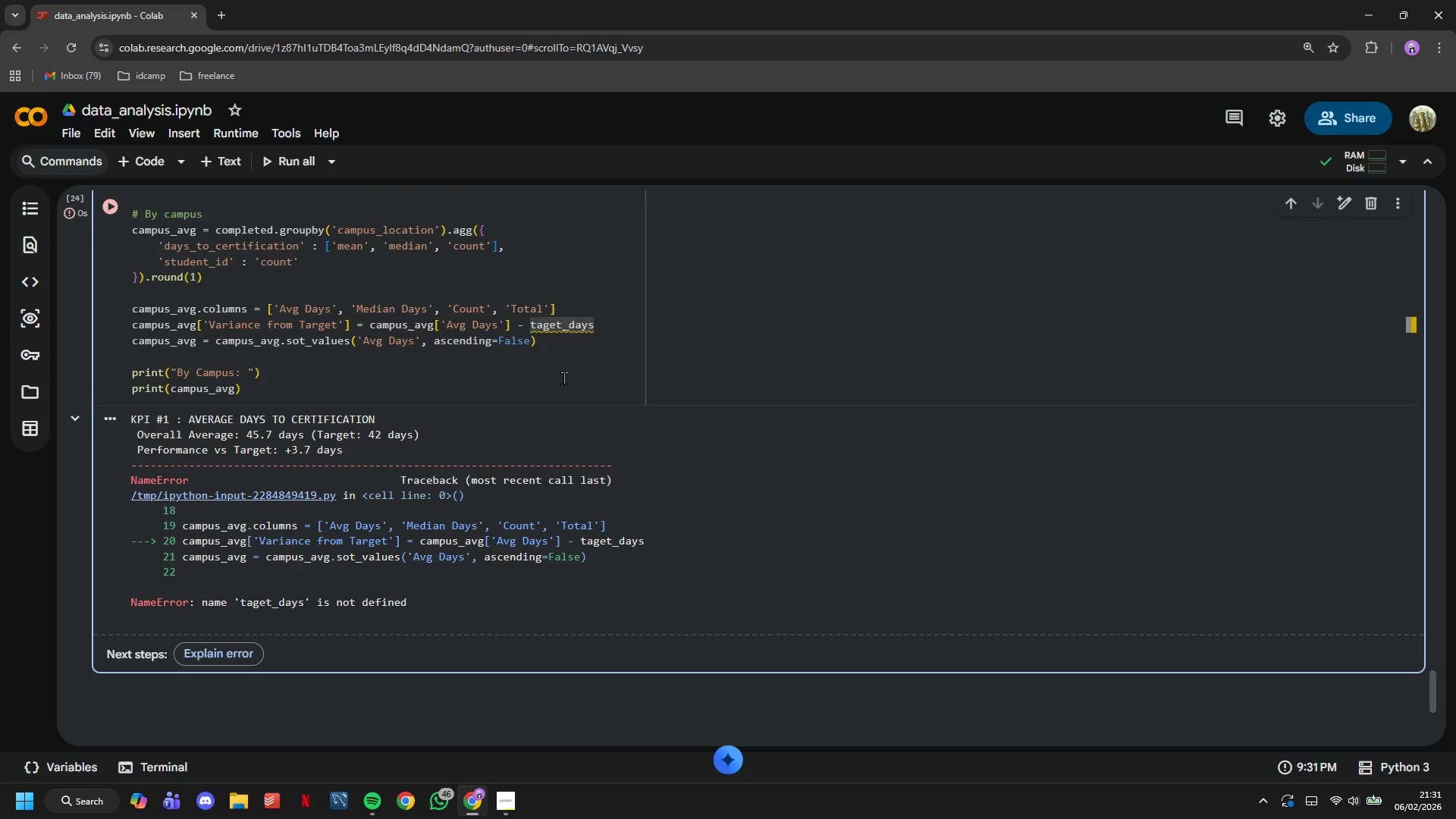 
key(ArrowLeft)
 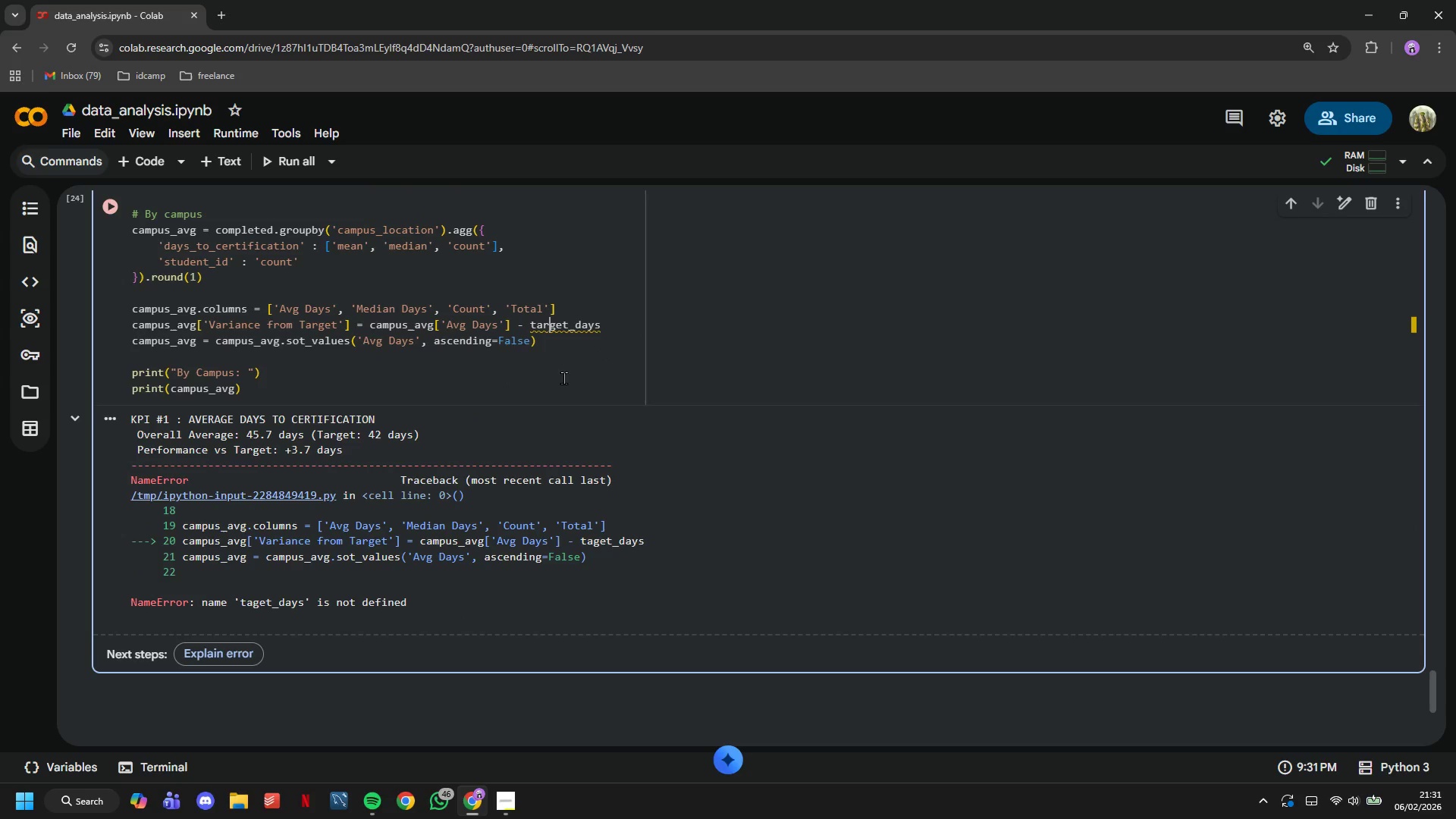 
key(R)
 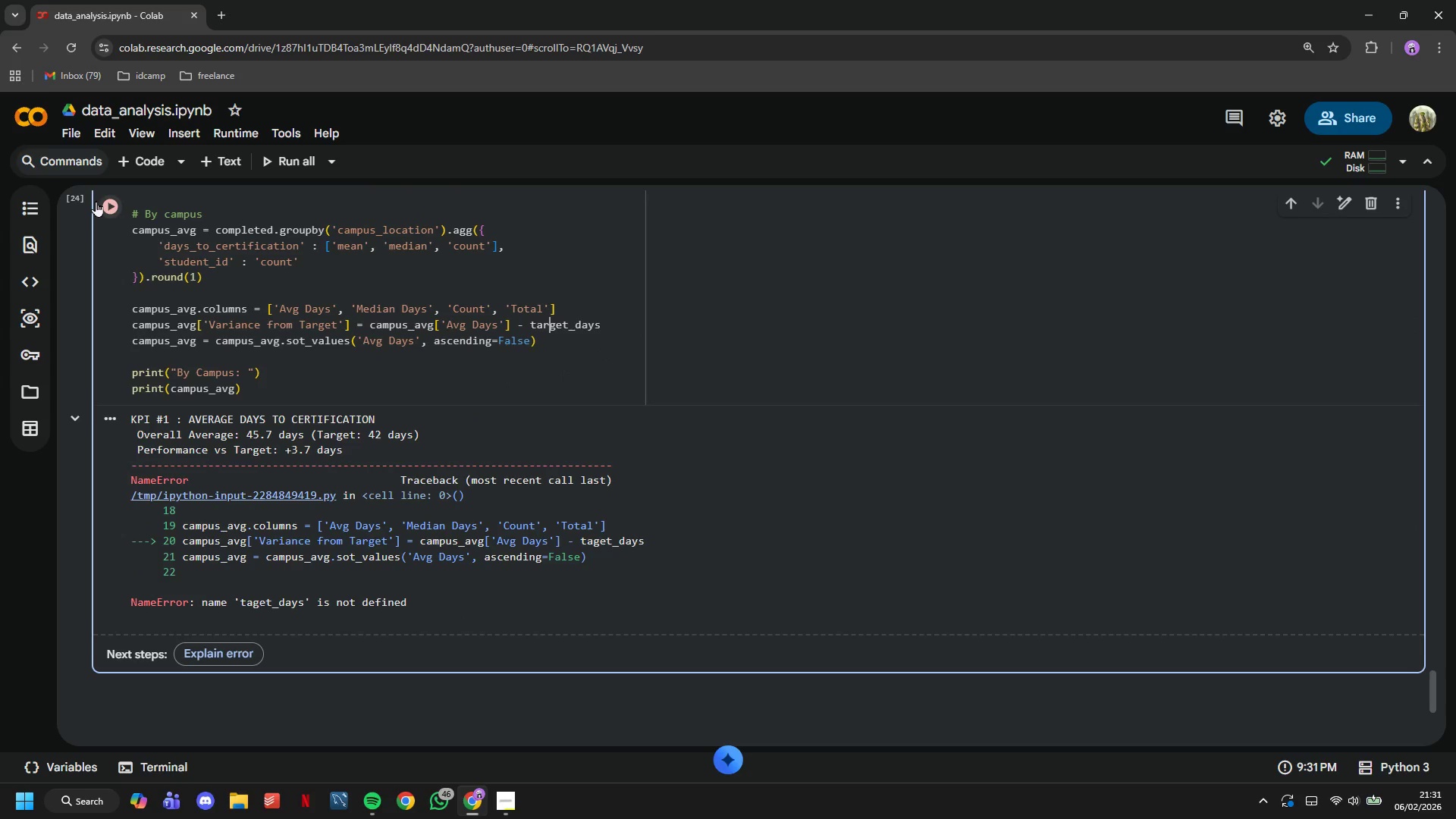 
left_click([96, 201])
 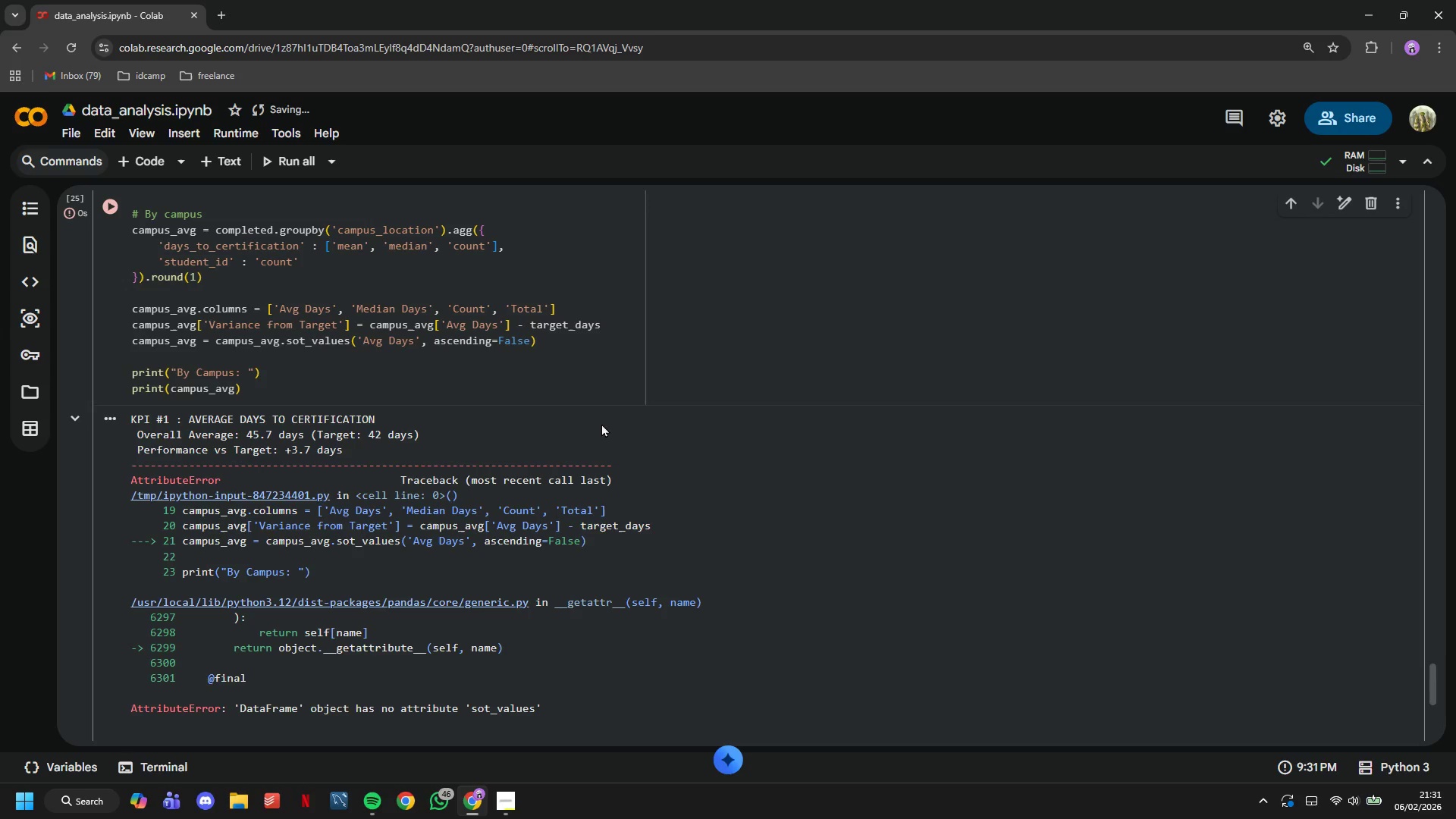 
scroll: coordinate [601, 423], scroll_direction: down, amount: 2.0
 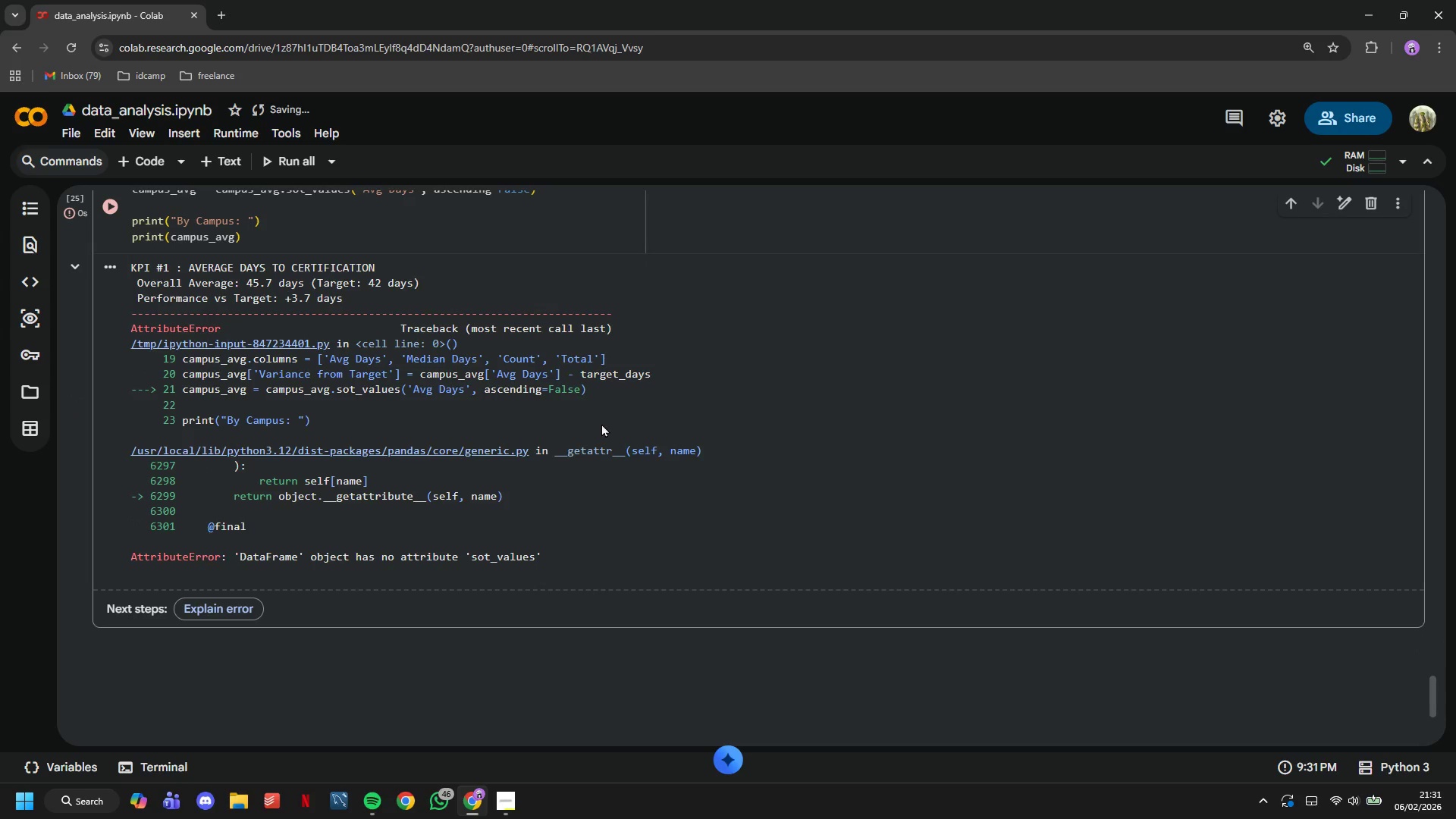 
scroll: coordinate [601, 423], scroll_direction: up, amount: 2.0
 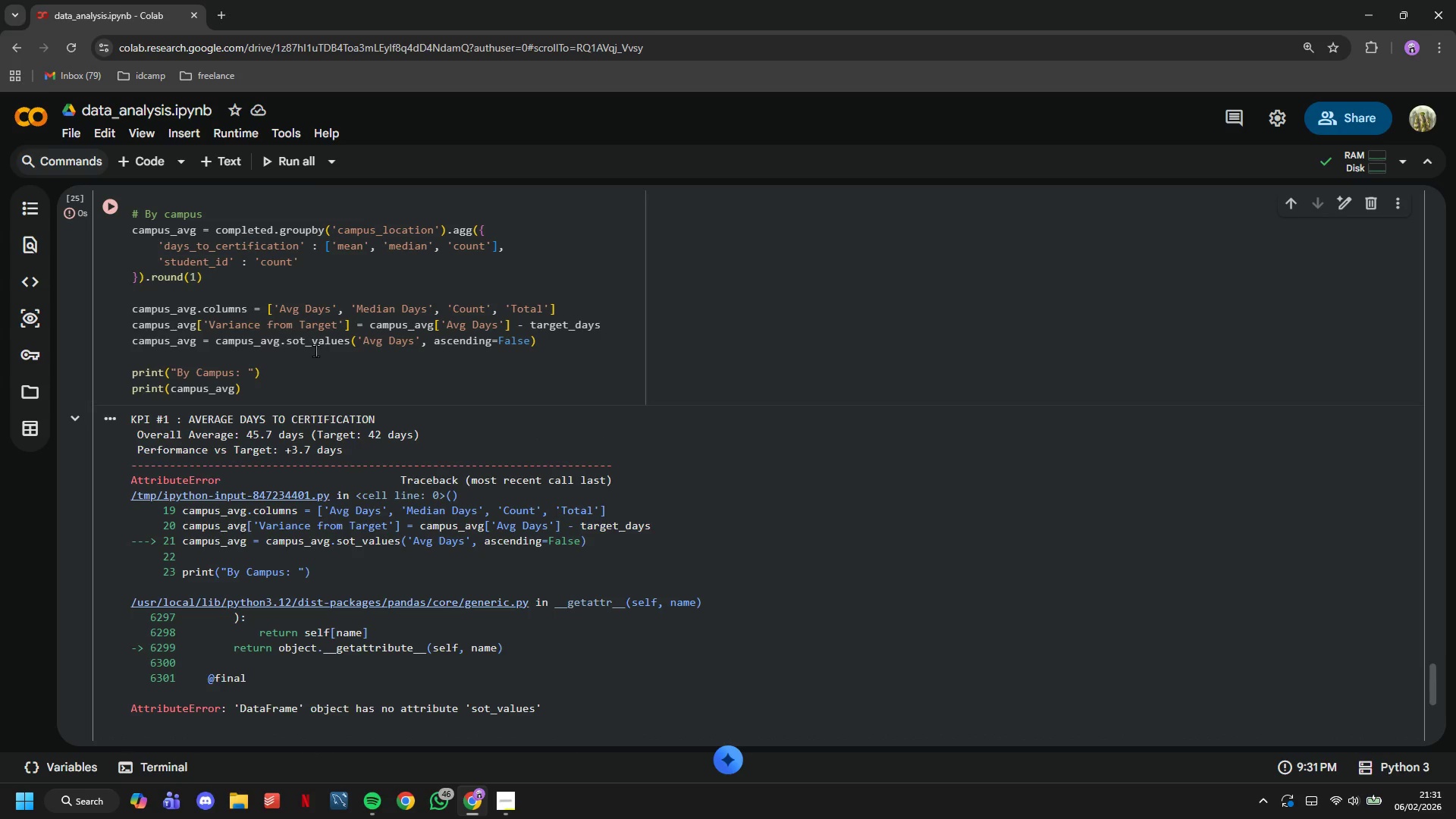 
left_click([297, 337])
 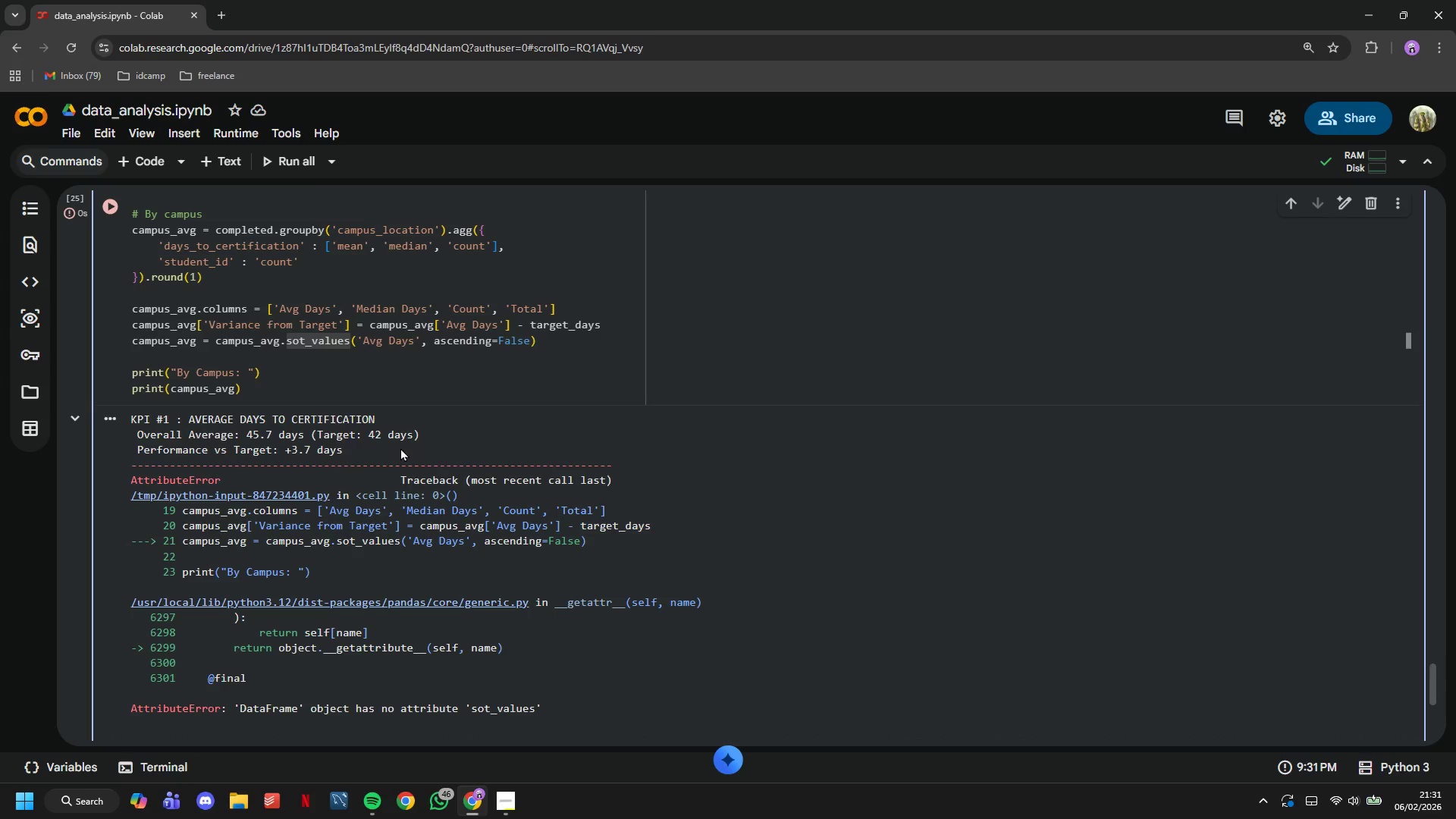 
key(R)
 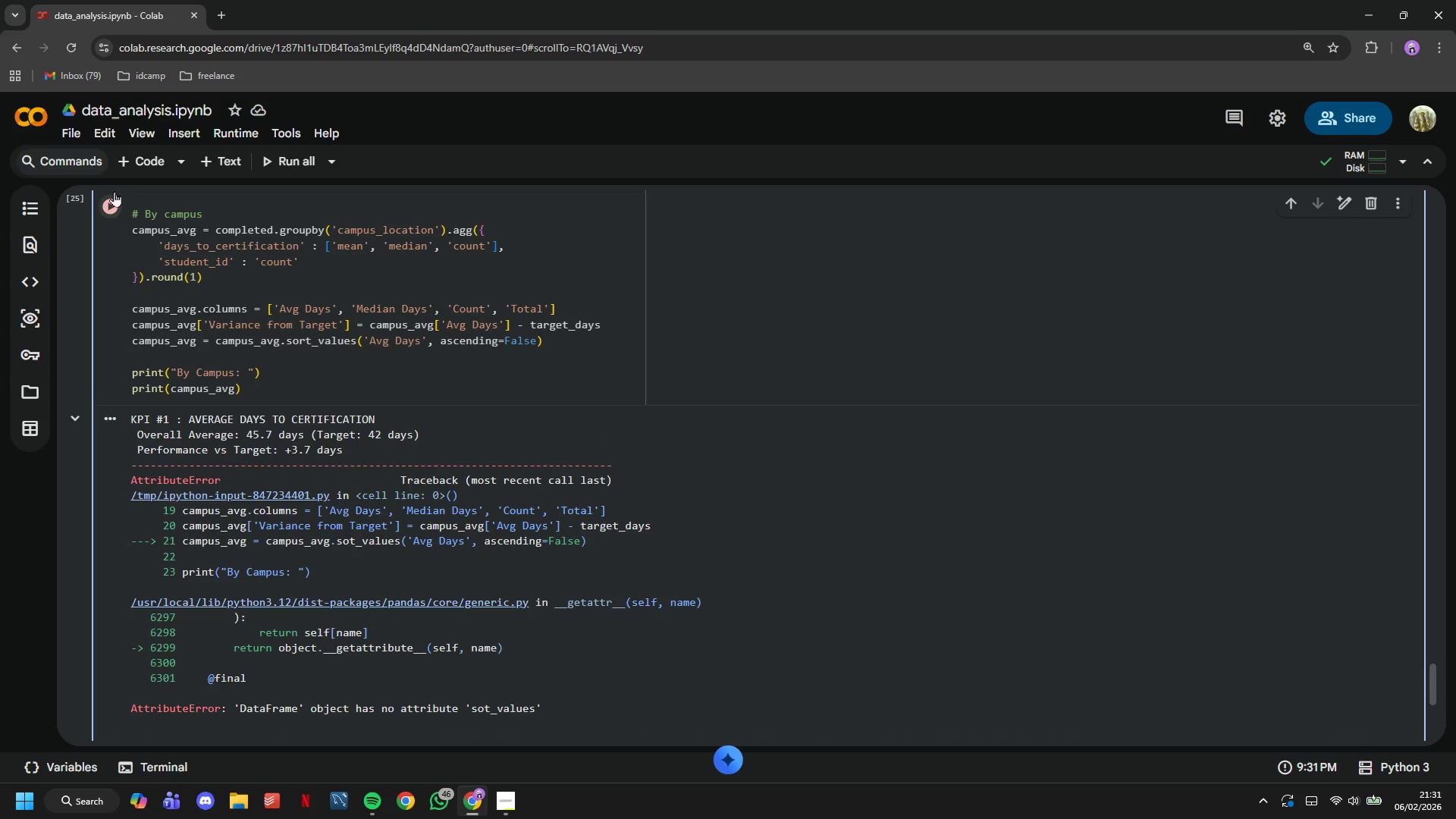 
left_click([111, 190])
 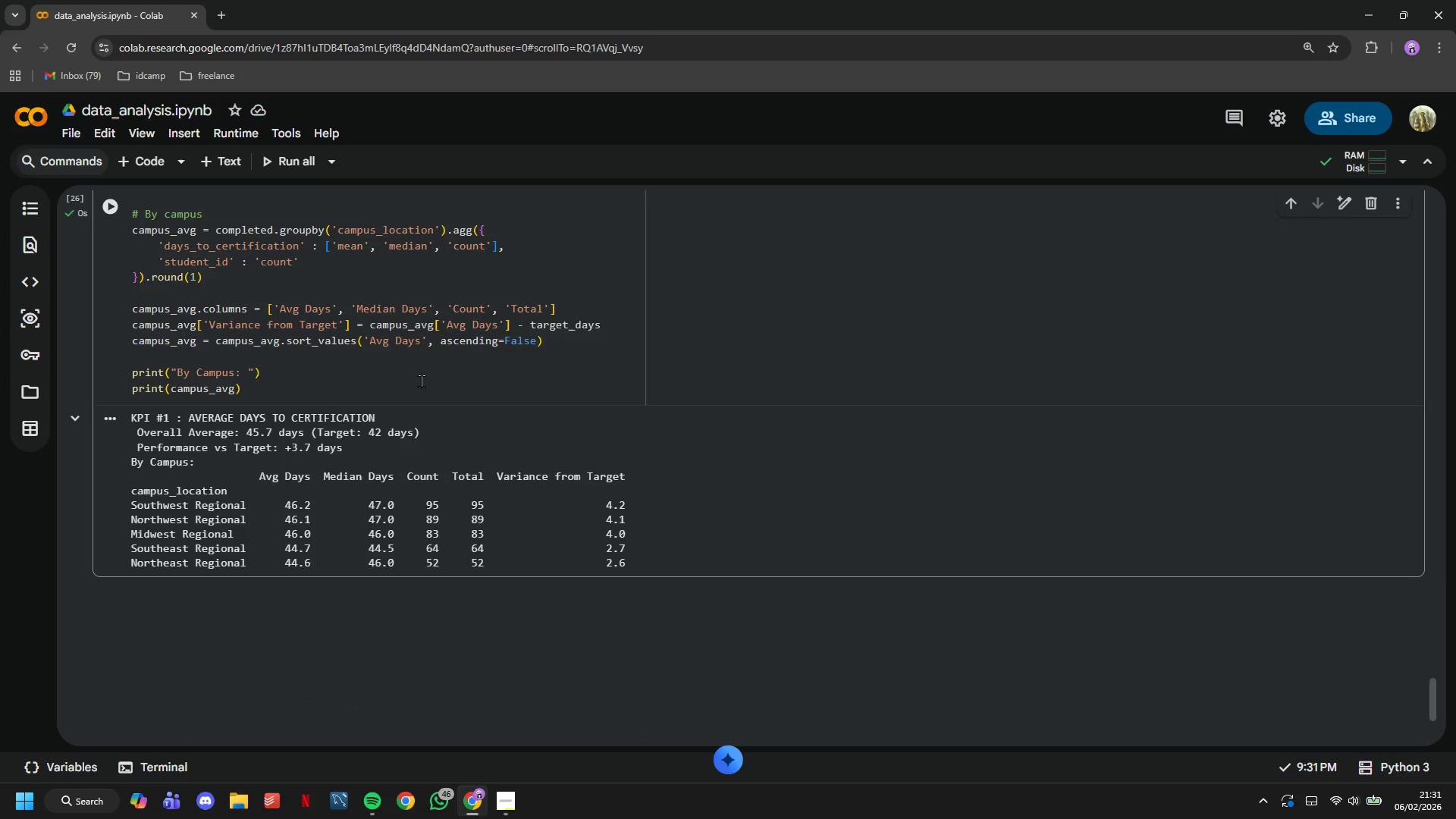 
double_click([431, 388])
 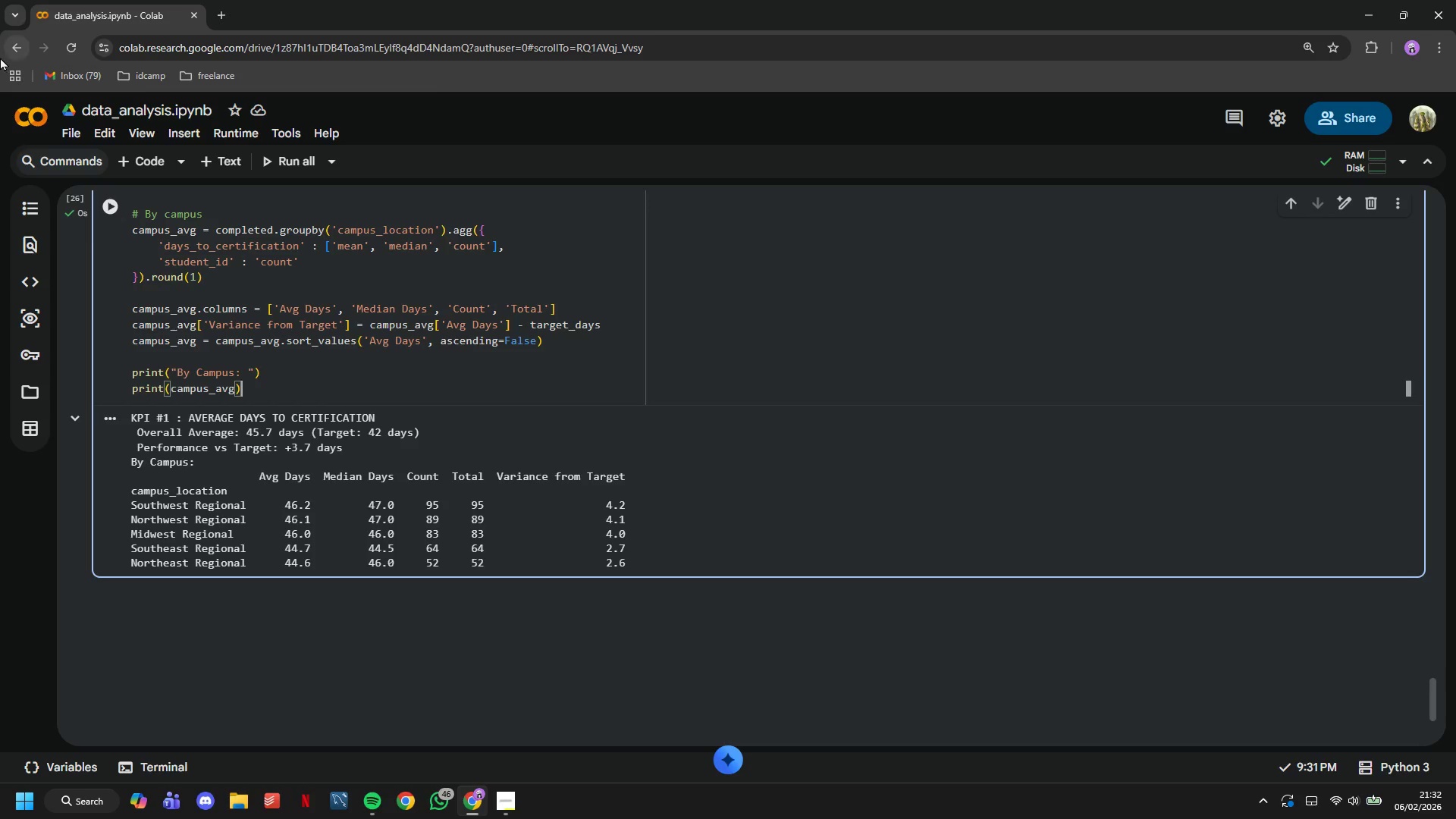 
left_click([243, 157])
 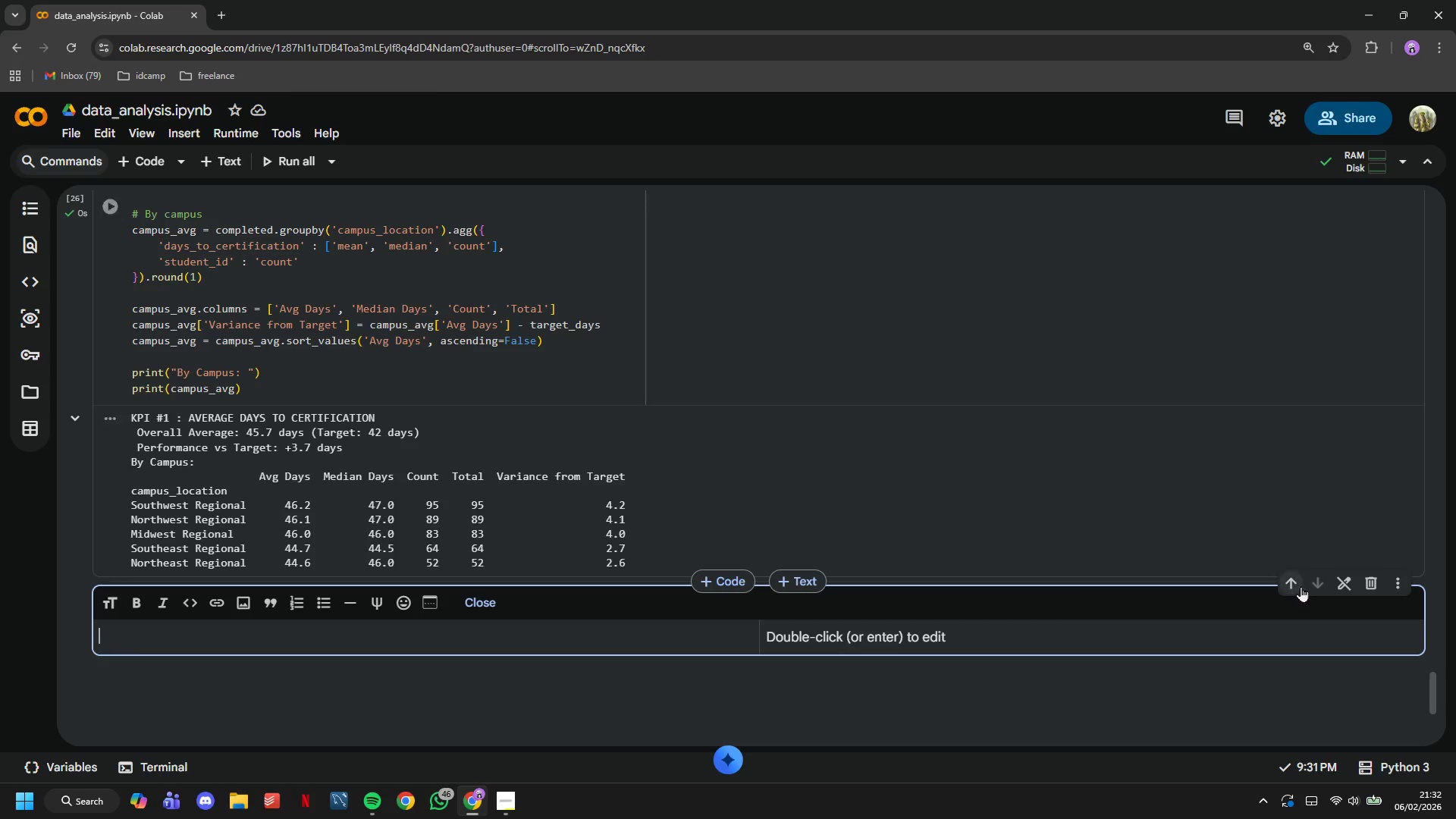 
left_click([1368, 589])
 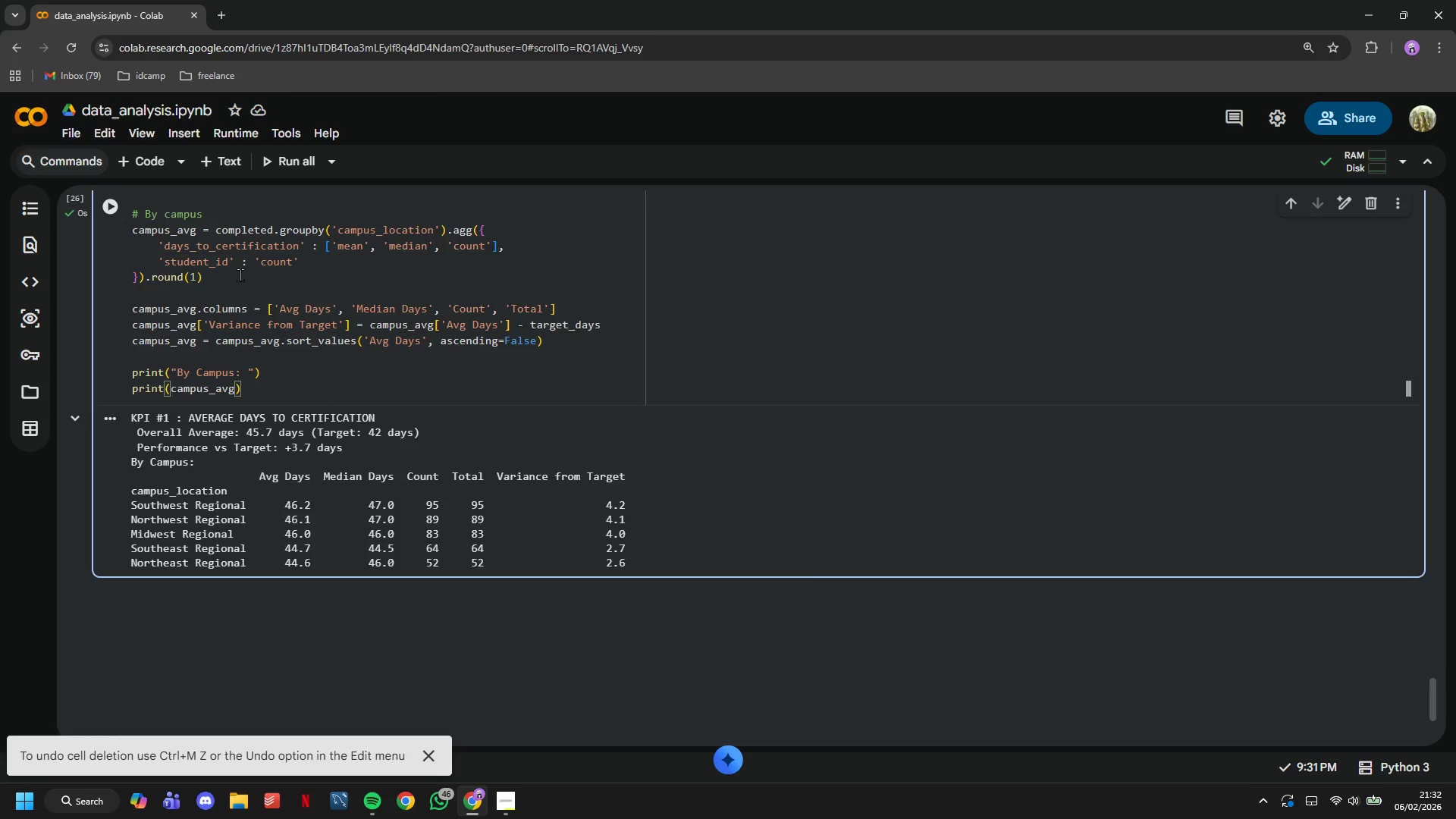 
left_click([149, 171])
 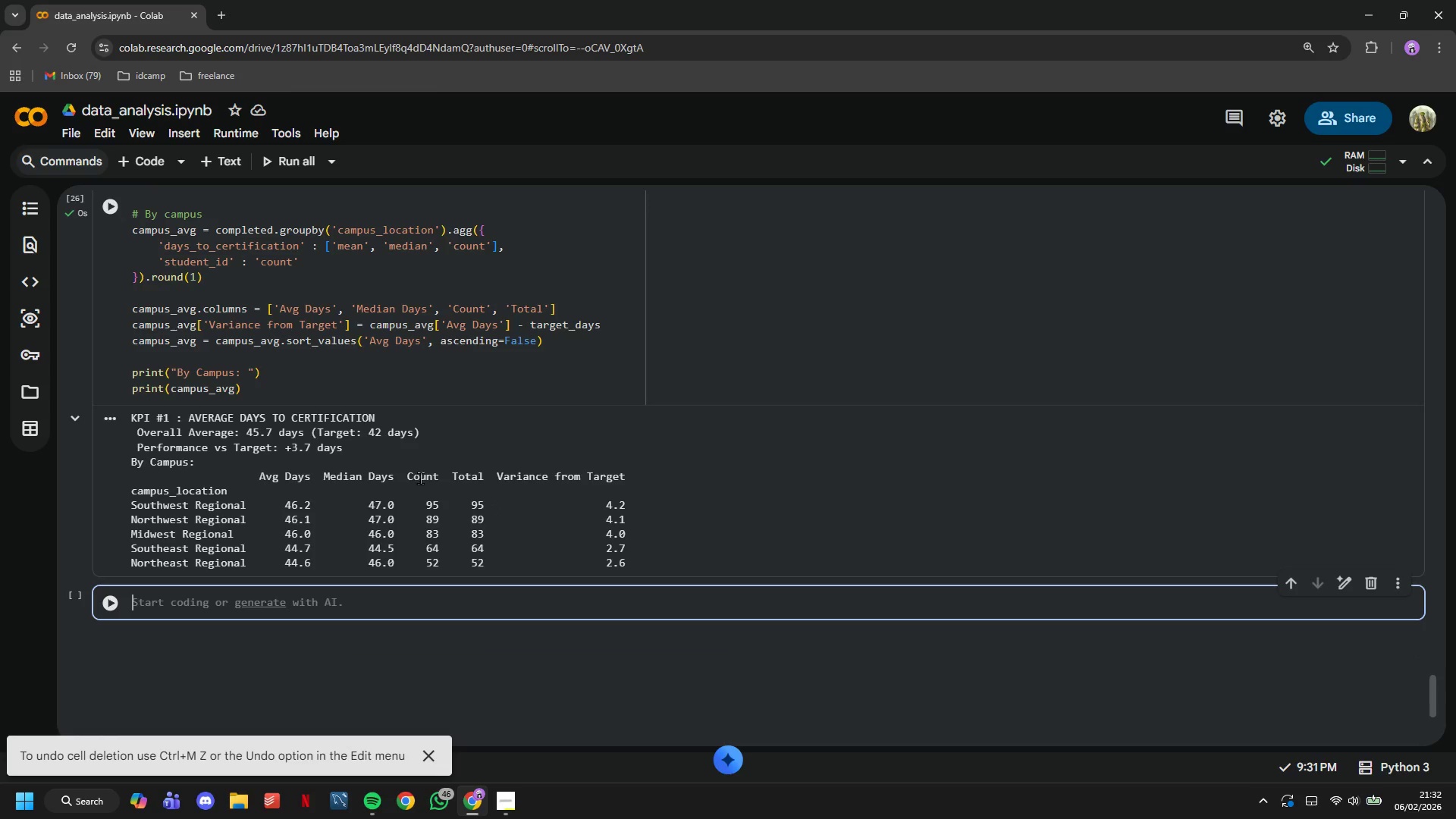 
type(# Visualization)
 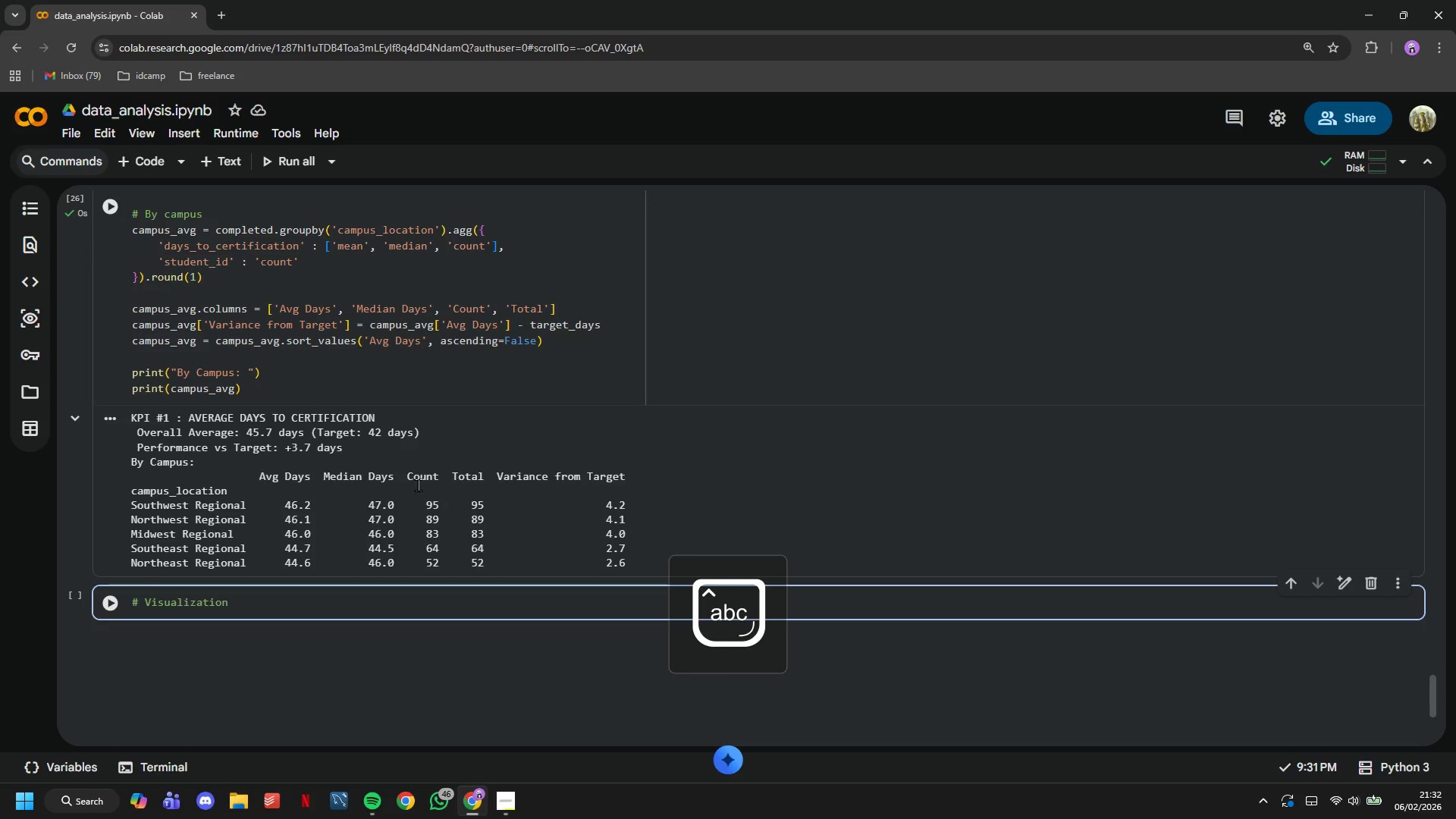 
key(Enter)
 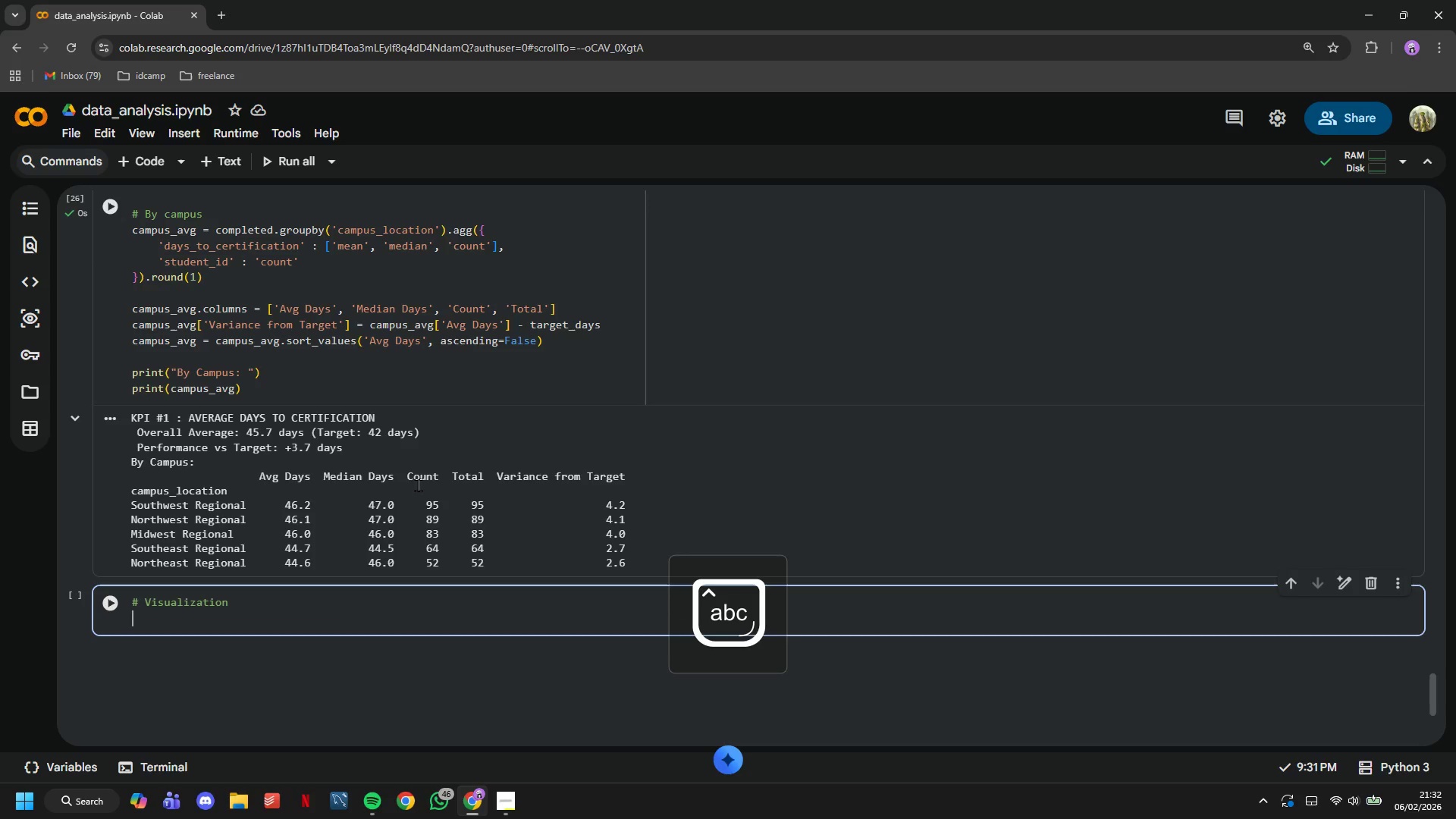 
type(fig, (ax1, ax2) = plt.subplots(1, 2, figsize=(15,5)
 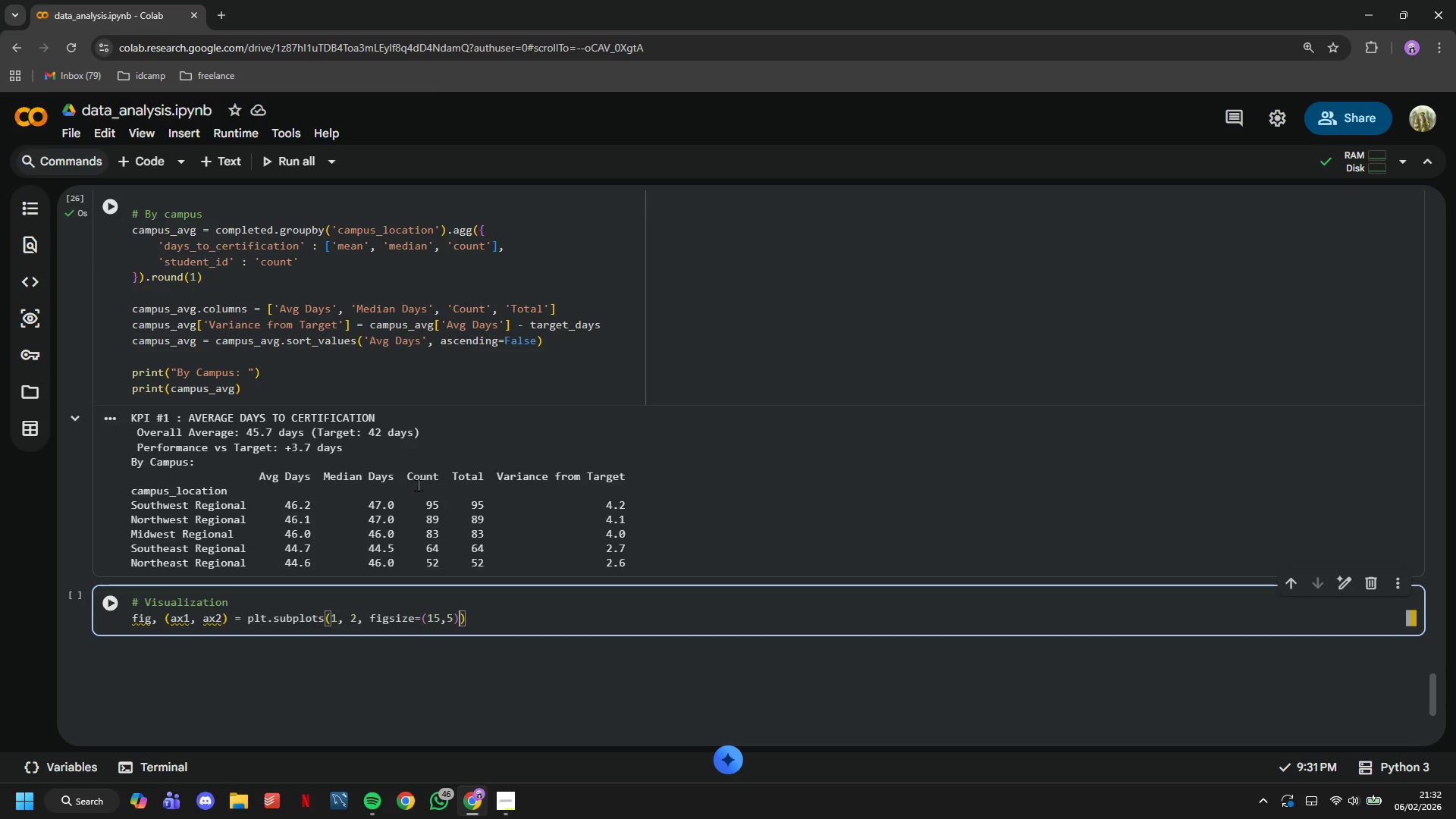 
 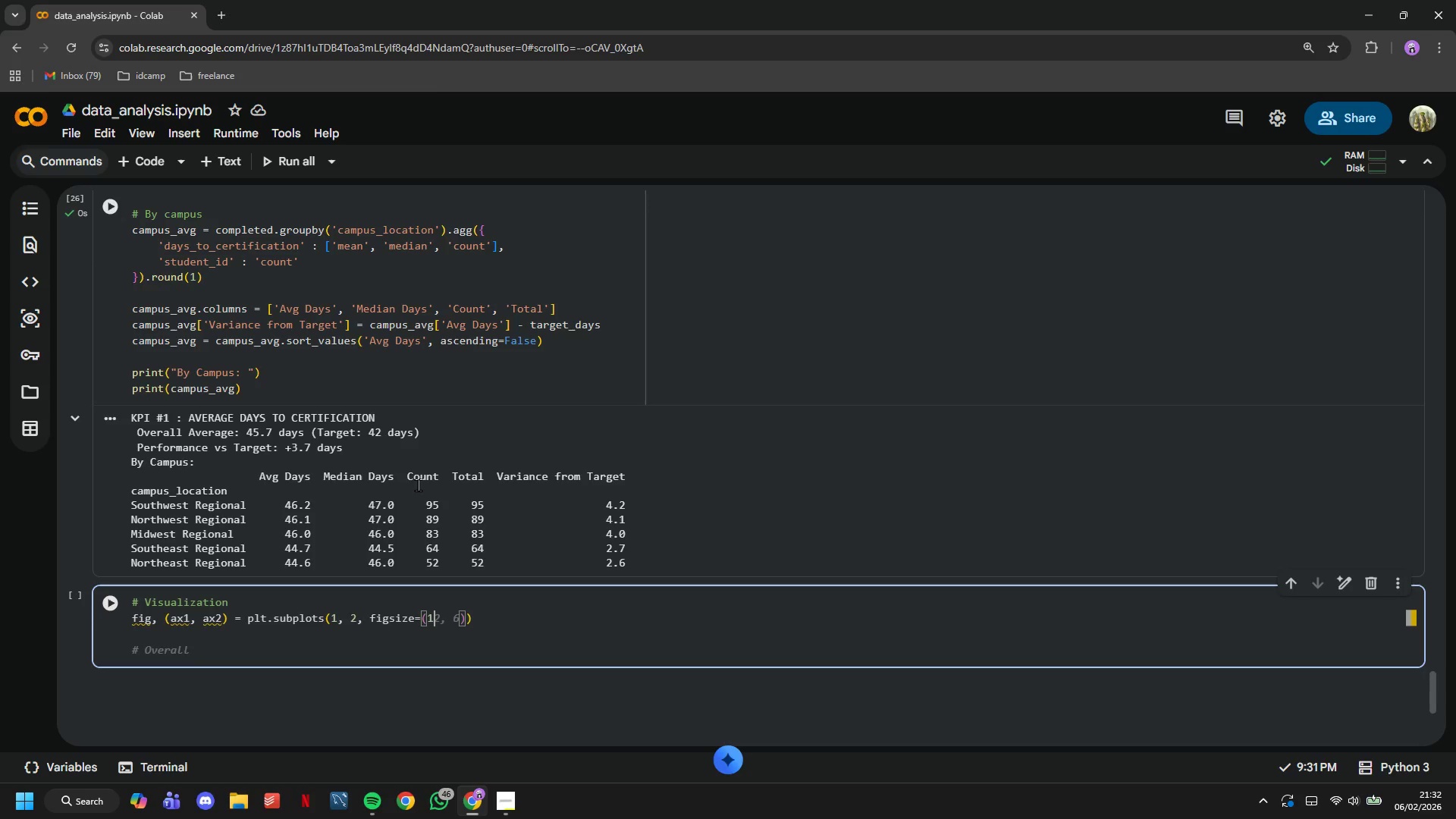 
key(ArrowRight)
 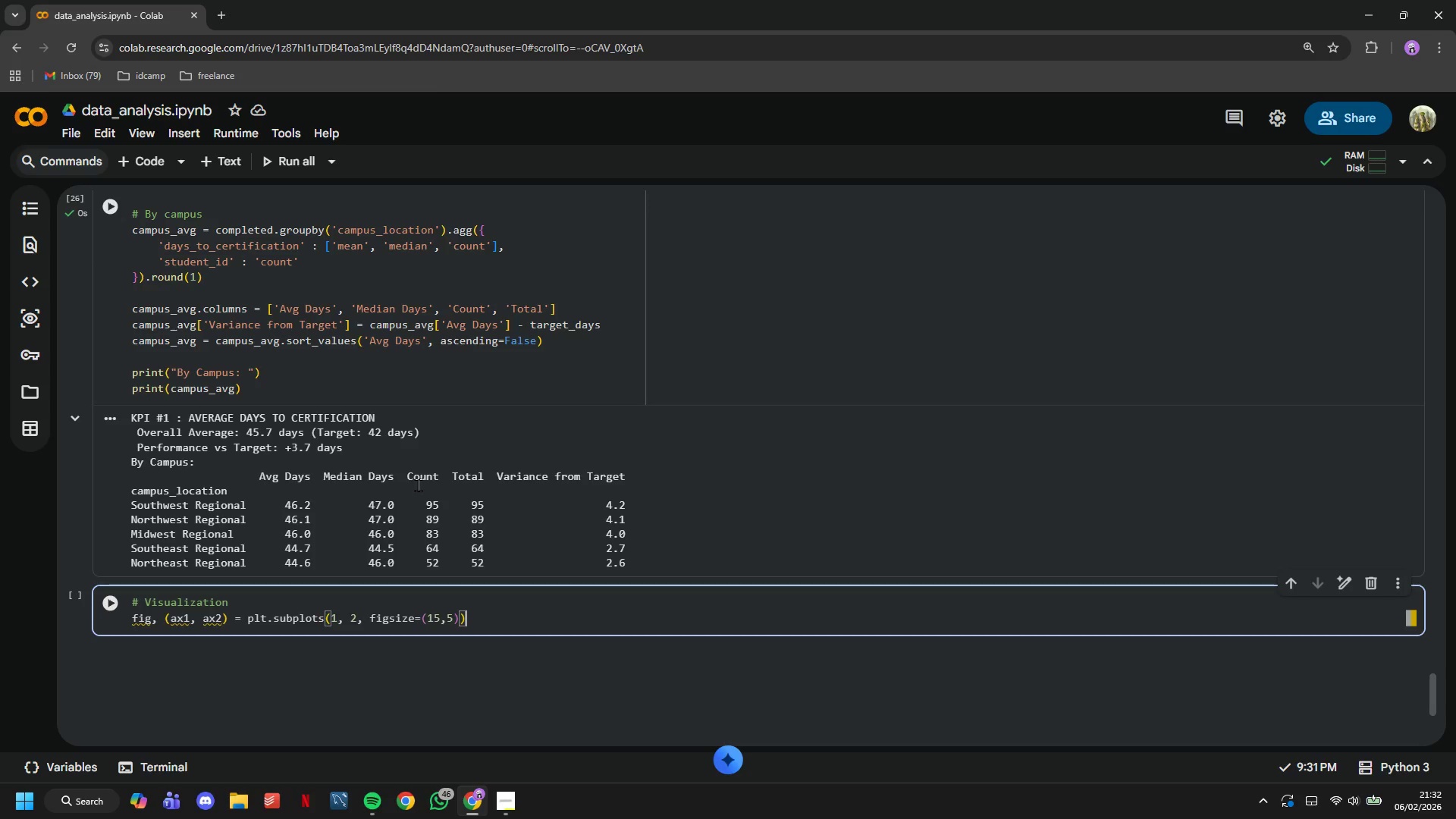 
key(ArrowRight)
 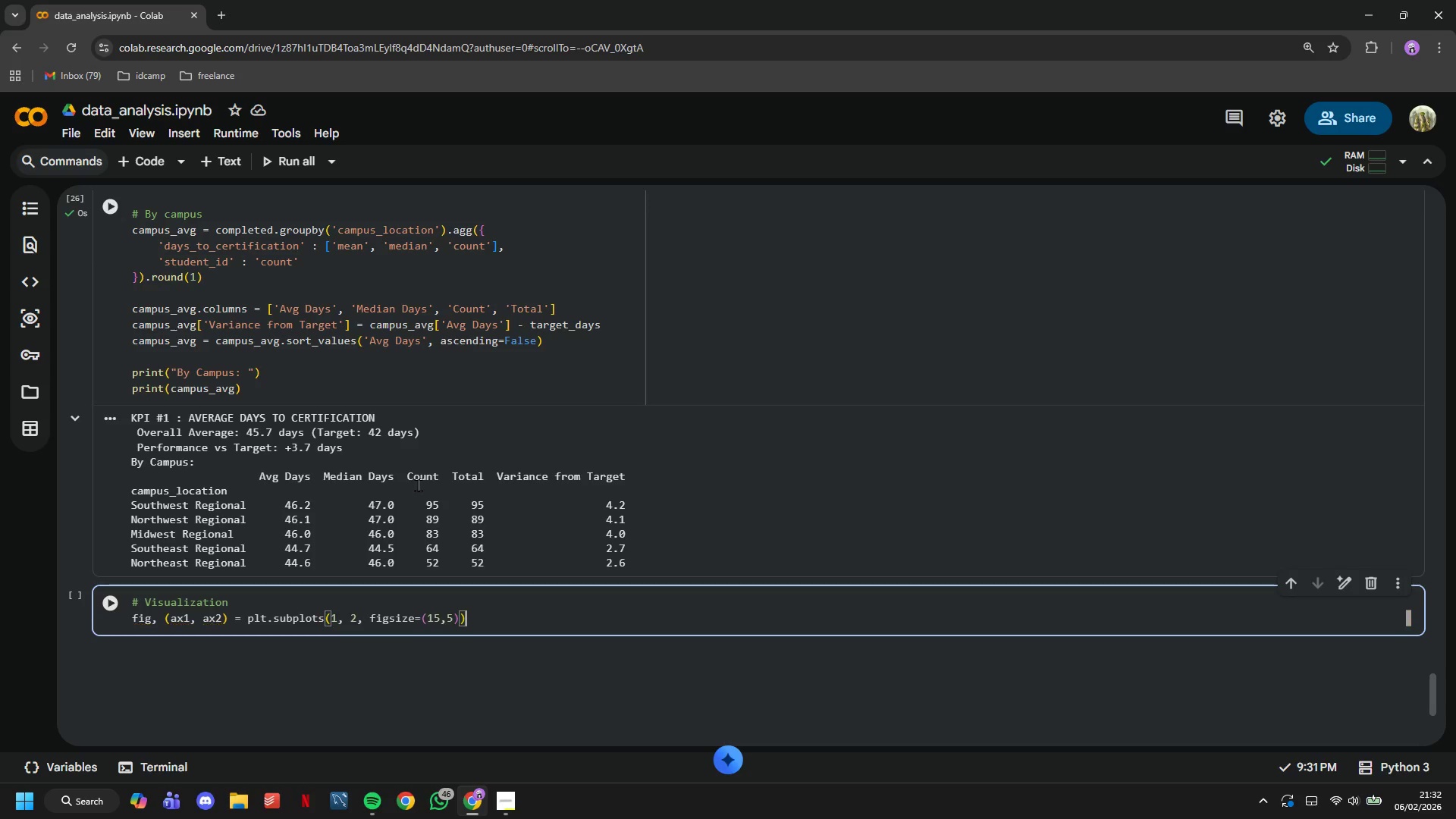 
key(Enter)
 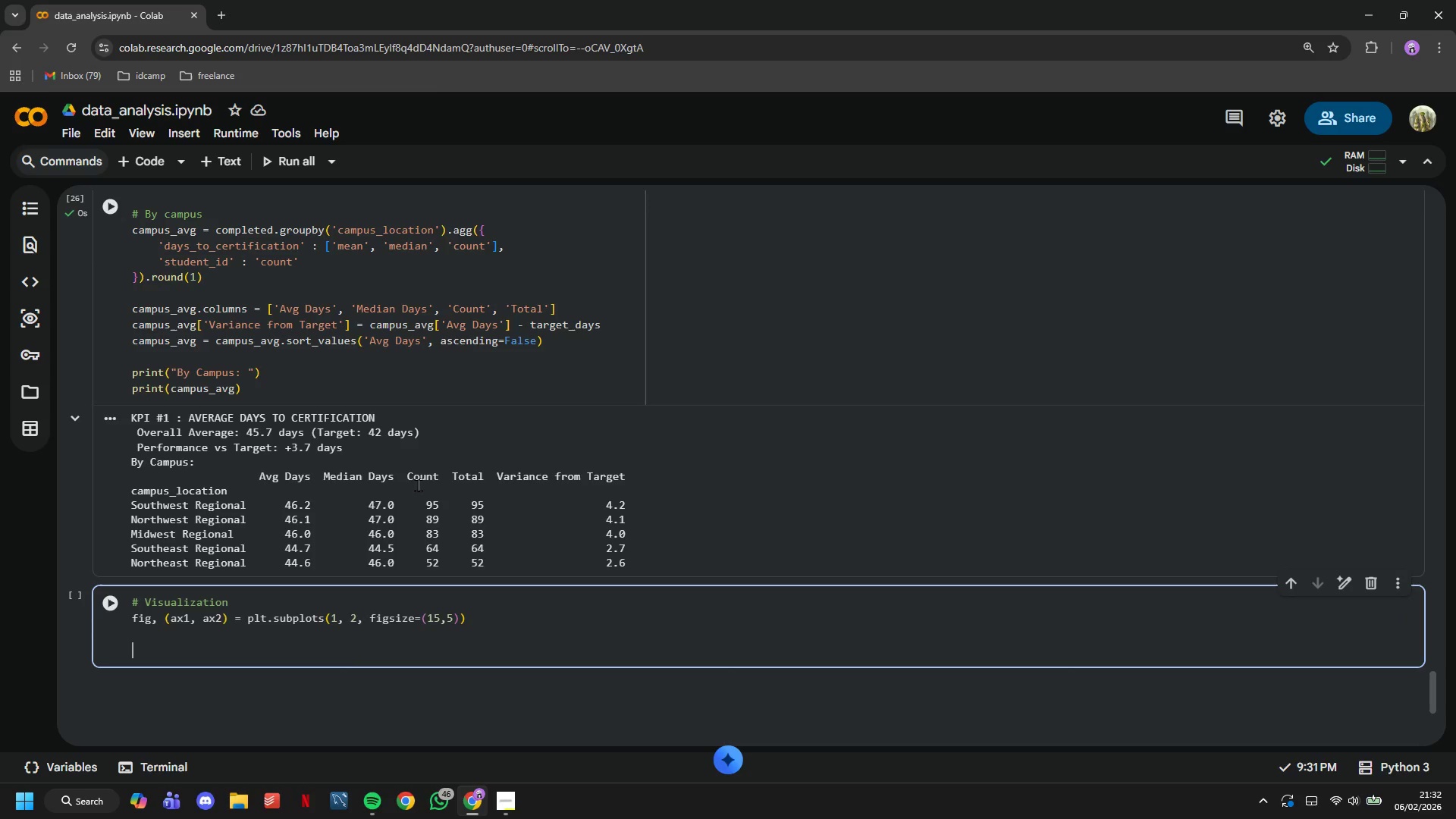 
key(Enter)
 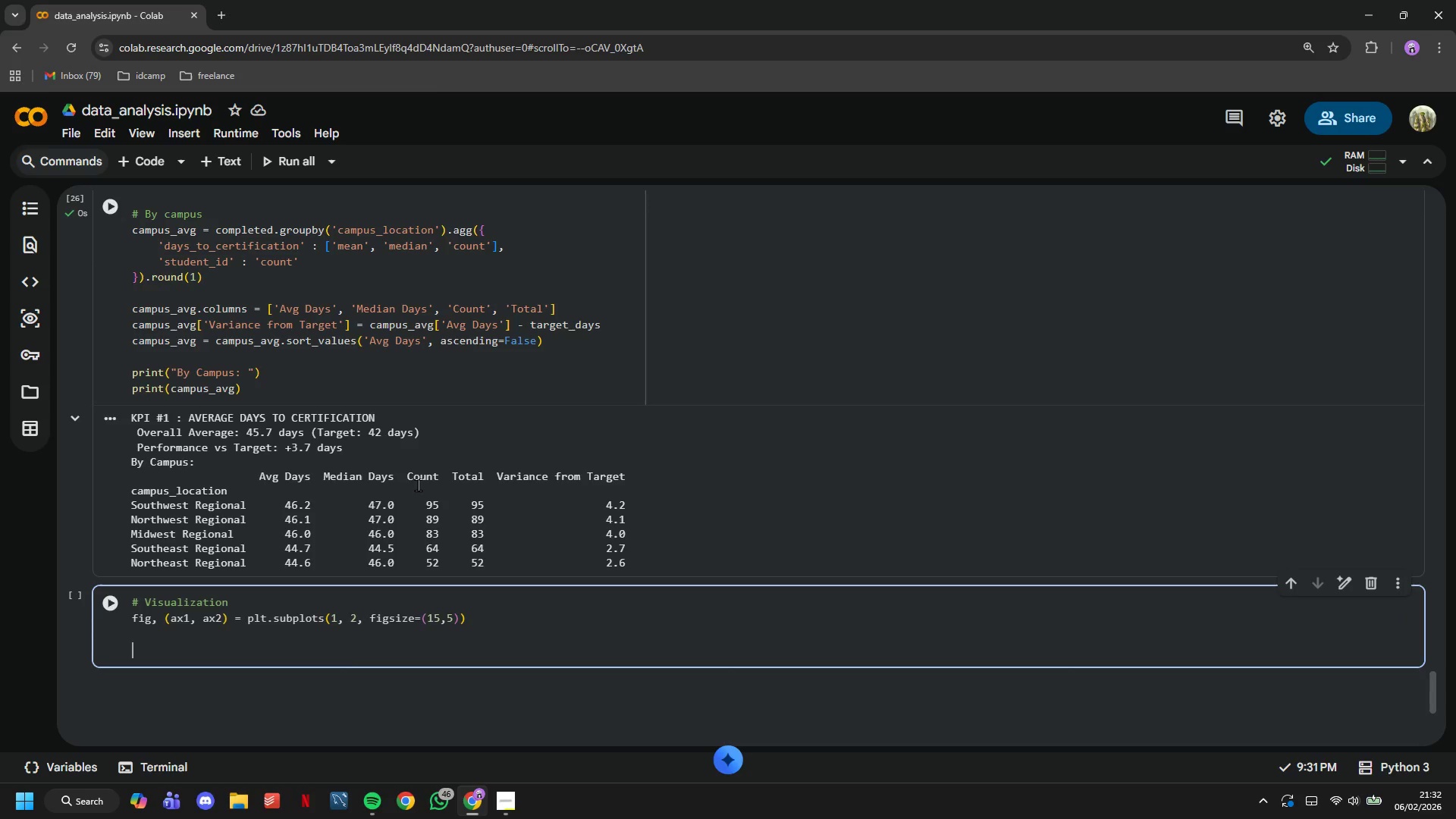 
type(# b)
key(Backspace)
type(Bar chart)
 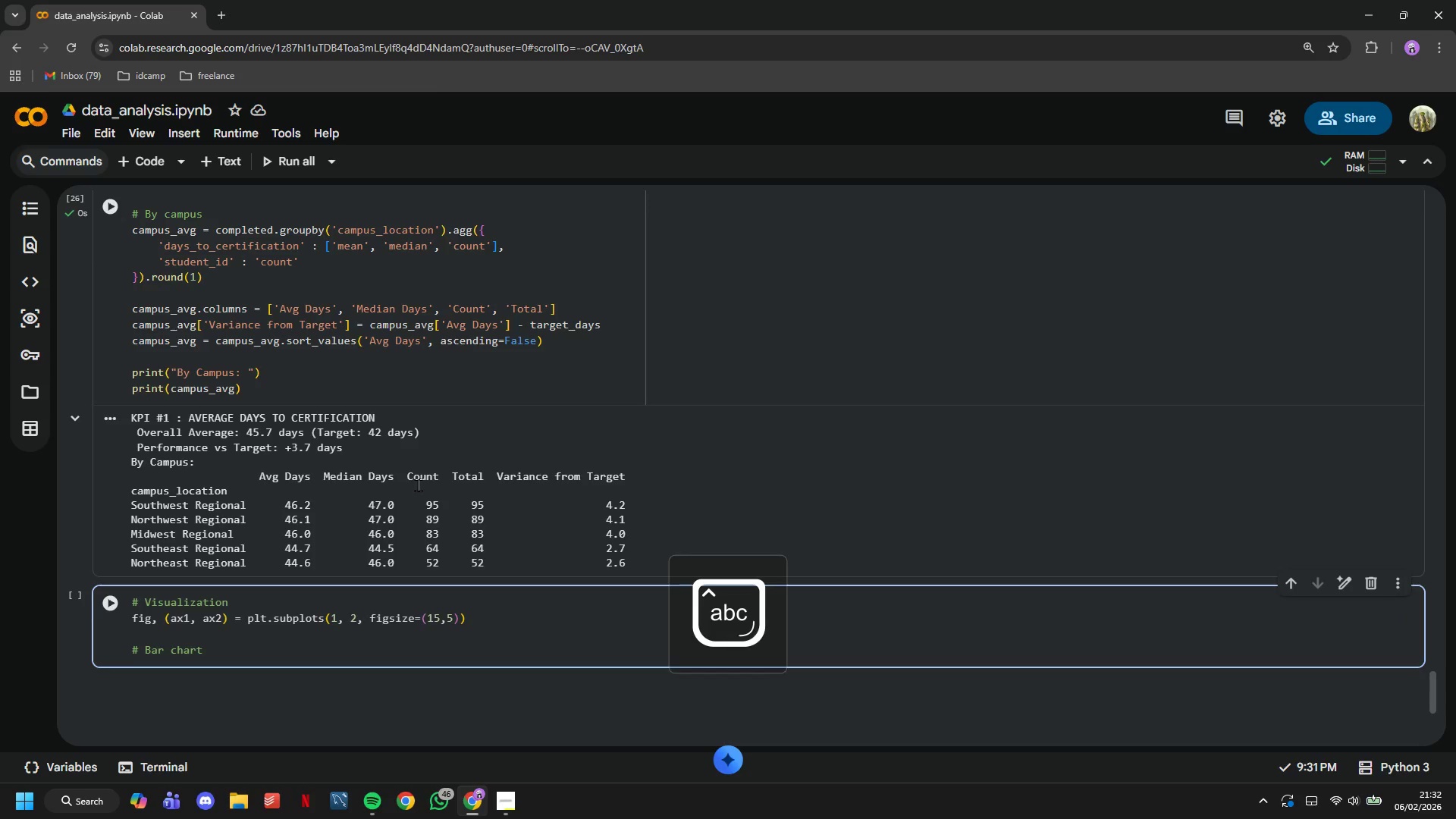 
key(Enter)
 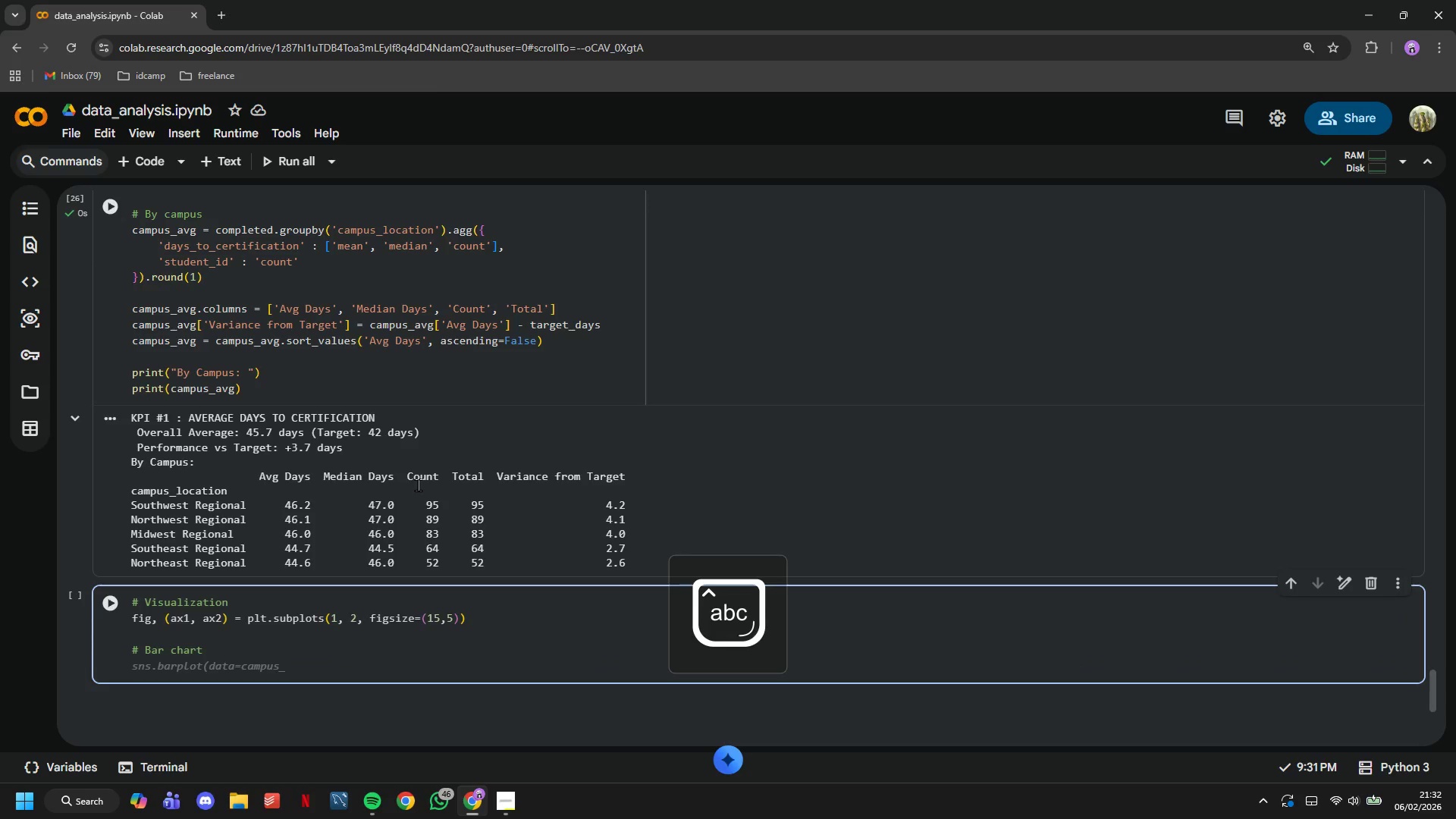 
type(colors = ['#)
 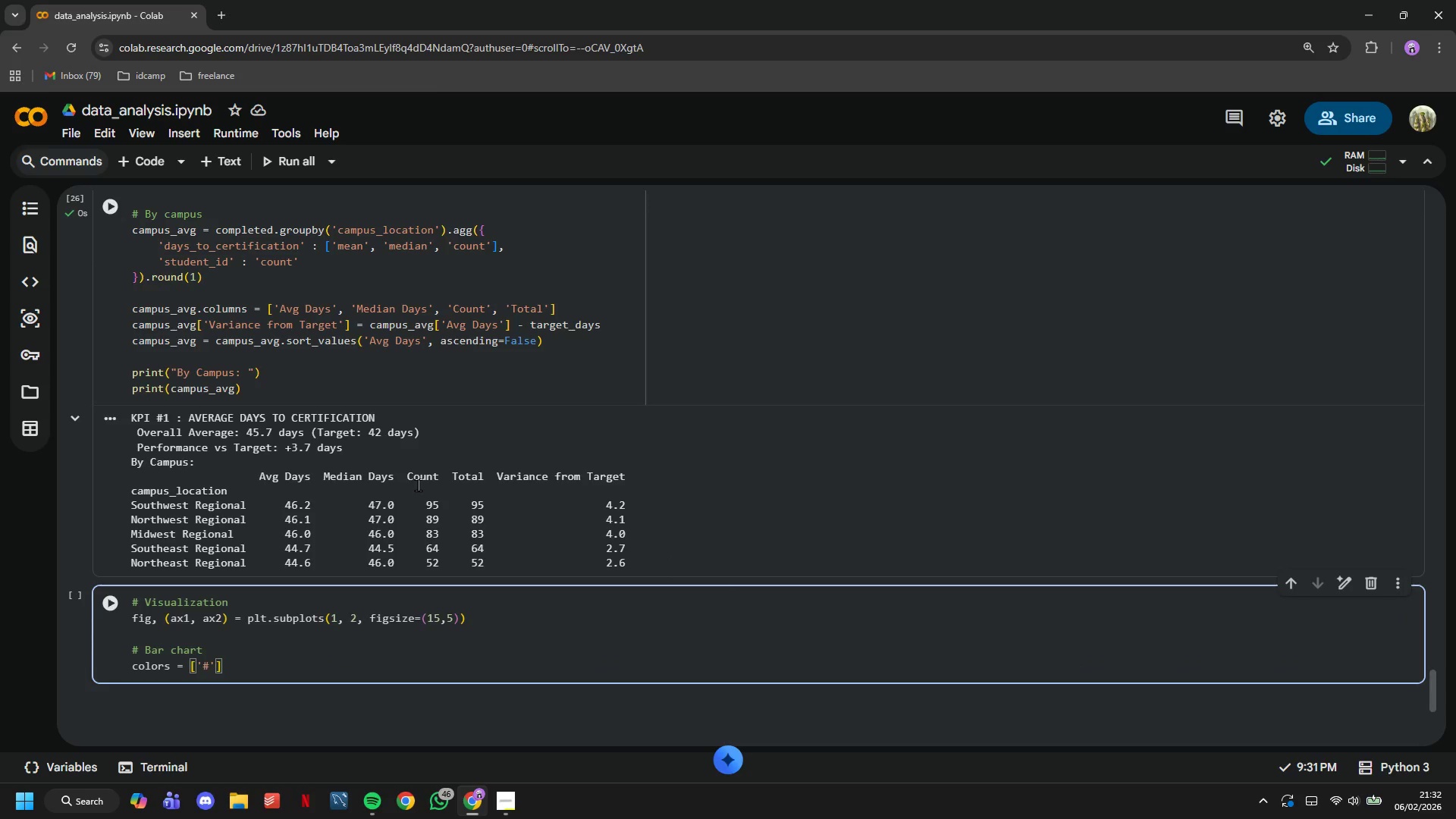 
type(d627)
 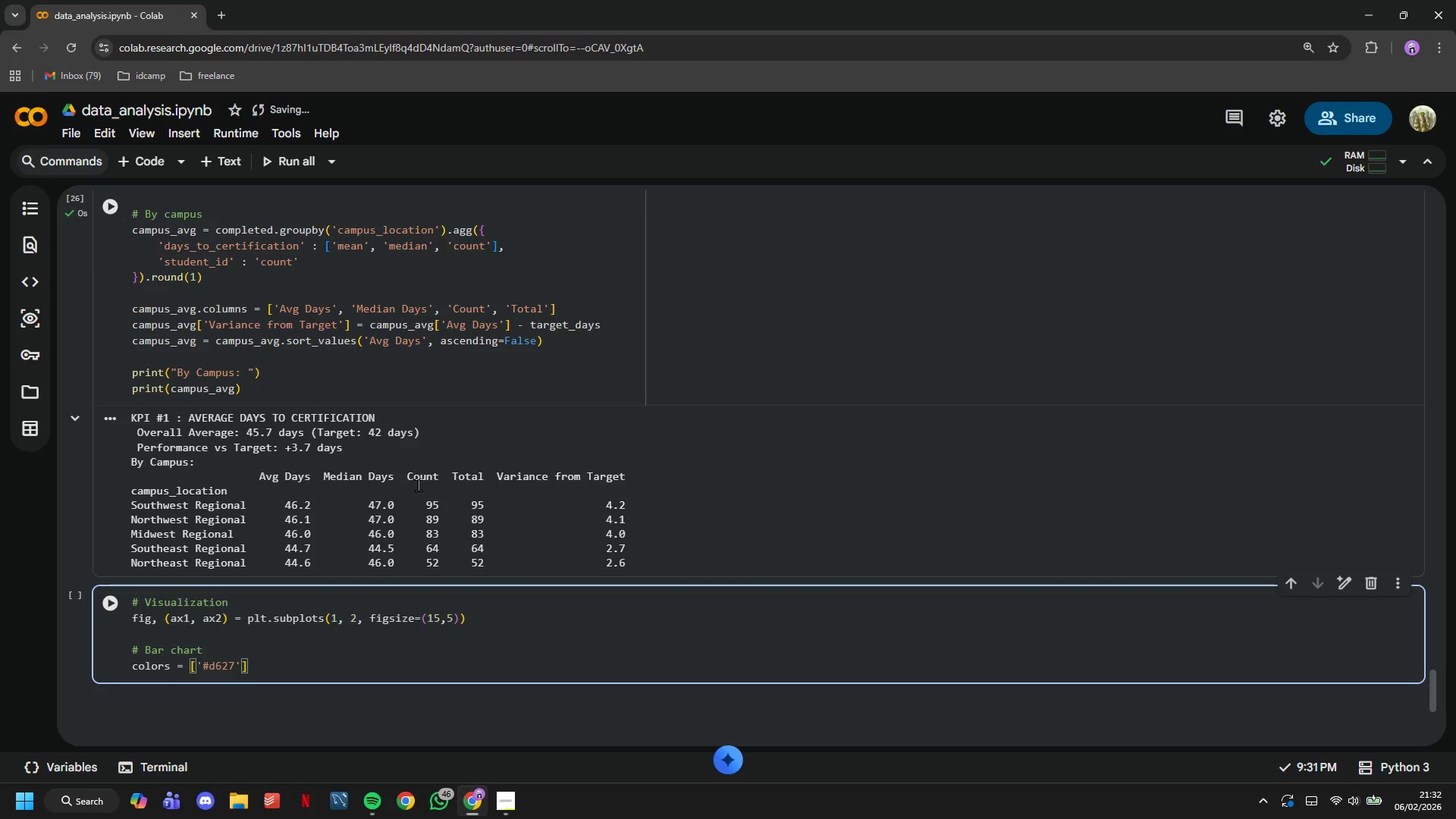 
type(28)
 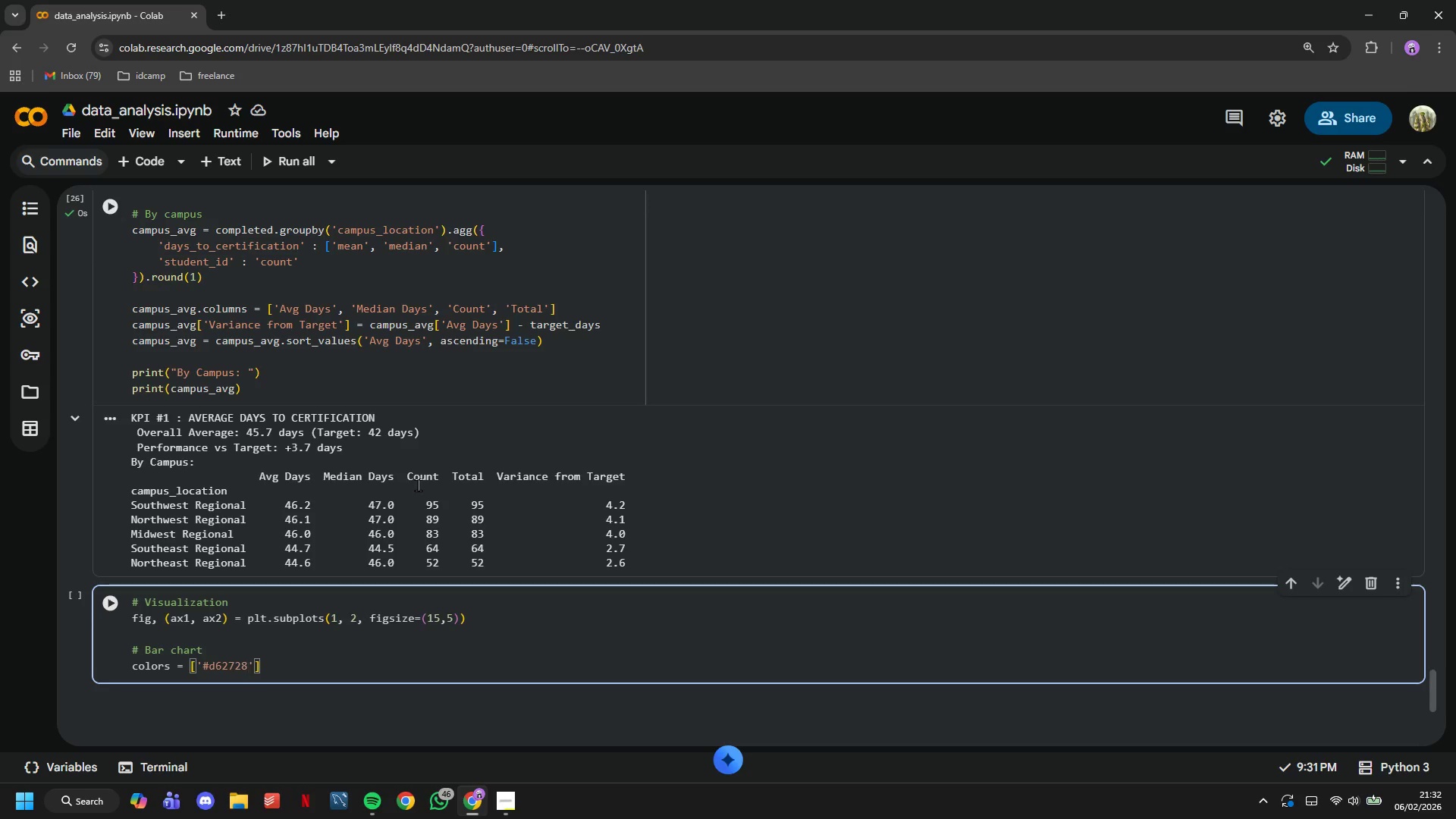 
key(ArrowRight)
 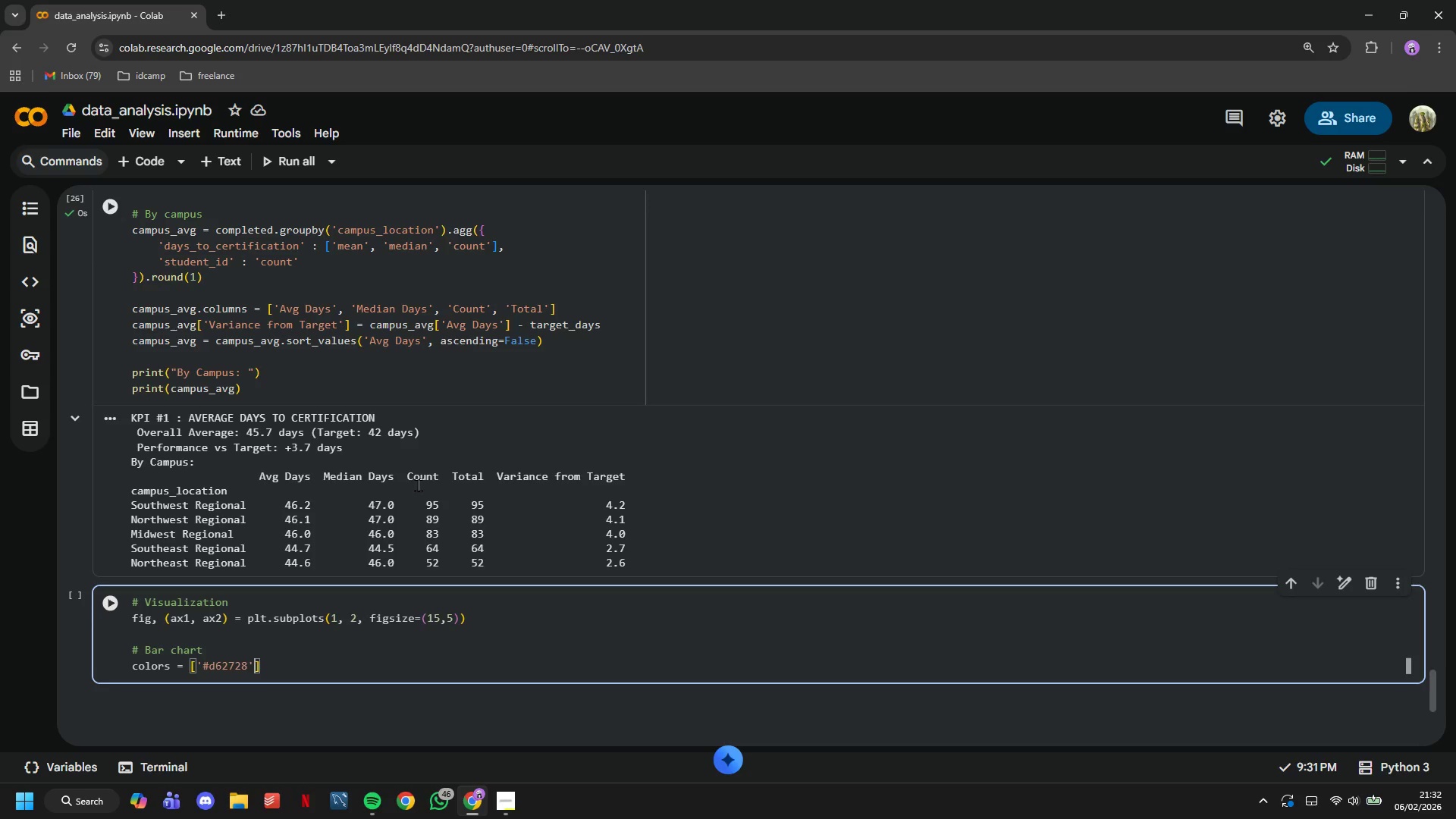 
type( if x ?)
key(Backspace)
type(> target_days )
 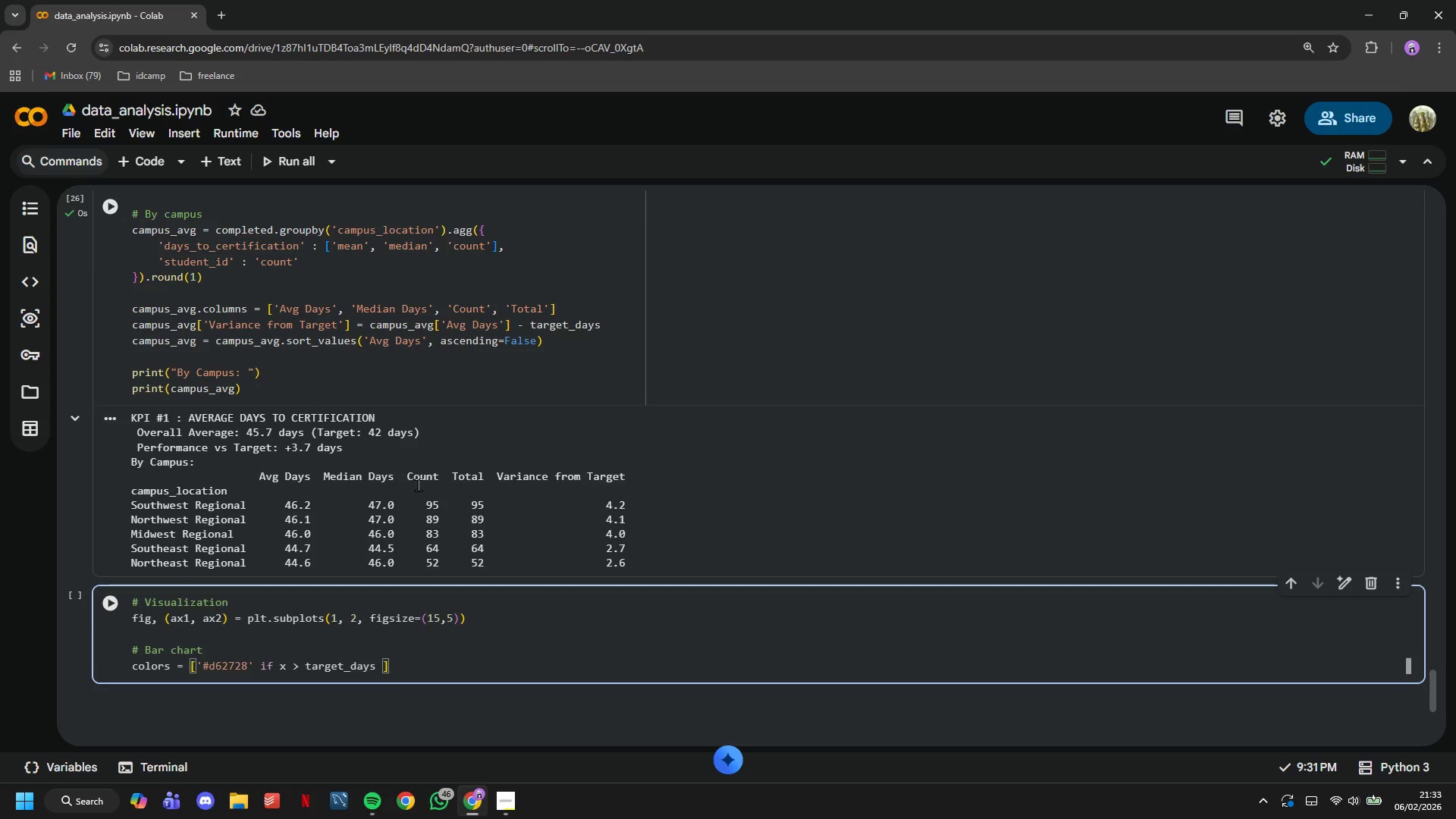 
wait(5.45)
 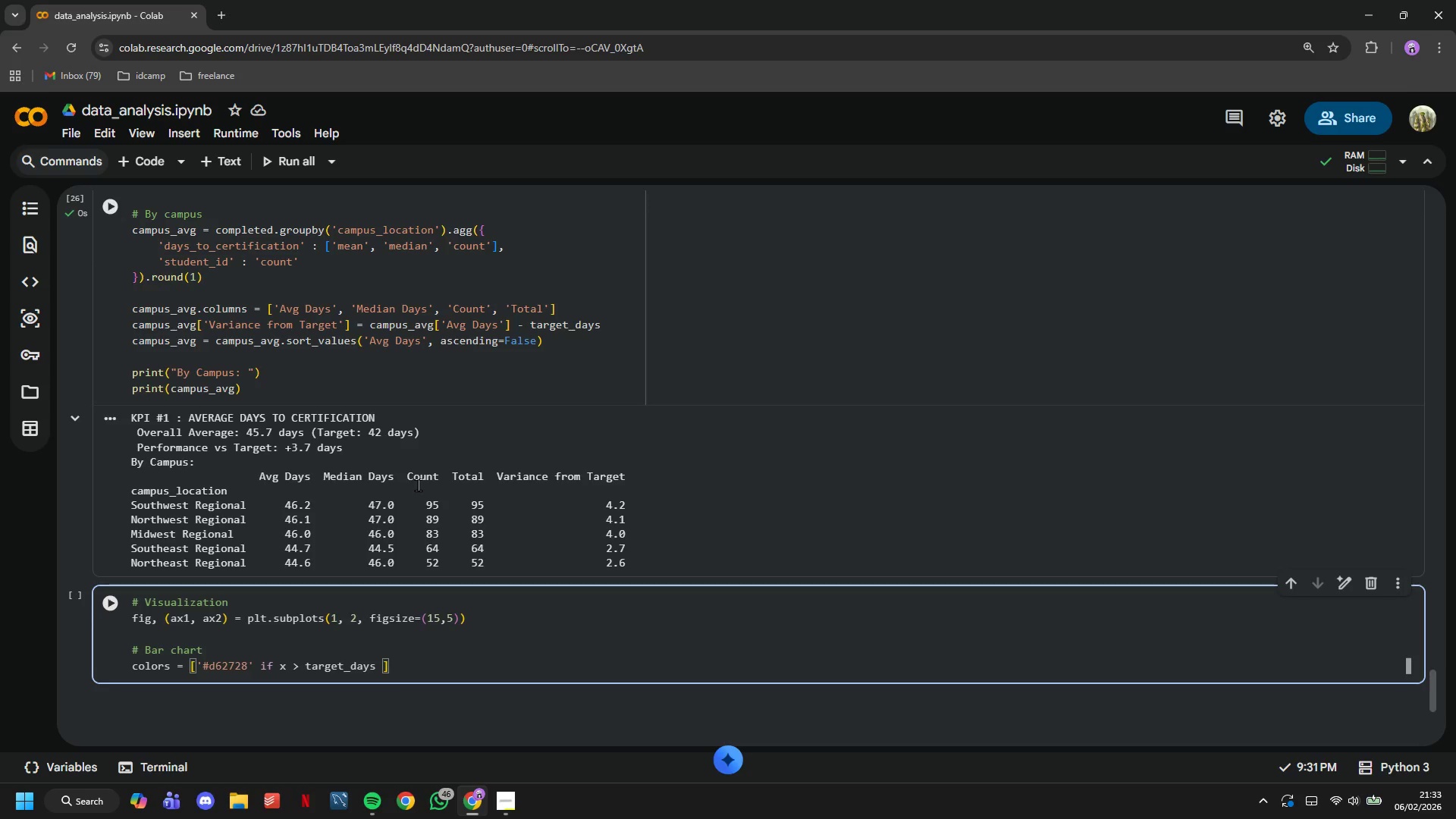 
type(else '#2ca02c)
 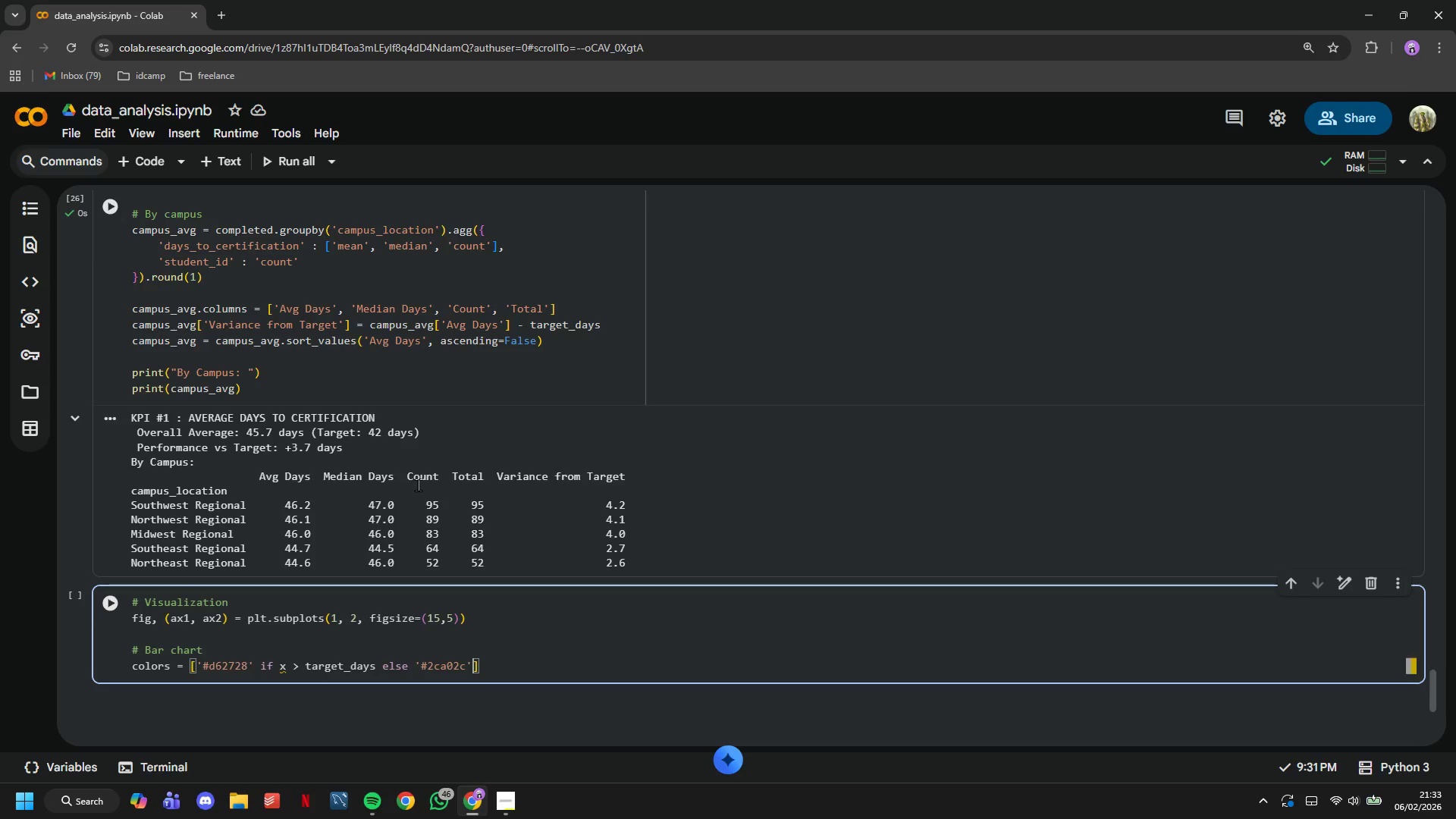 
 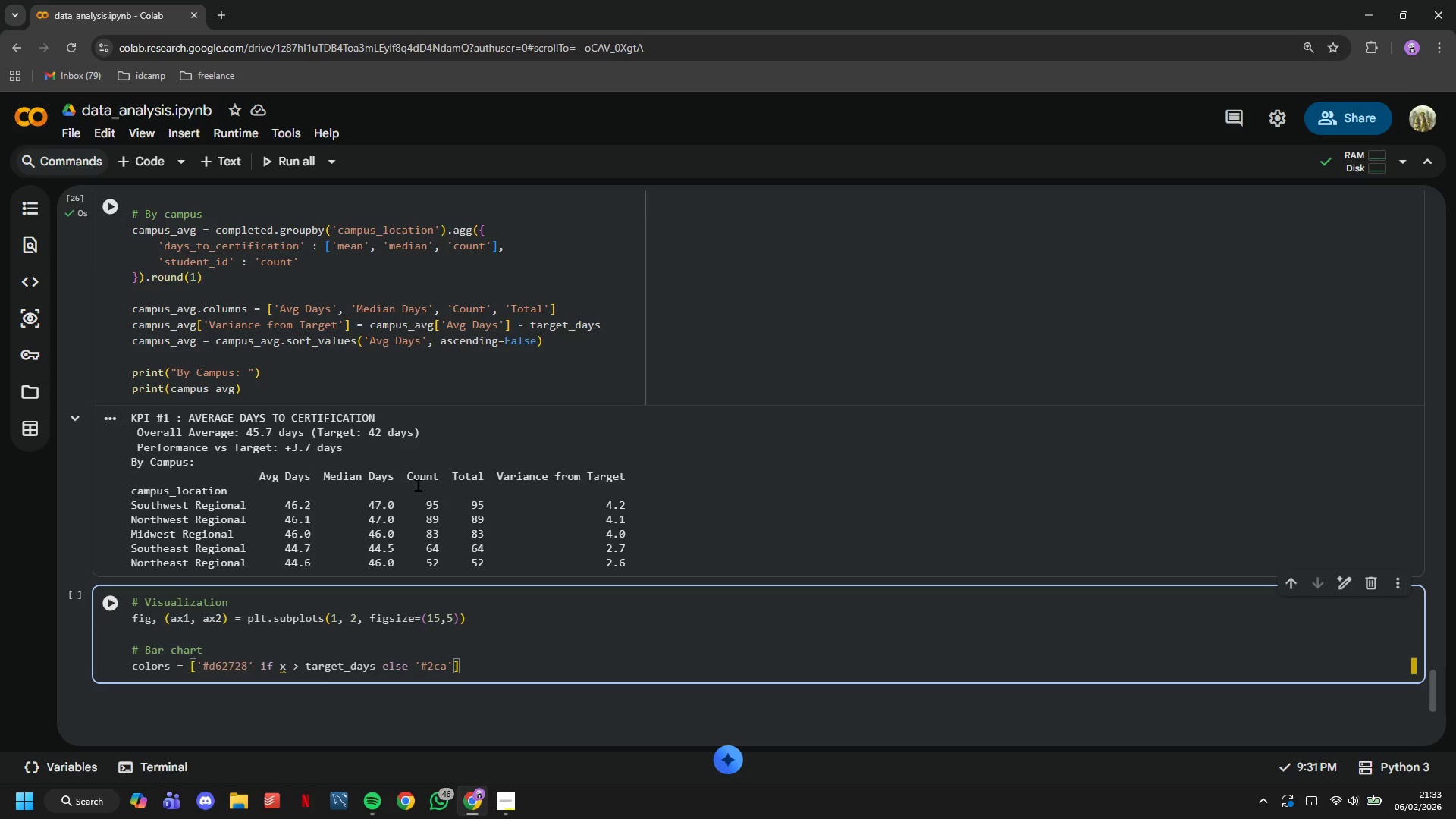 
key(ArrowRight)
 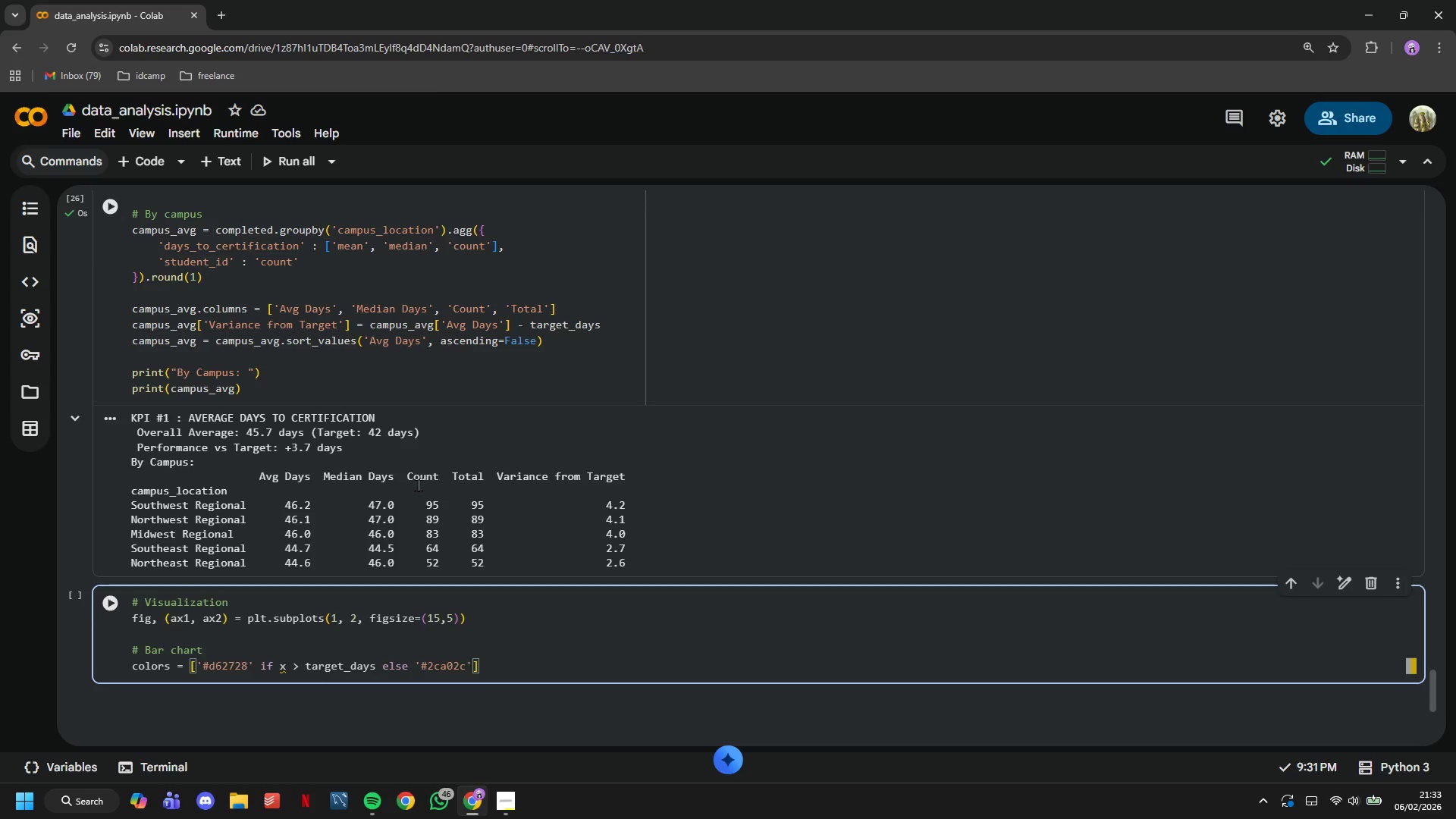 
wait(21.72)
 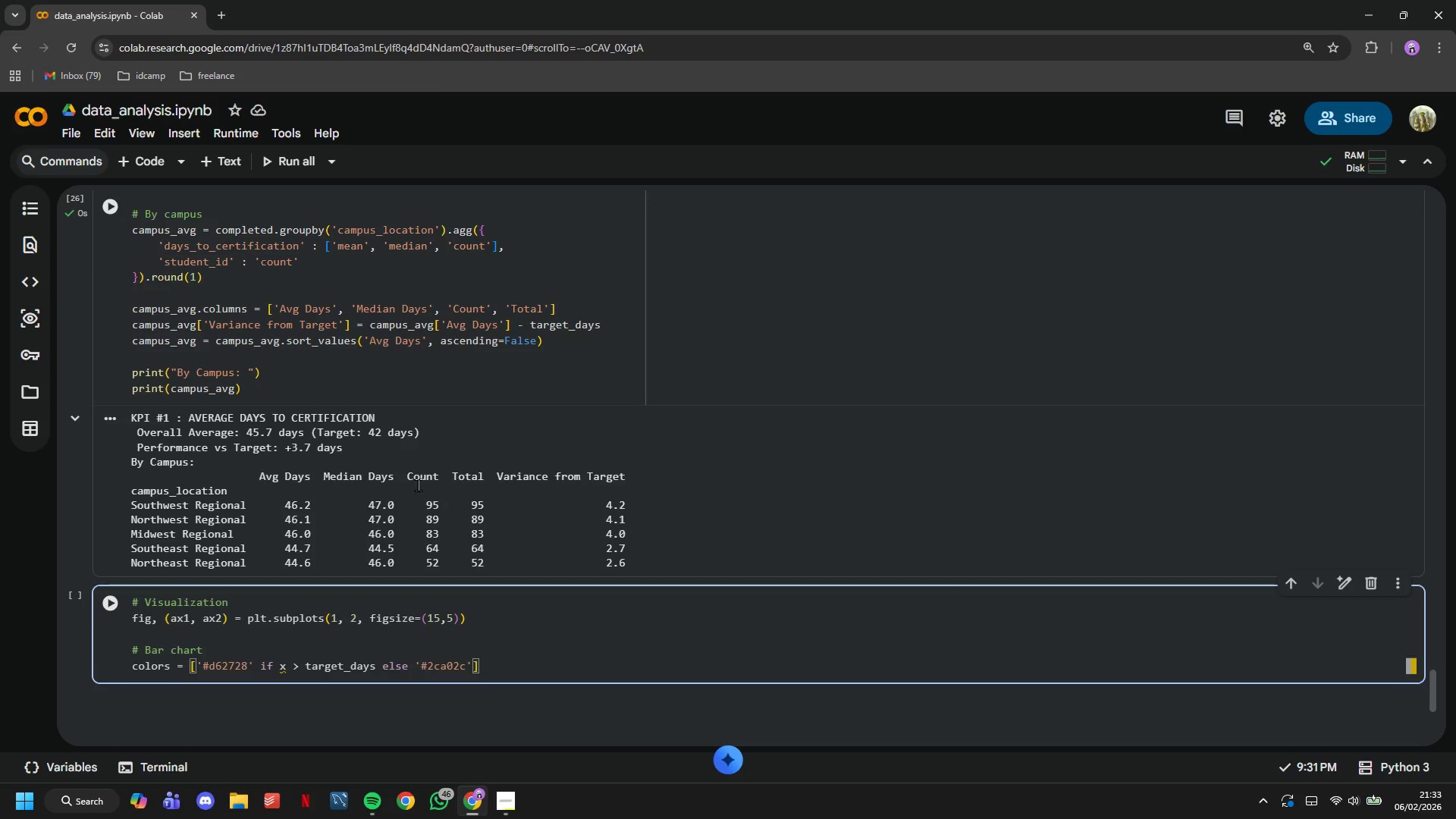 
type( for )
 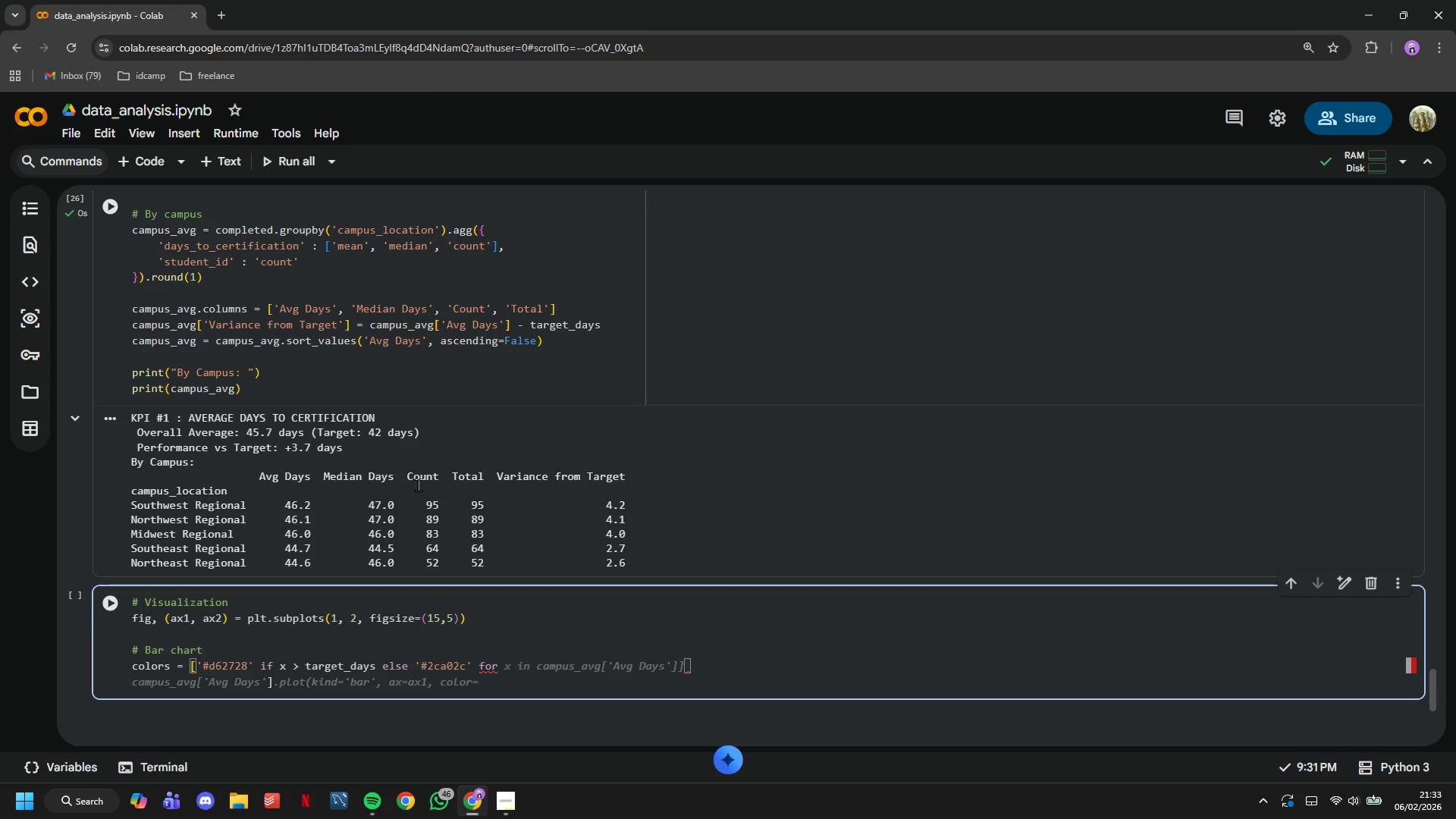 
wait(12.78)
 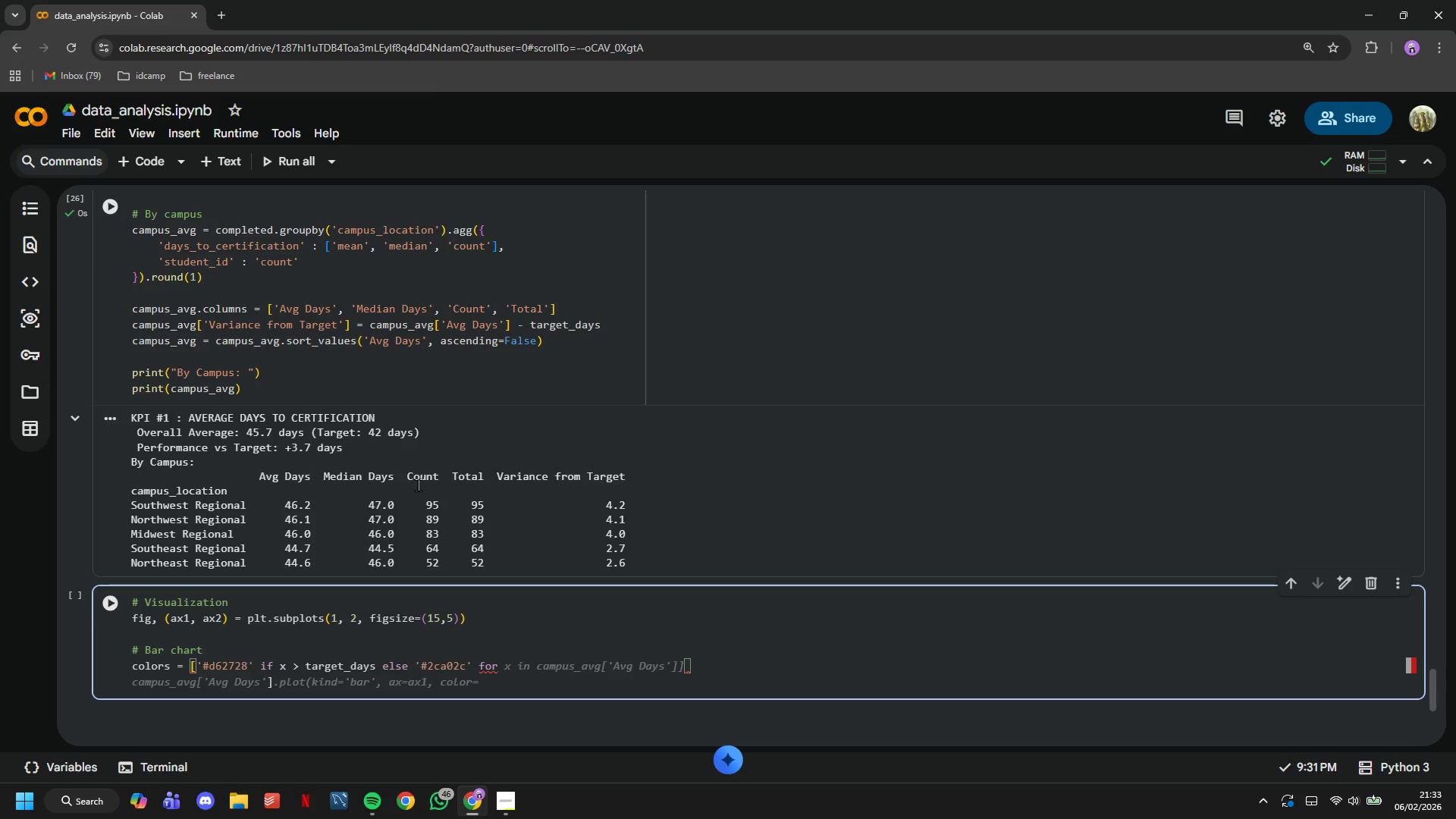 
type(s )
key(Backspace)
key(Backspace)
type(x in campus_avg['a)
key(Backspace)
type(Avg Days)
 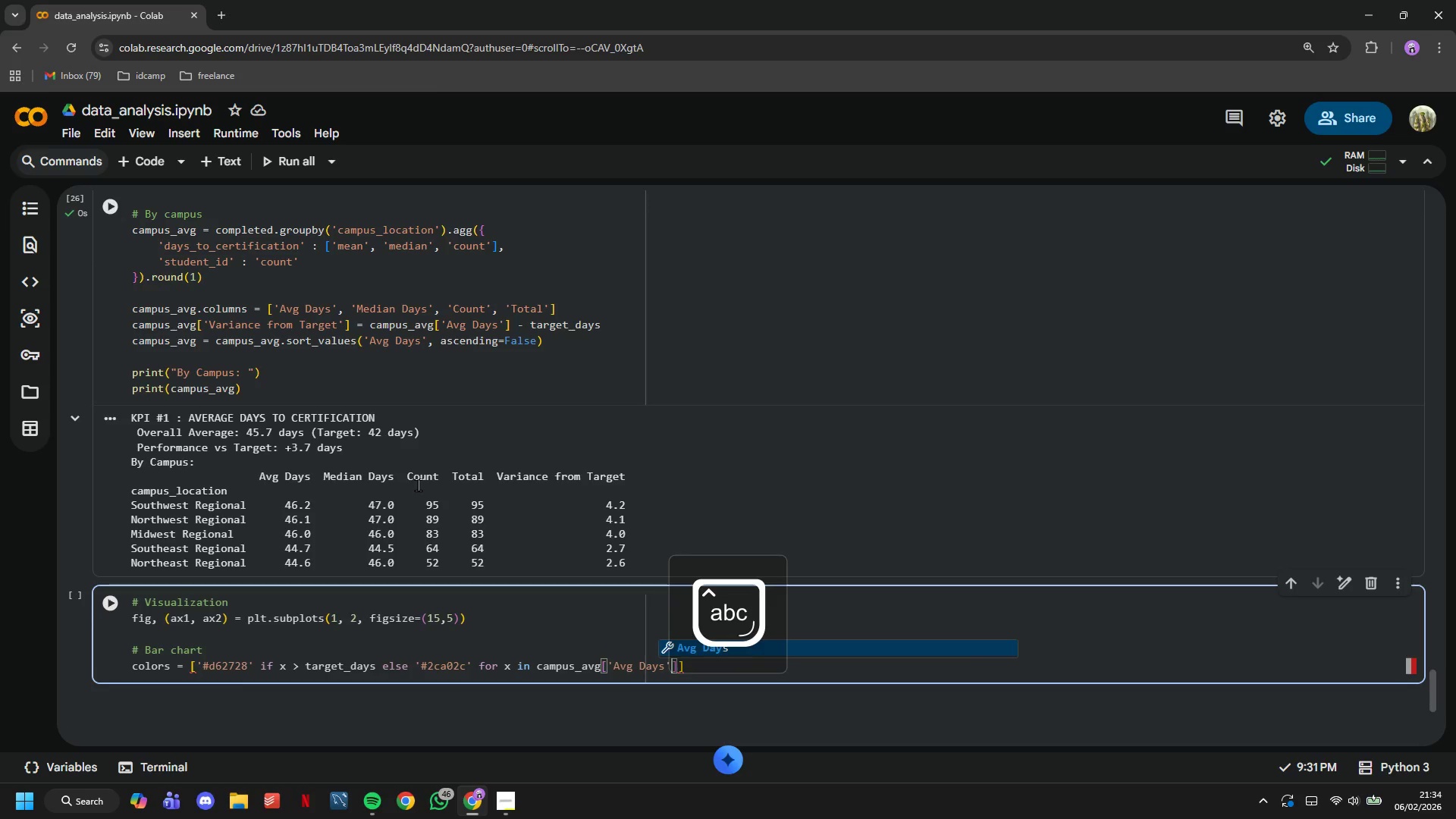 
 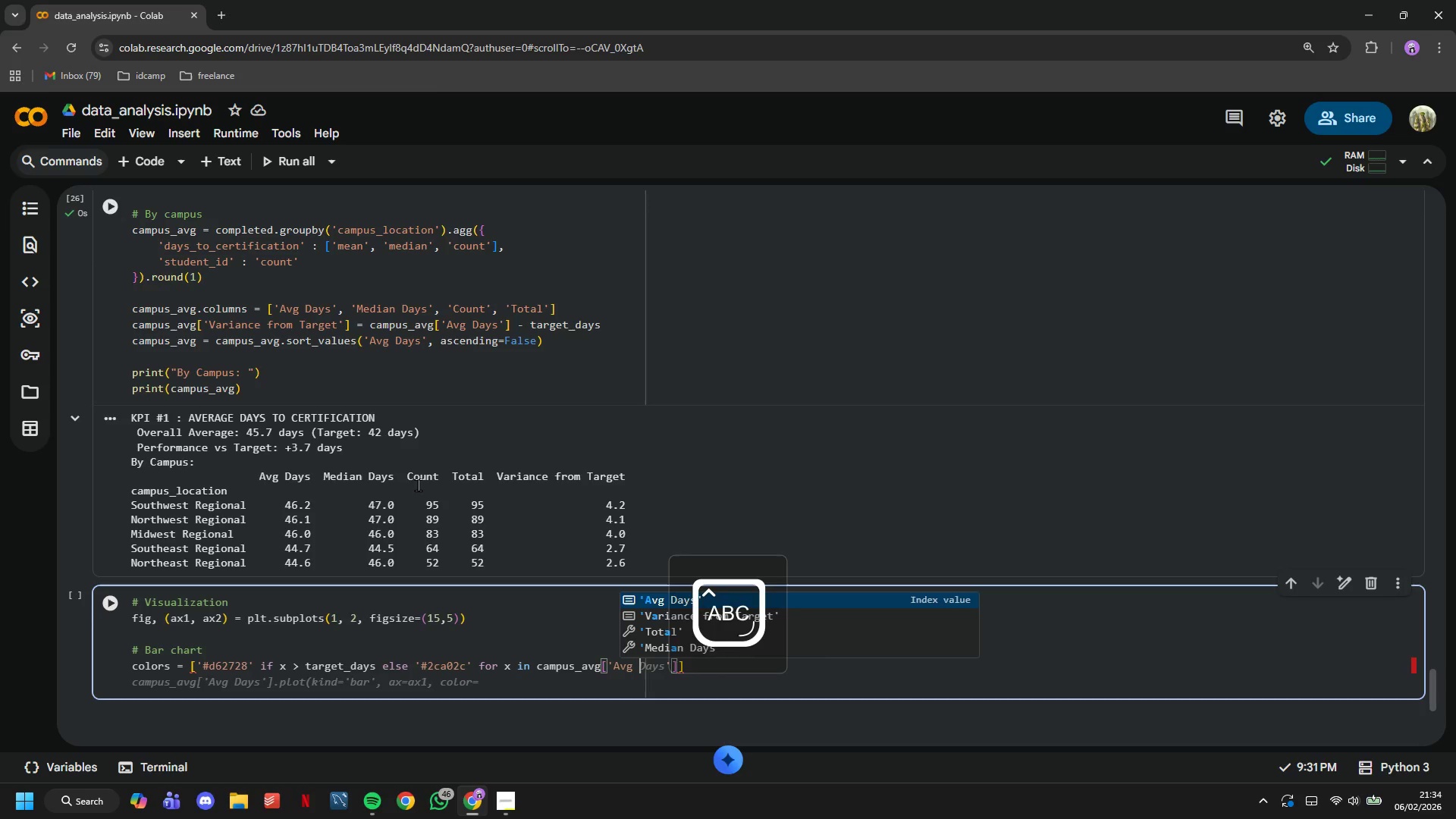 
key(ArrowRight)
 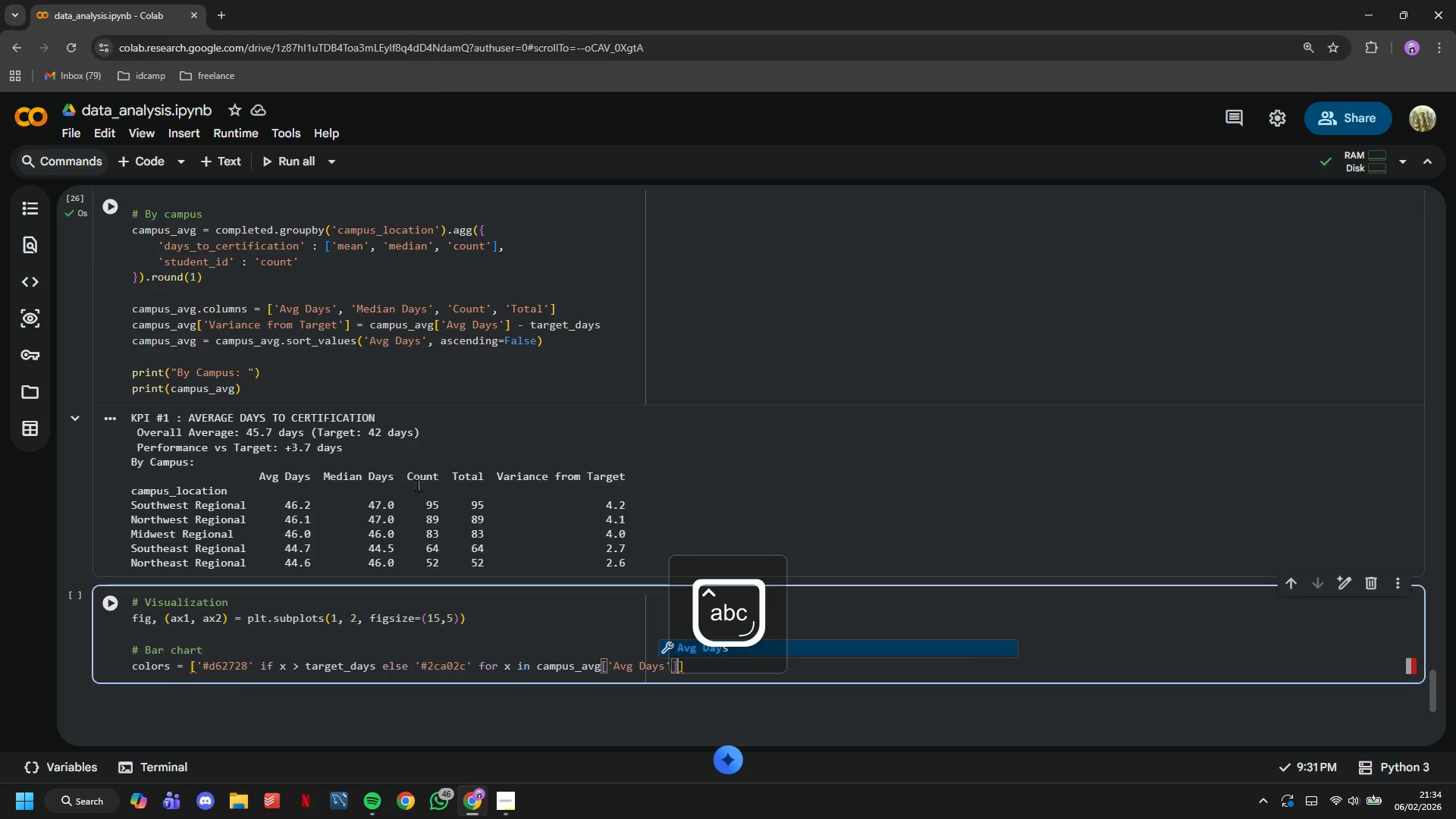 
key(ArrowRight)
 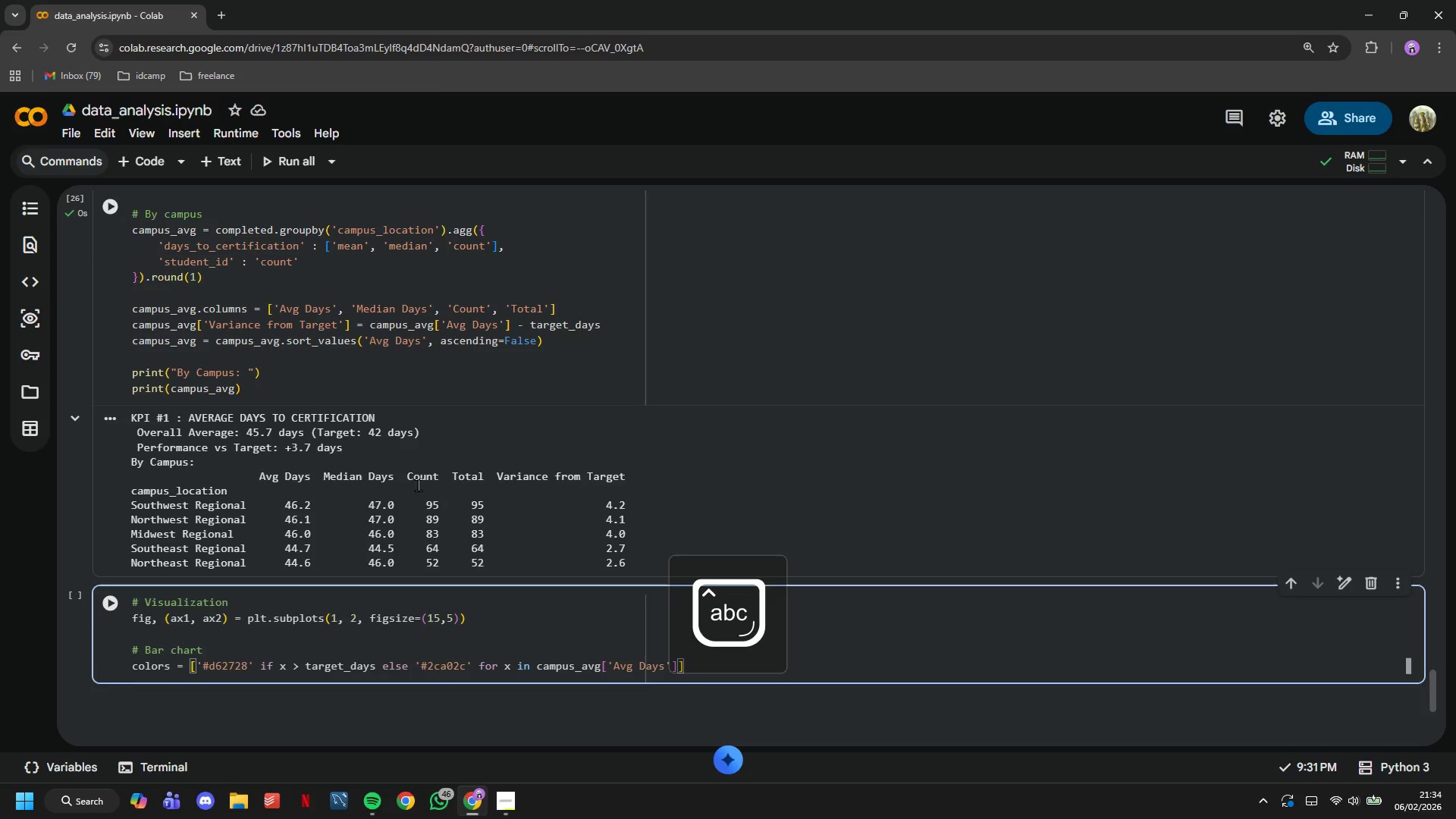 
key(ArrowRight)
 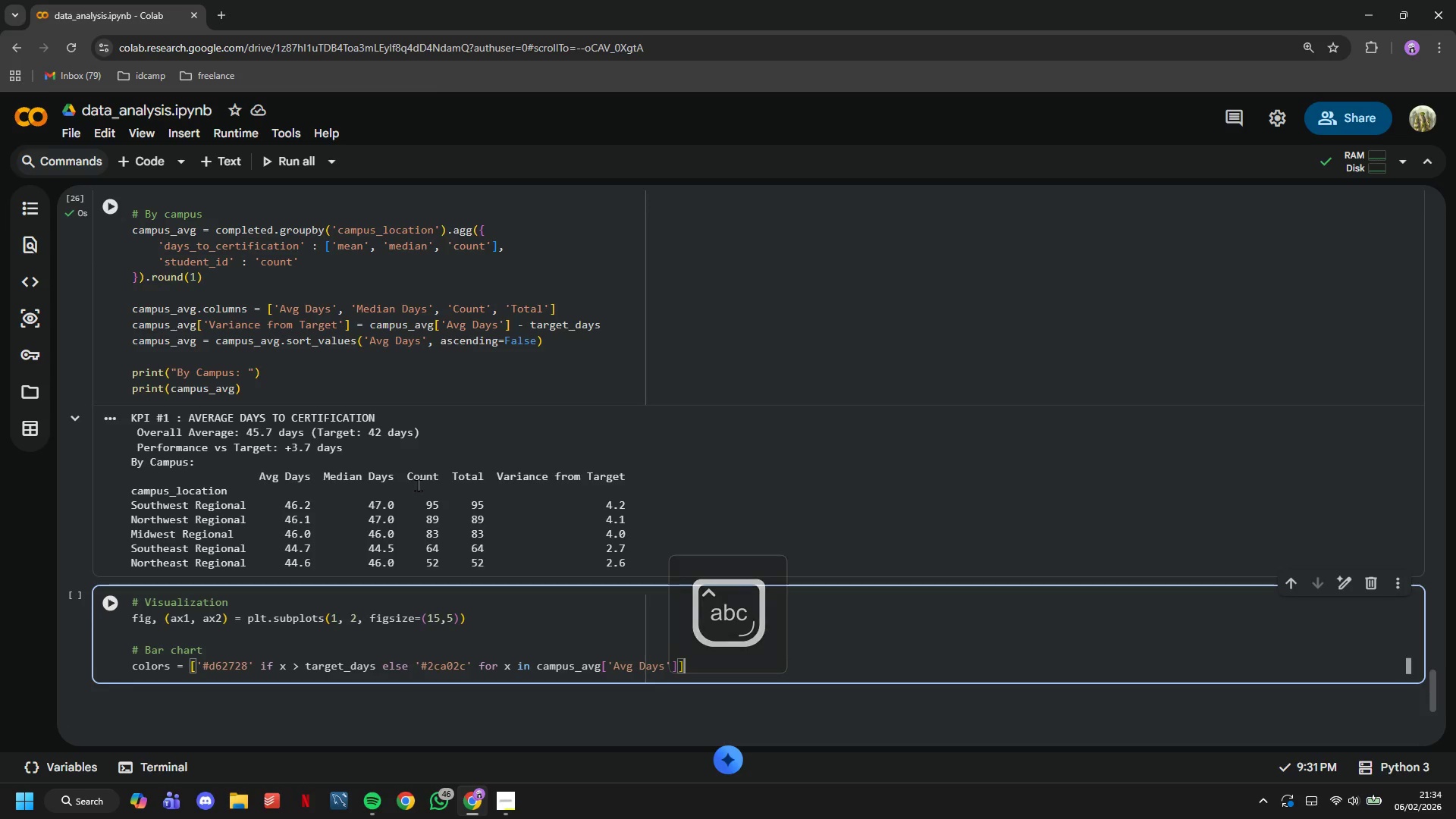 
key(ArrowRight)
 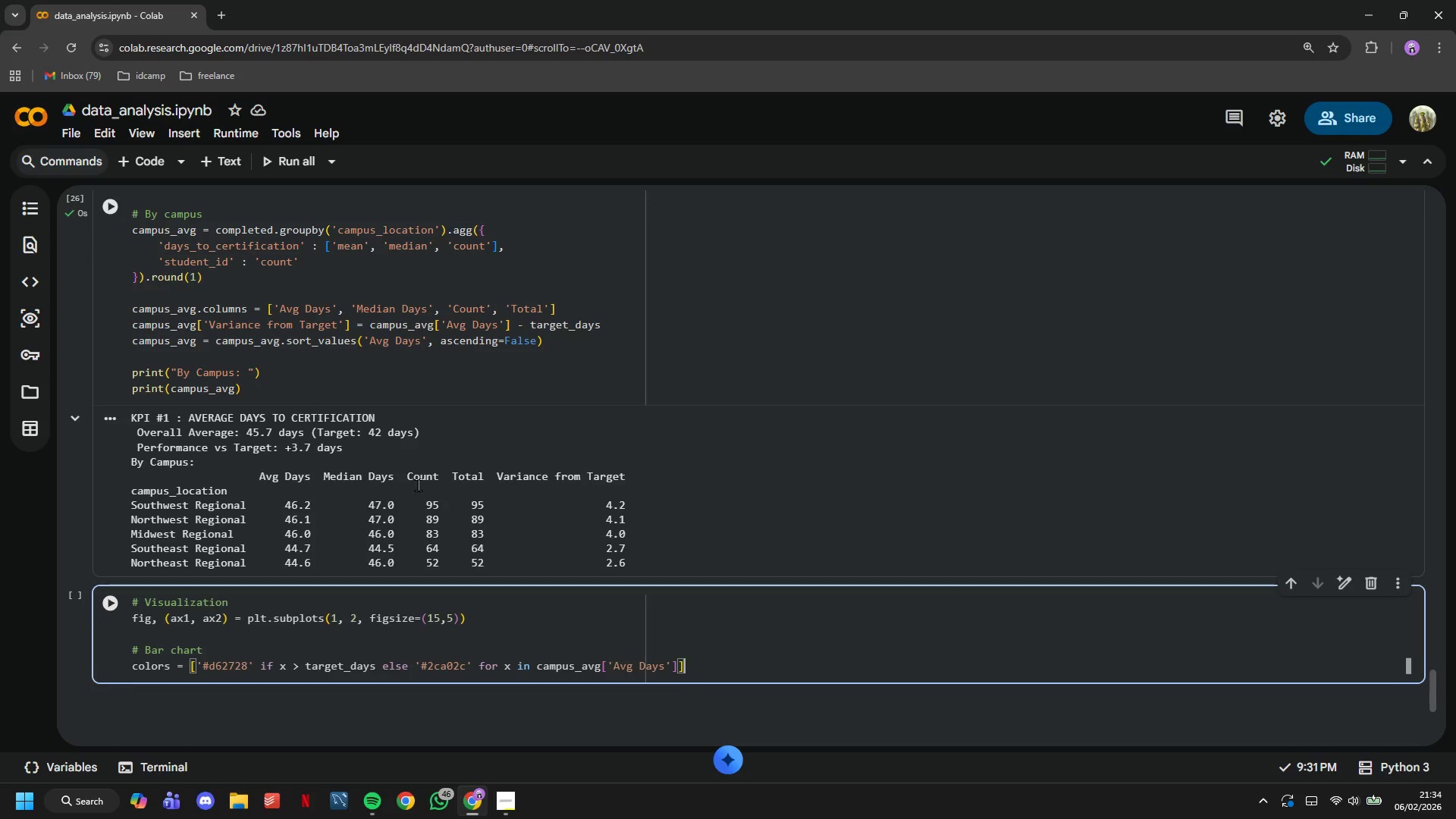 
key(Enter)
 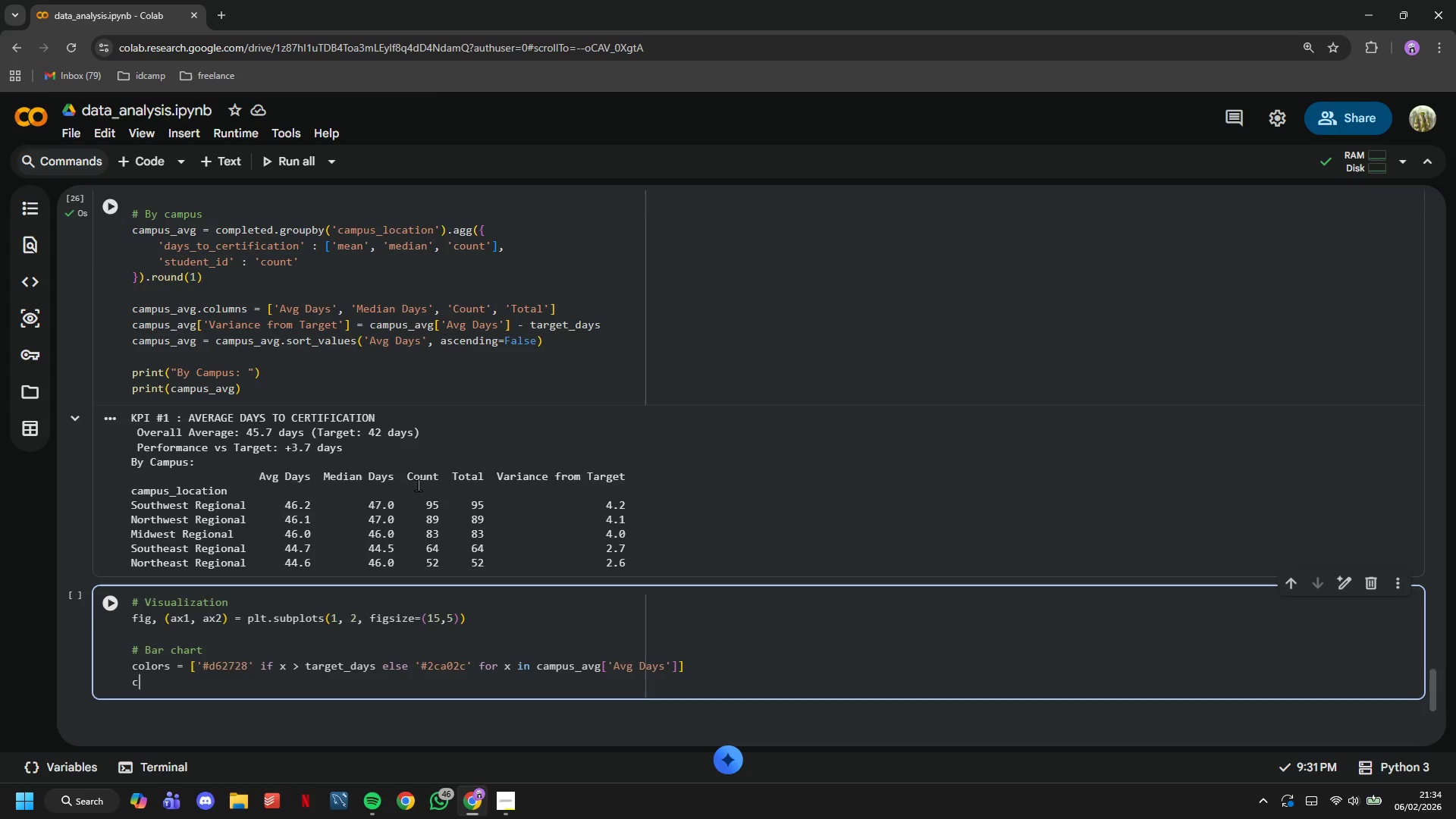 
type(campus_avg )
key(Backspace)
type(['Avg Days)
 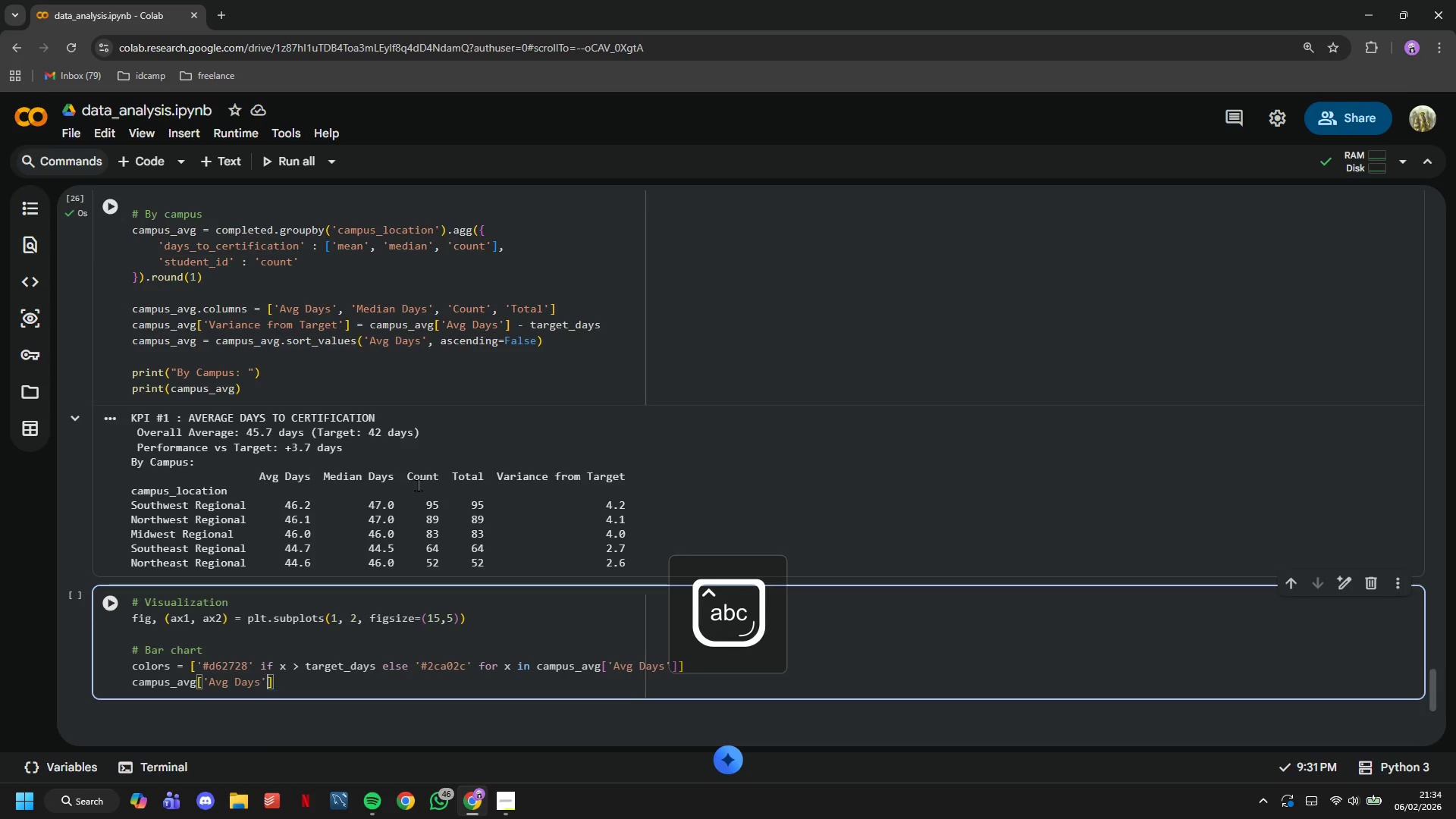 
key(ArrowRight)
 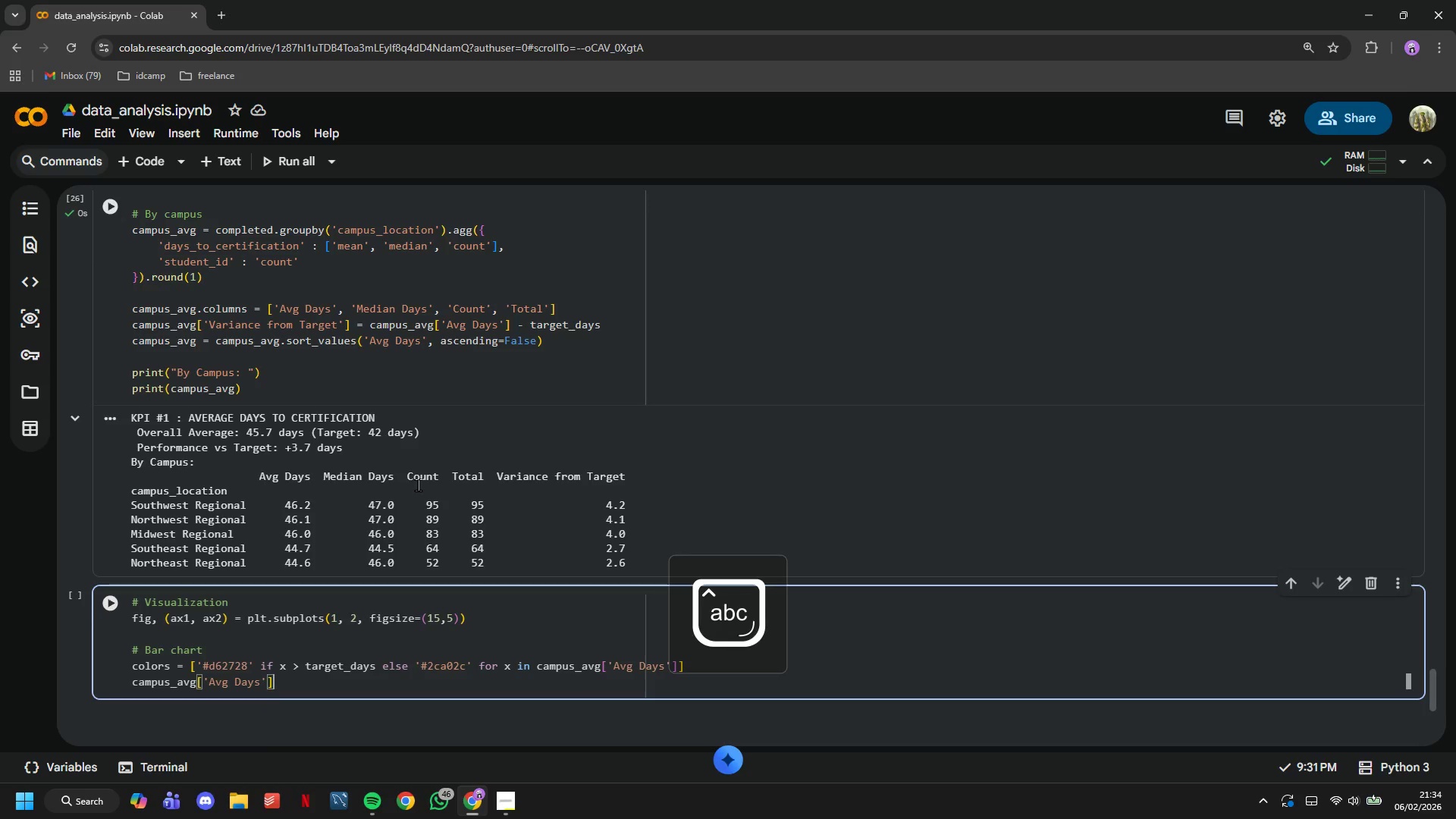 
key(ArrowRight)
 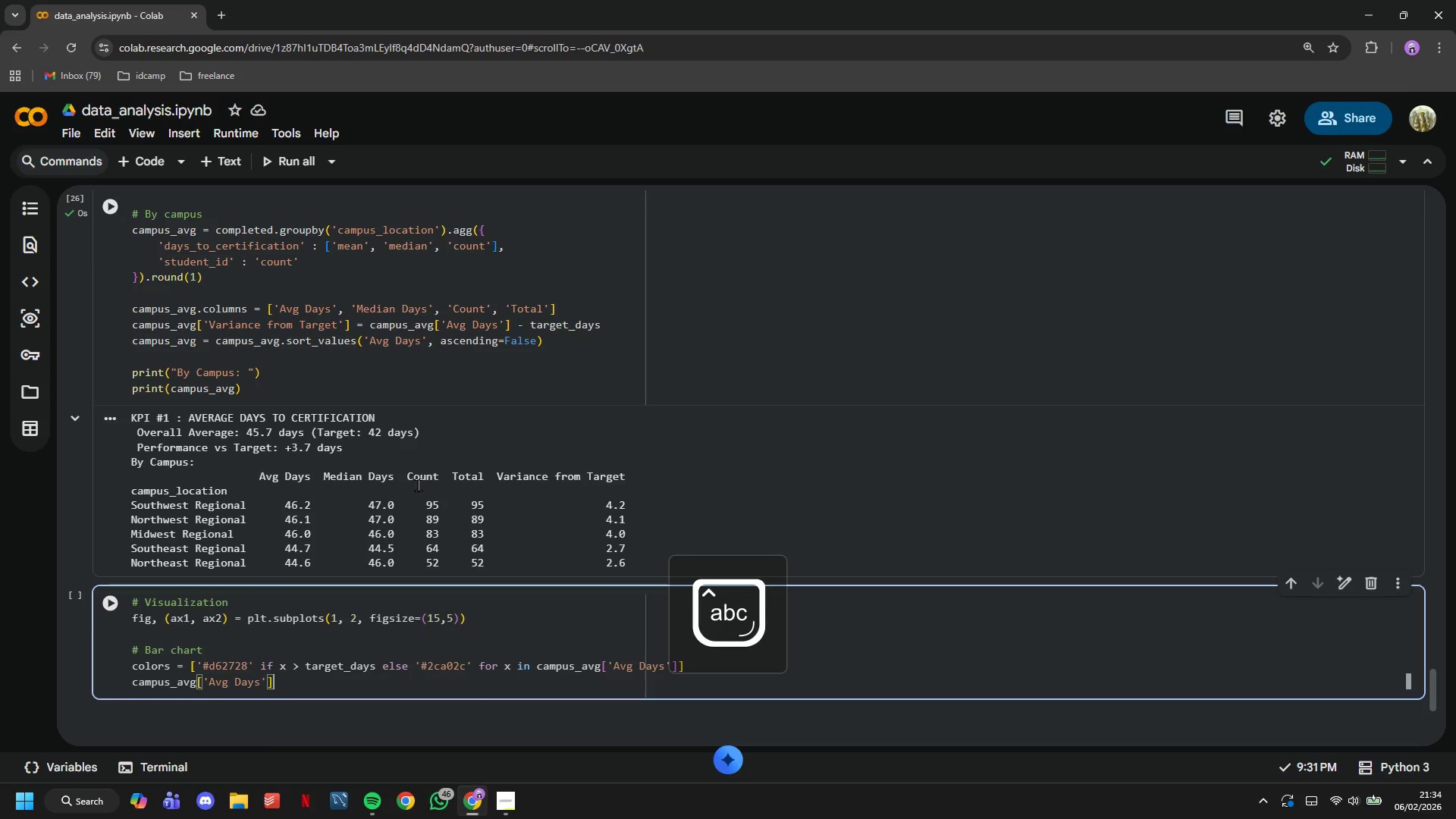 
type(.plot(kind='barh)
 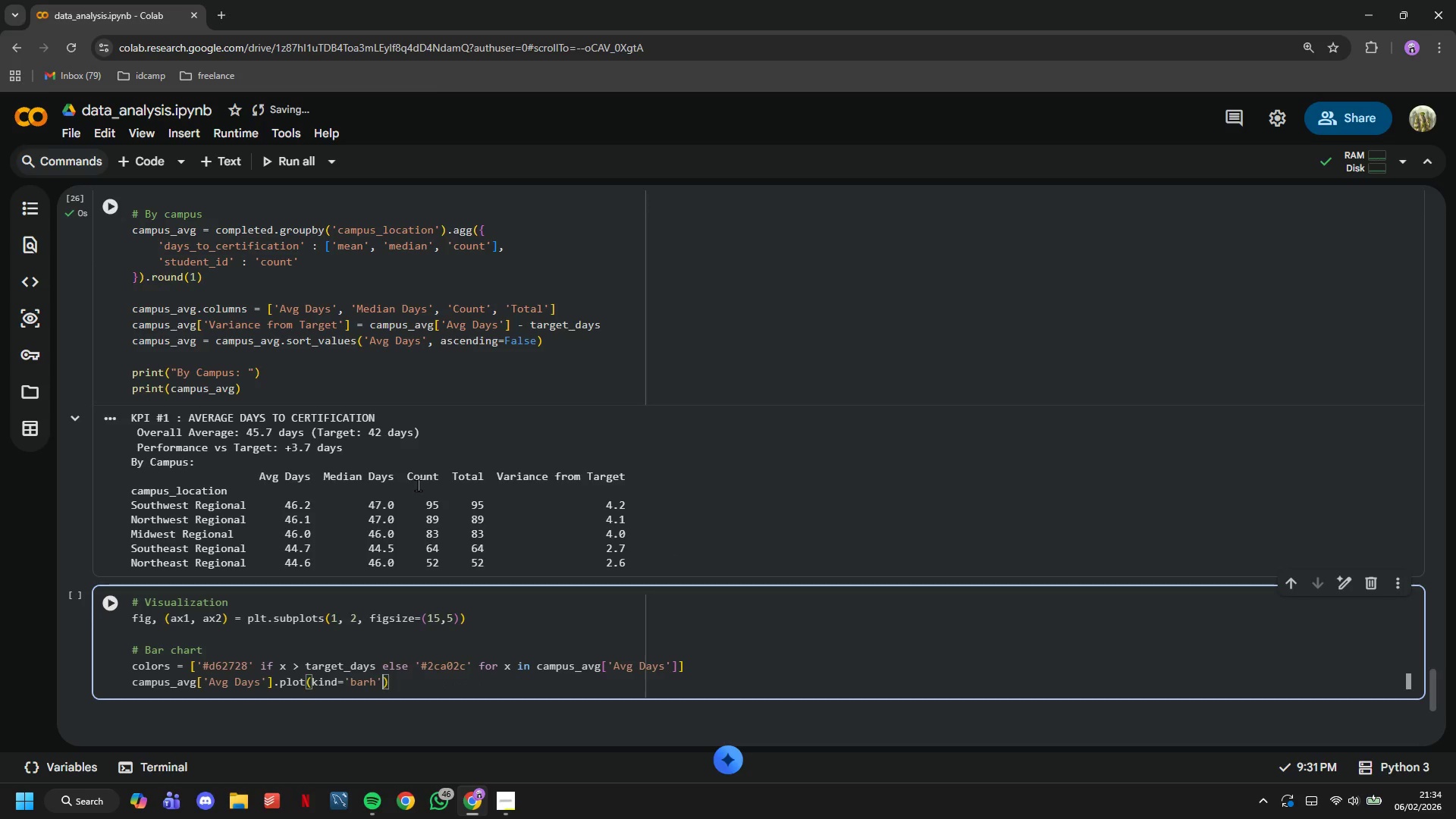 
 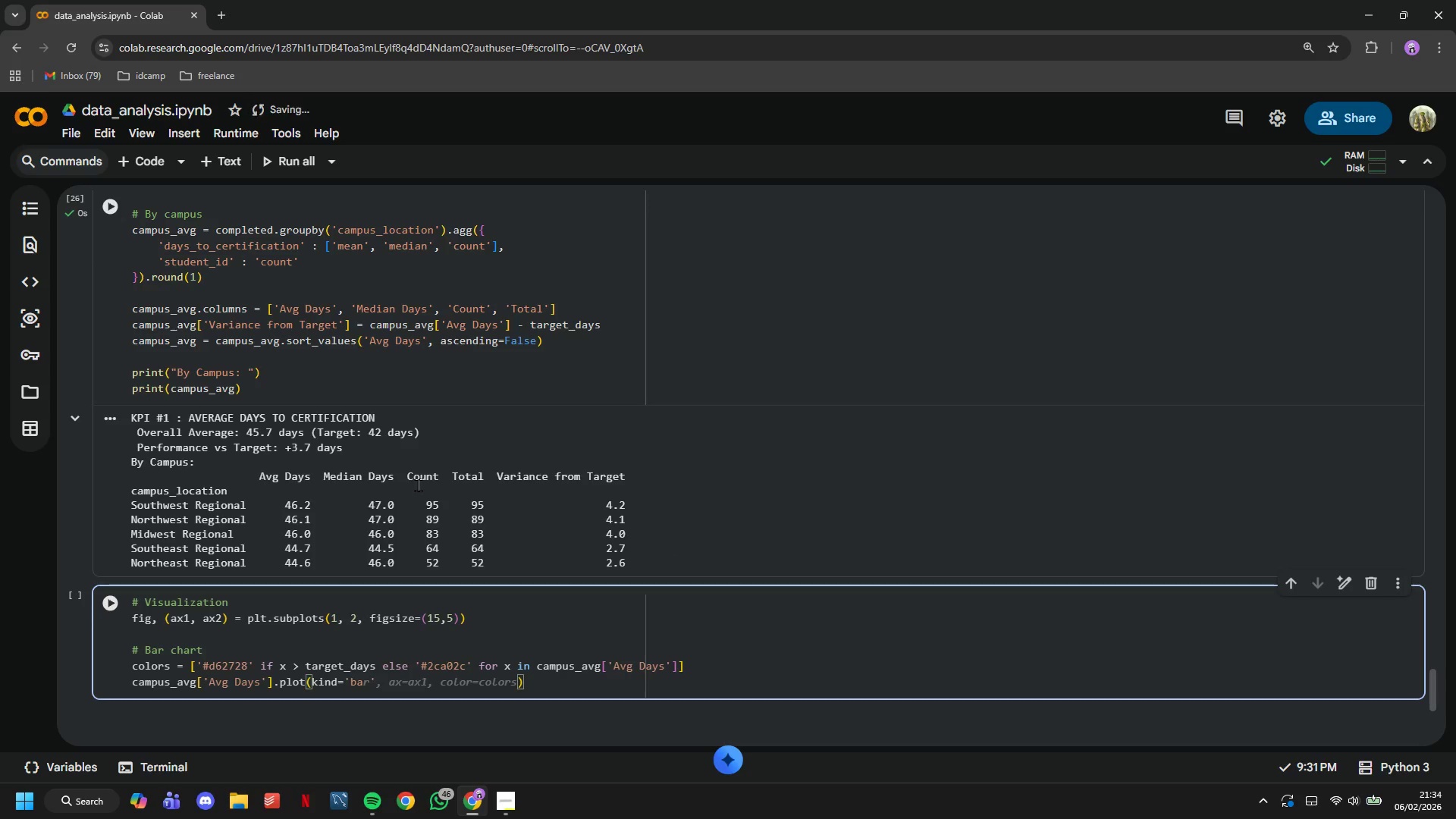 
key(ArrowRight)
 